 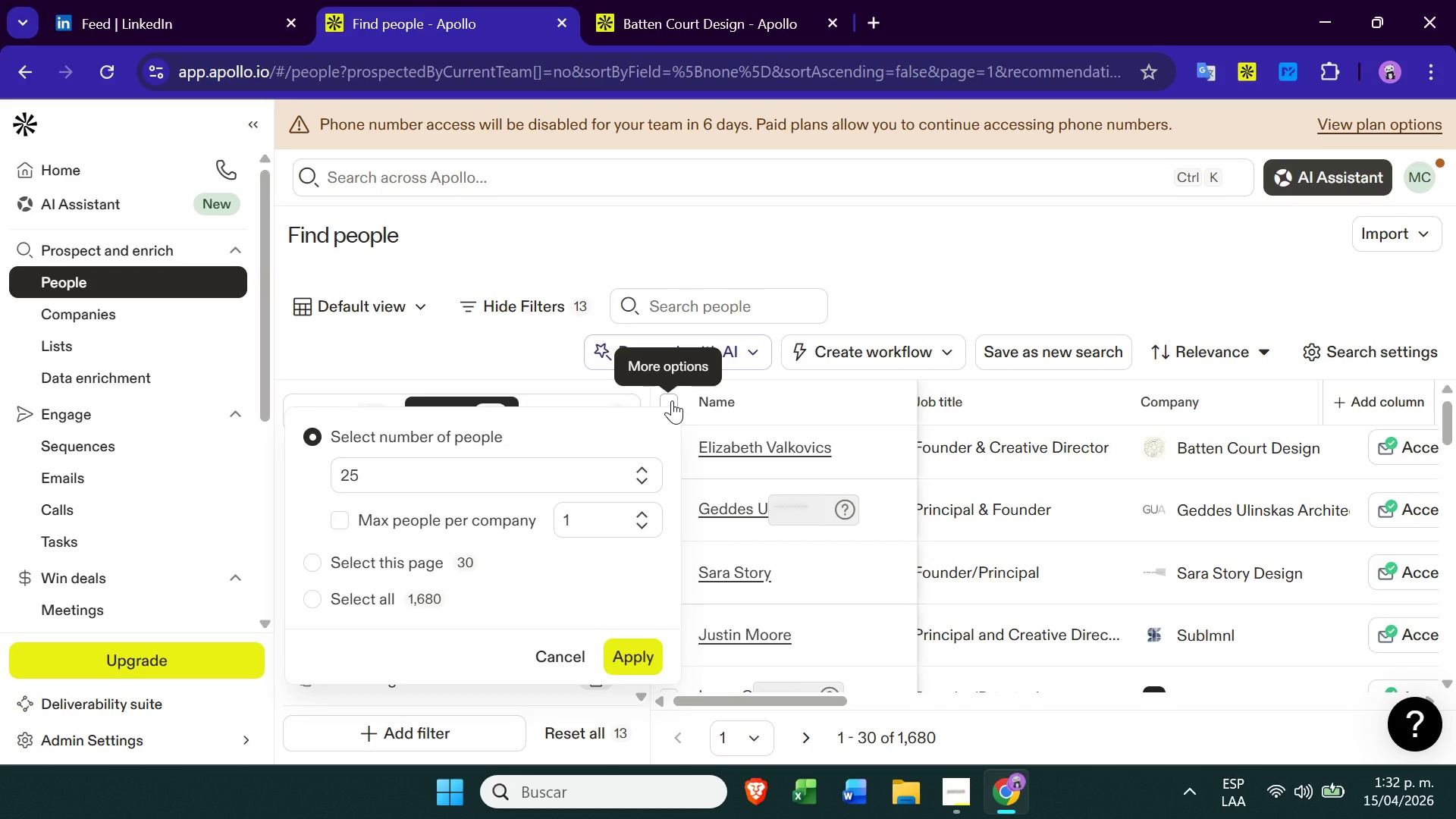 
right_click([1252, 507])
 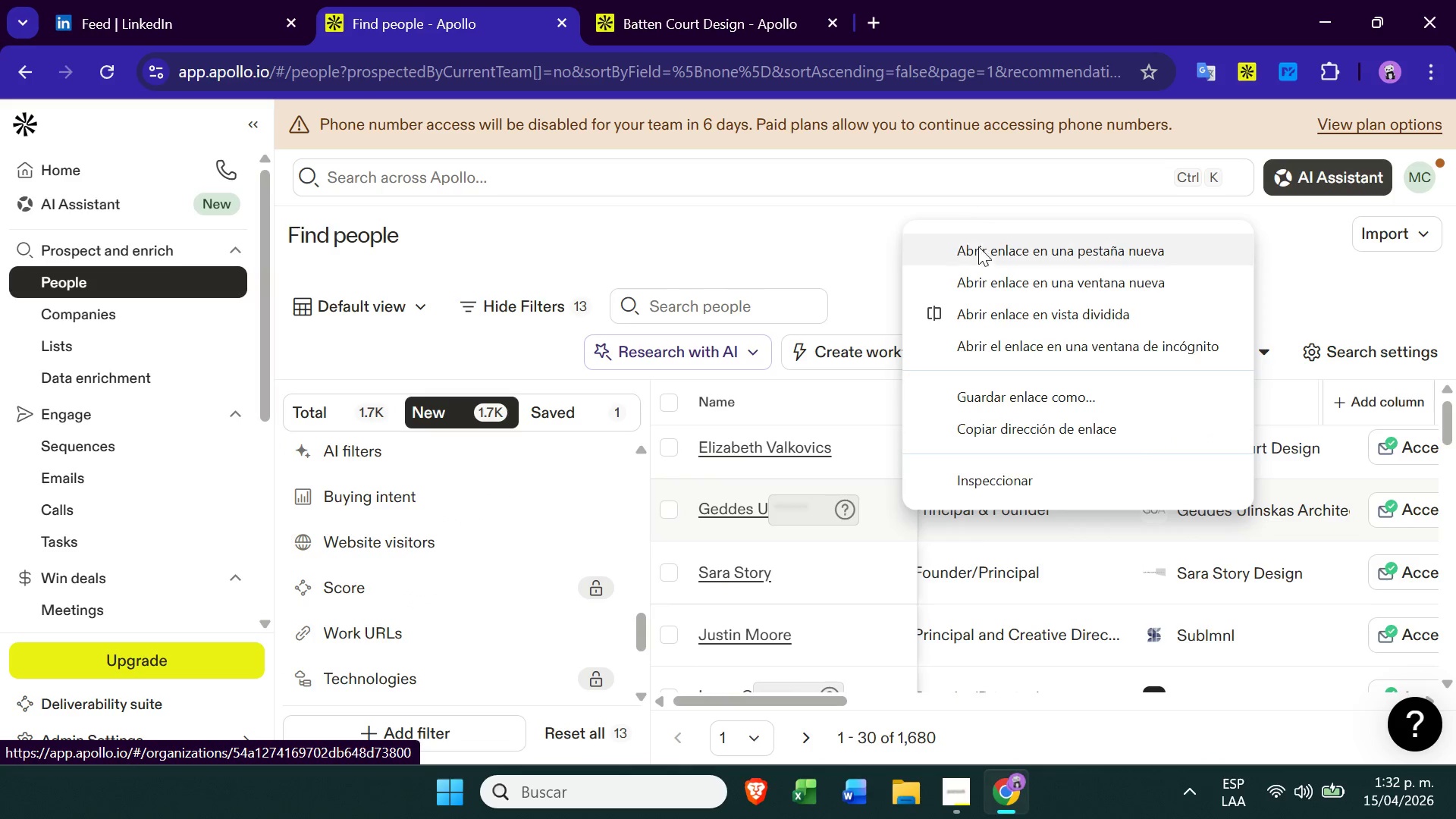 
left_click([978, 243])
 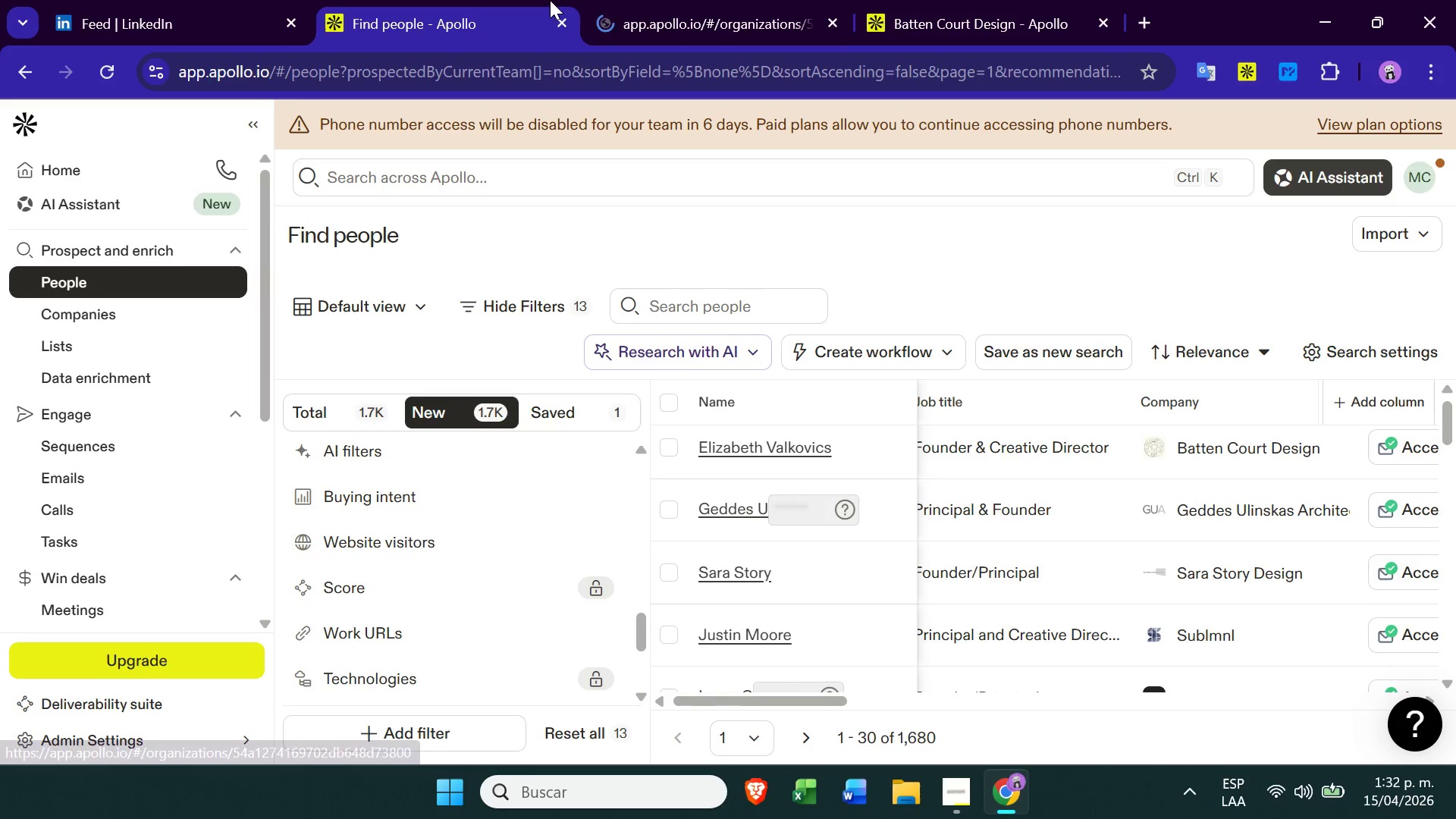 
left_click([620, 1])
 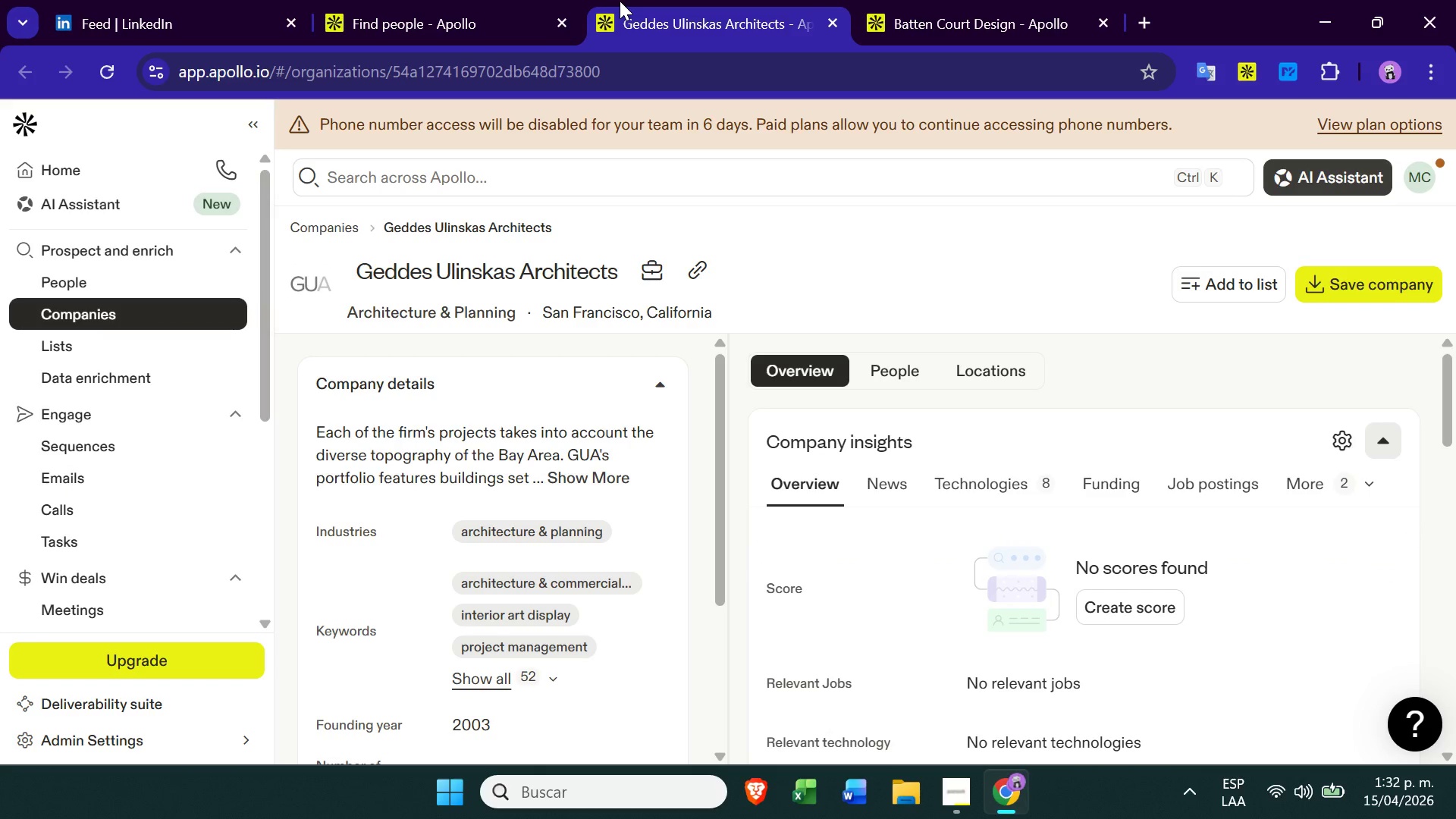 
wait(10.67)
 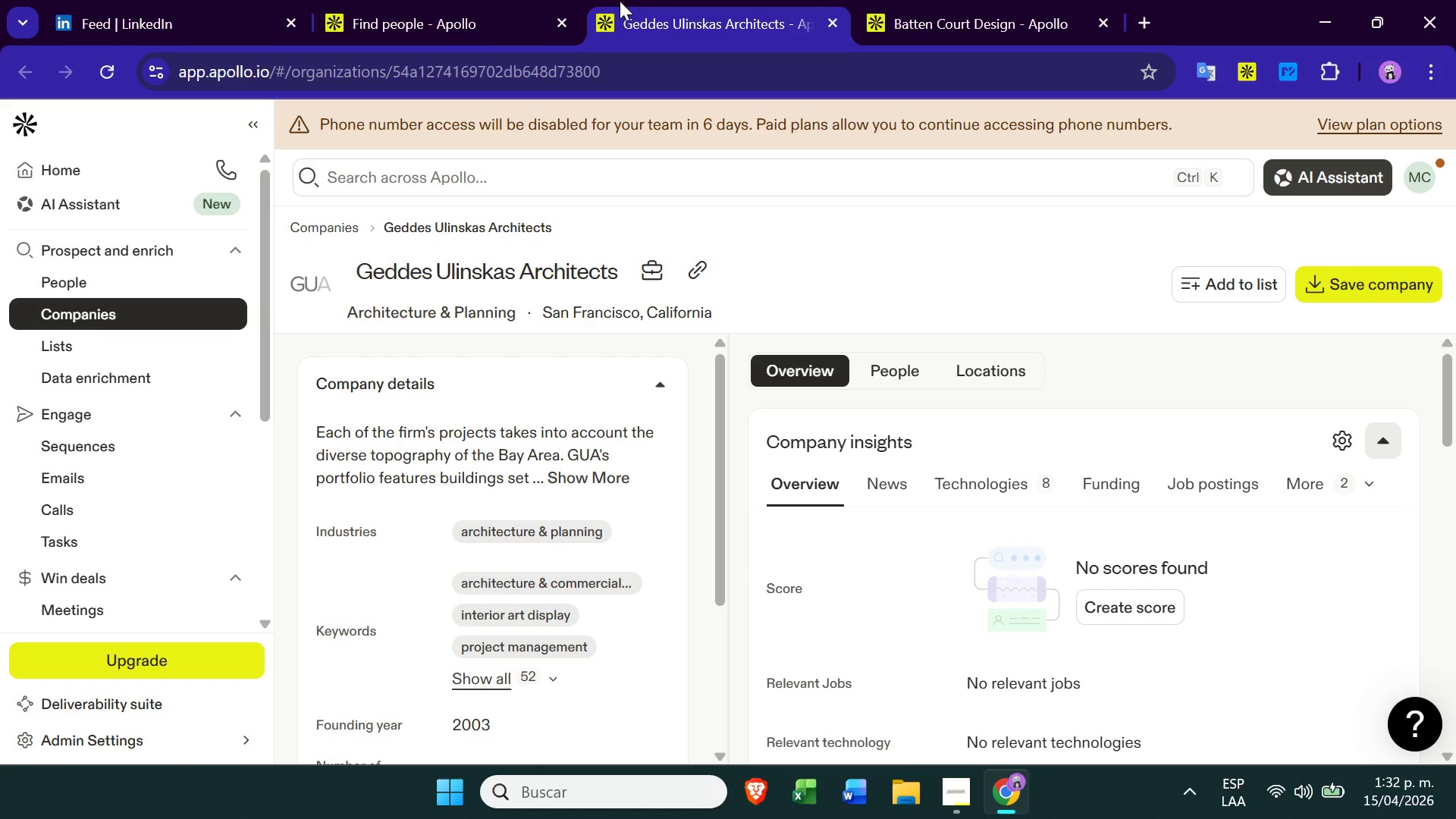 
left_click([890, 0])
 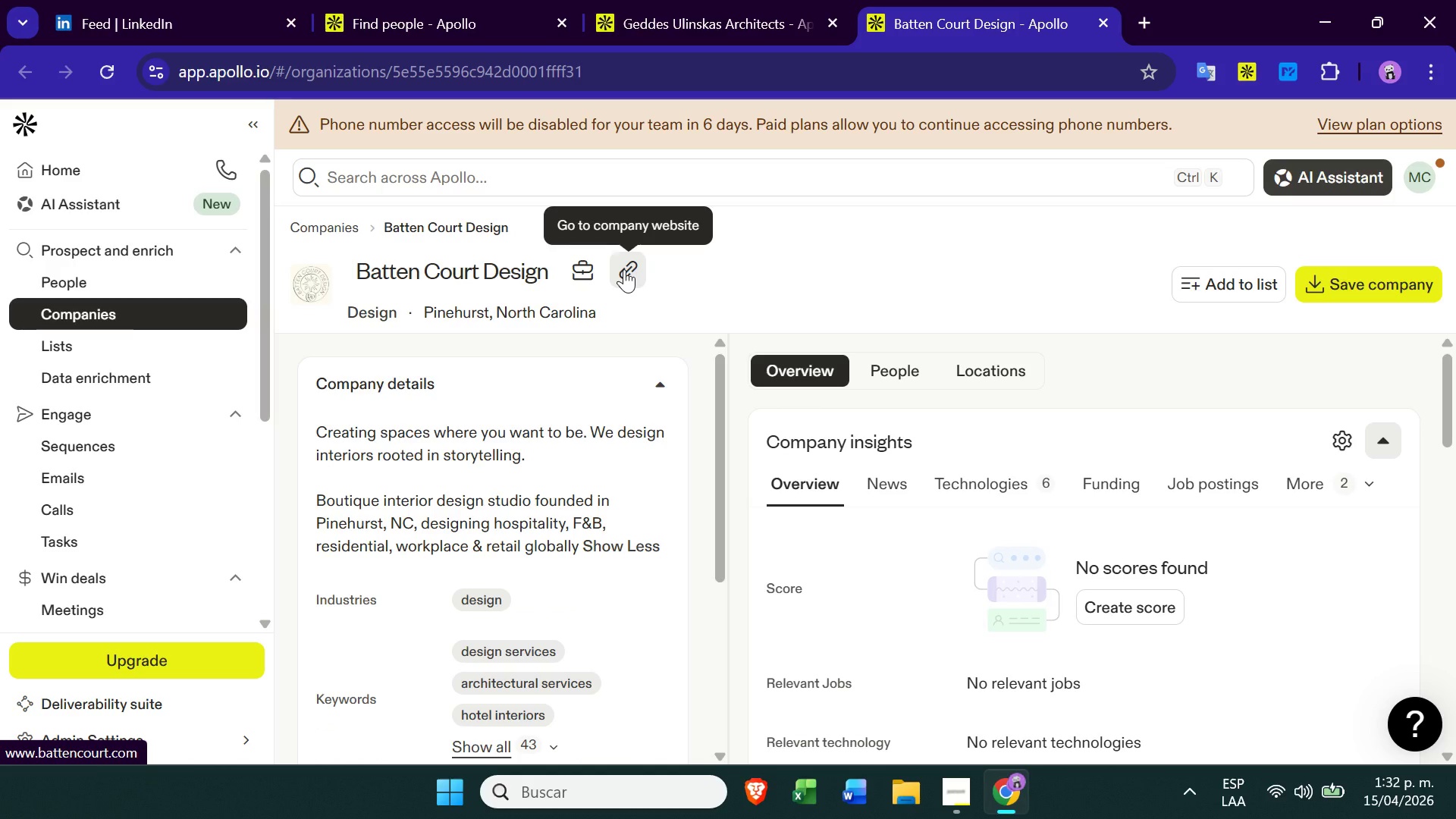 
wait(6.56)
 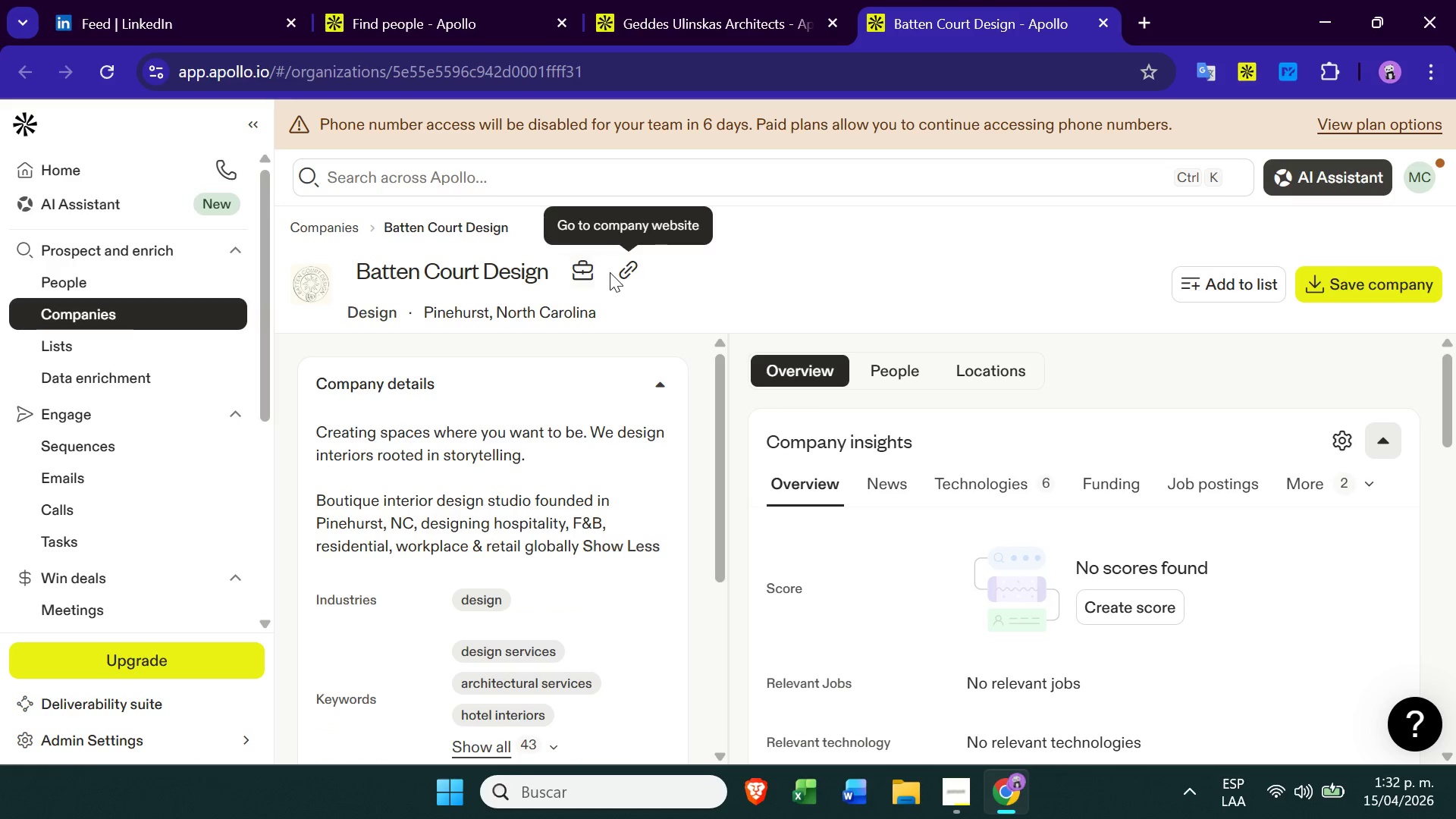 
left_click([624, 269])
 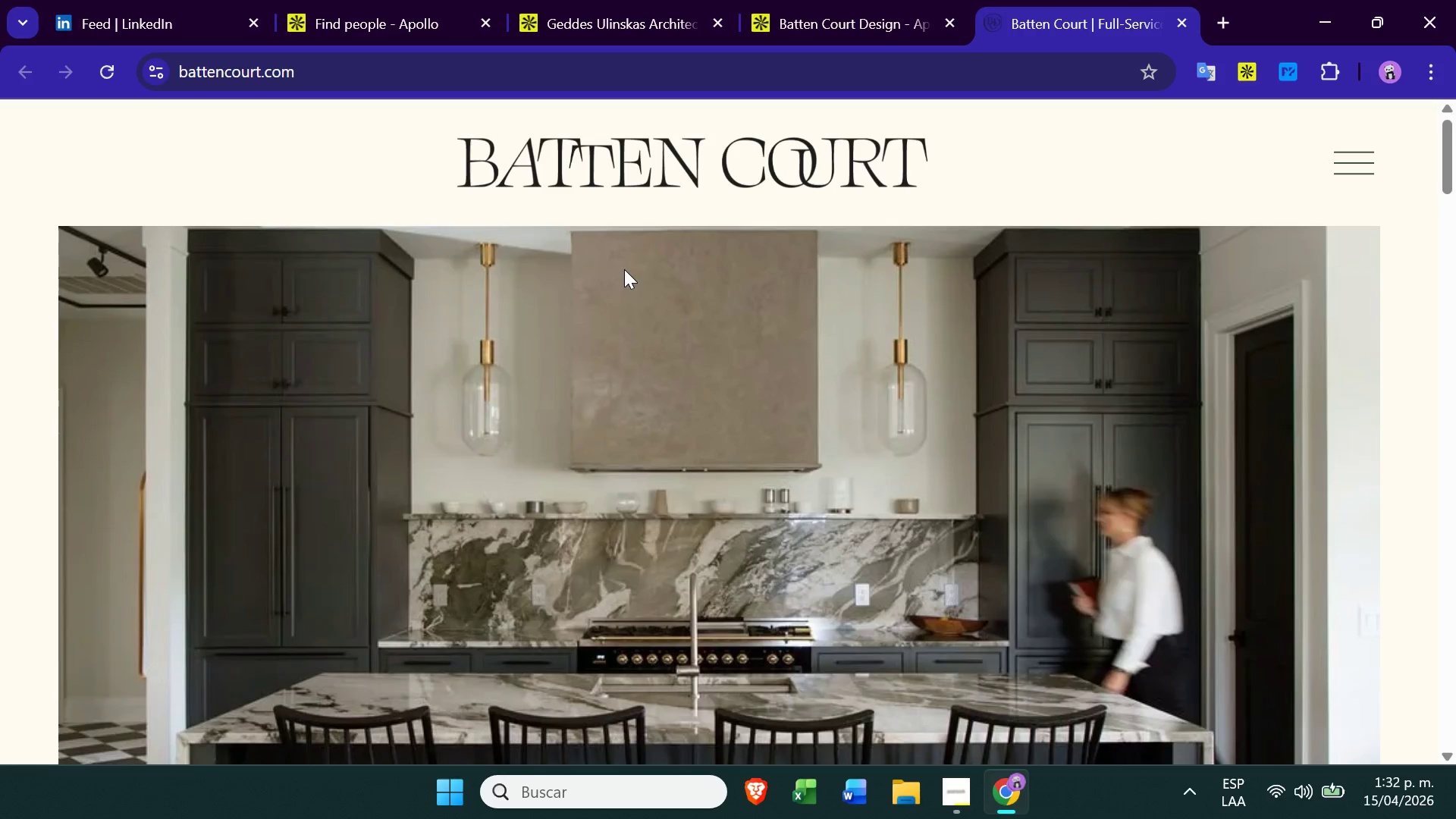 
wait(6.25)
 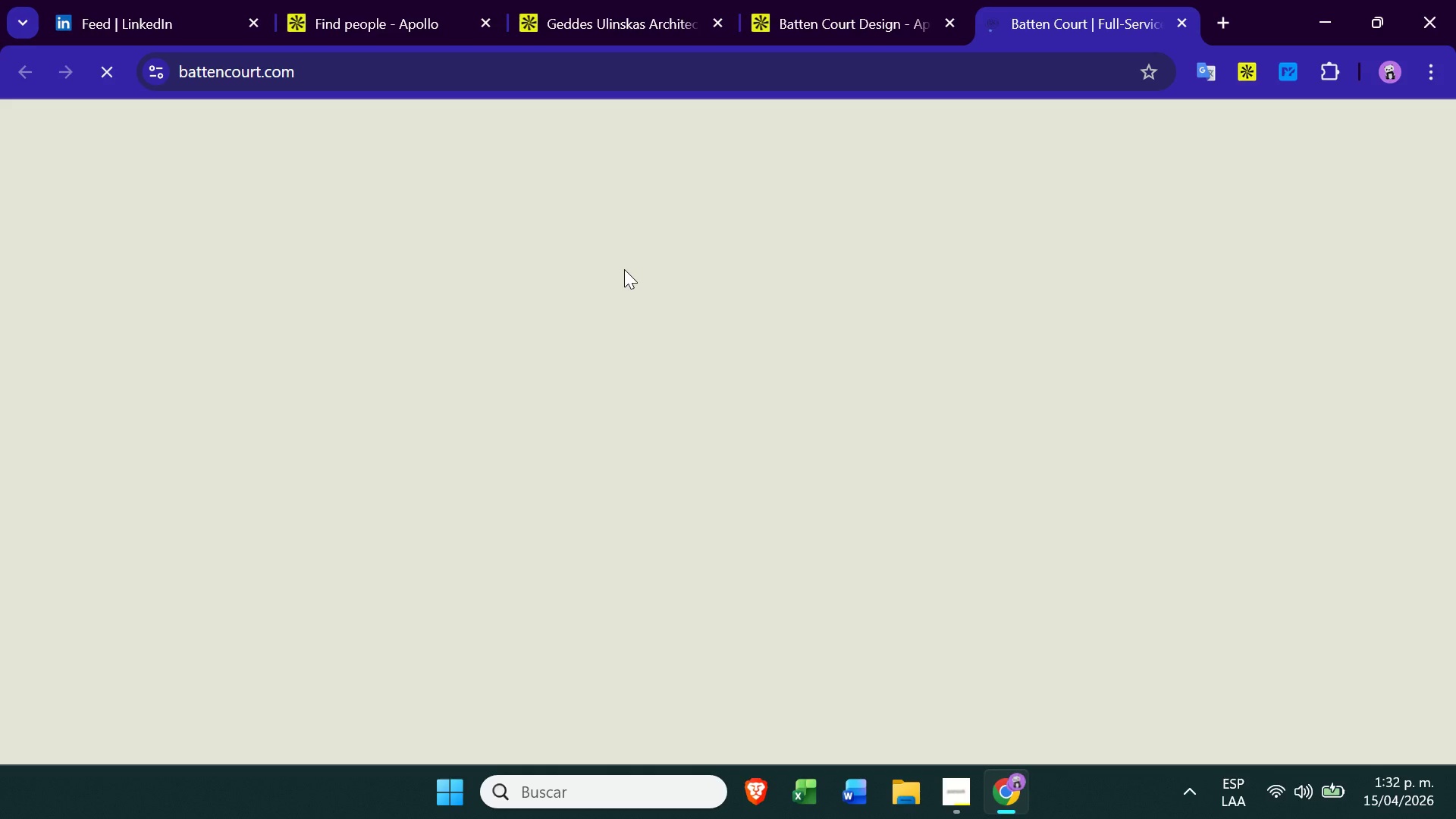 
left_click([1348, 168])
 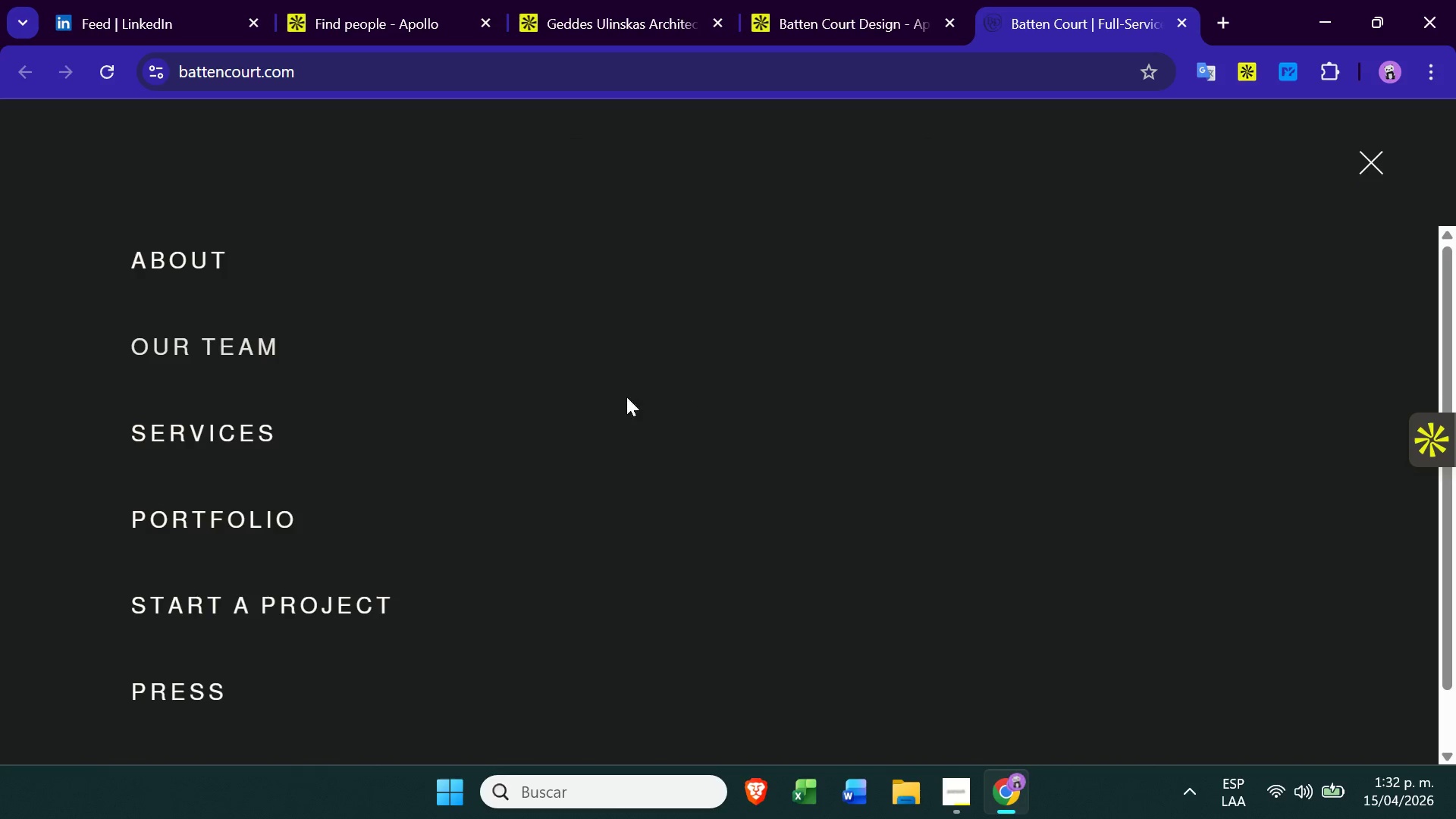 
left_click([259, 526])
 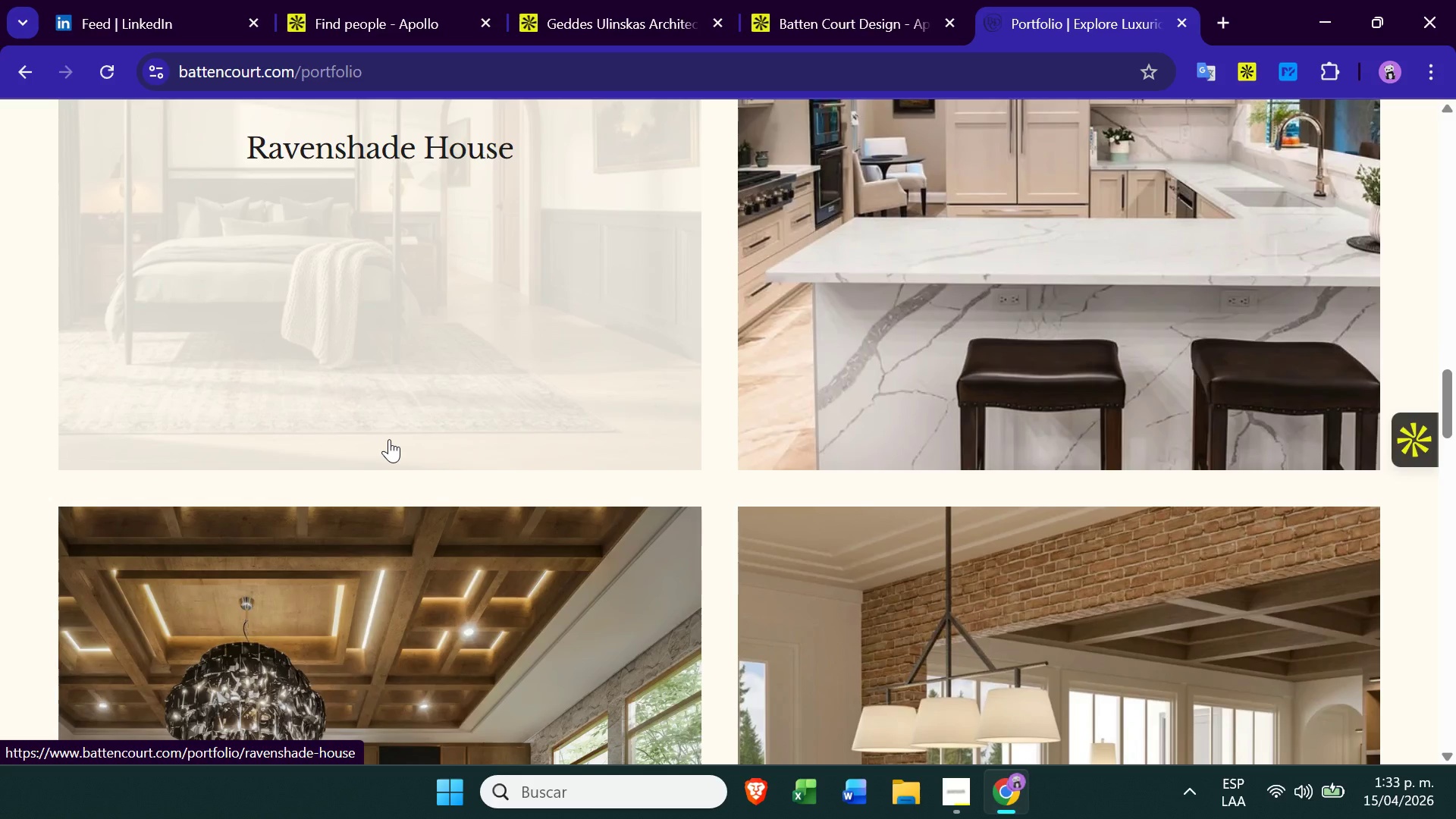 
wait(27.14)
 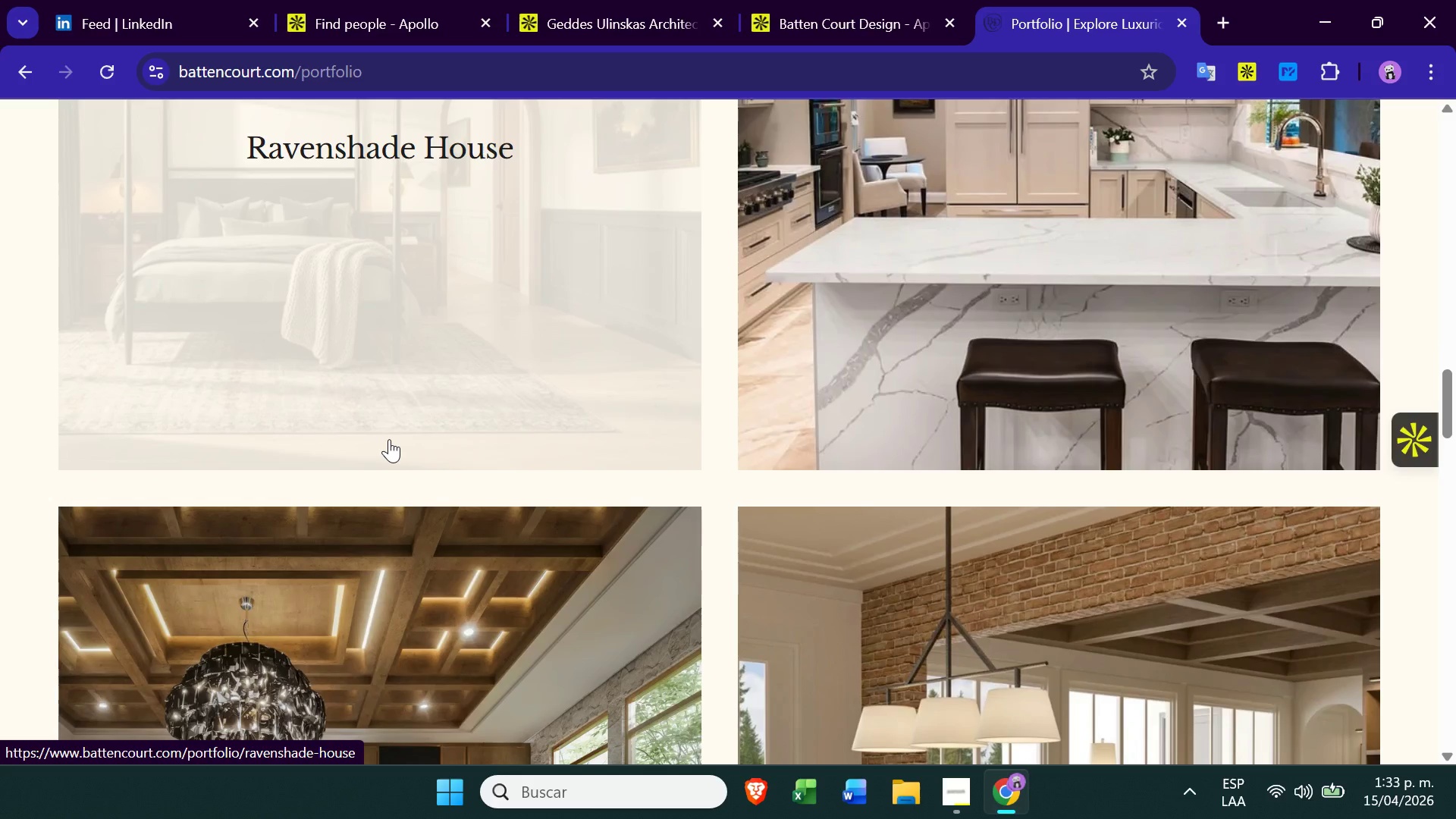 
left_click([995, 0])
 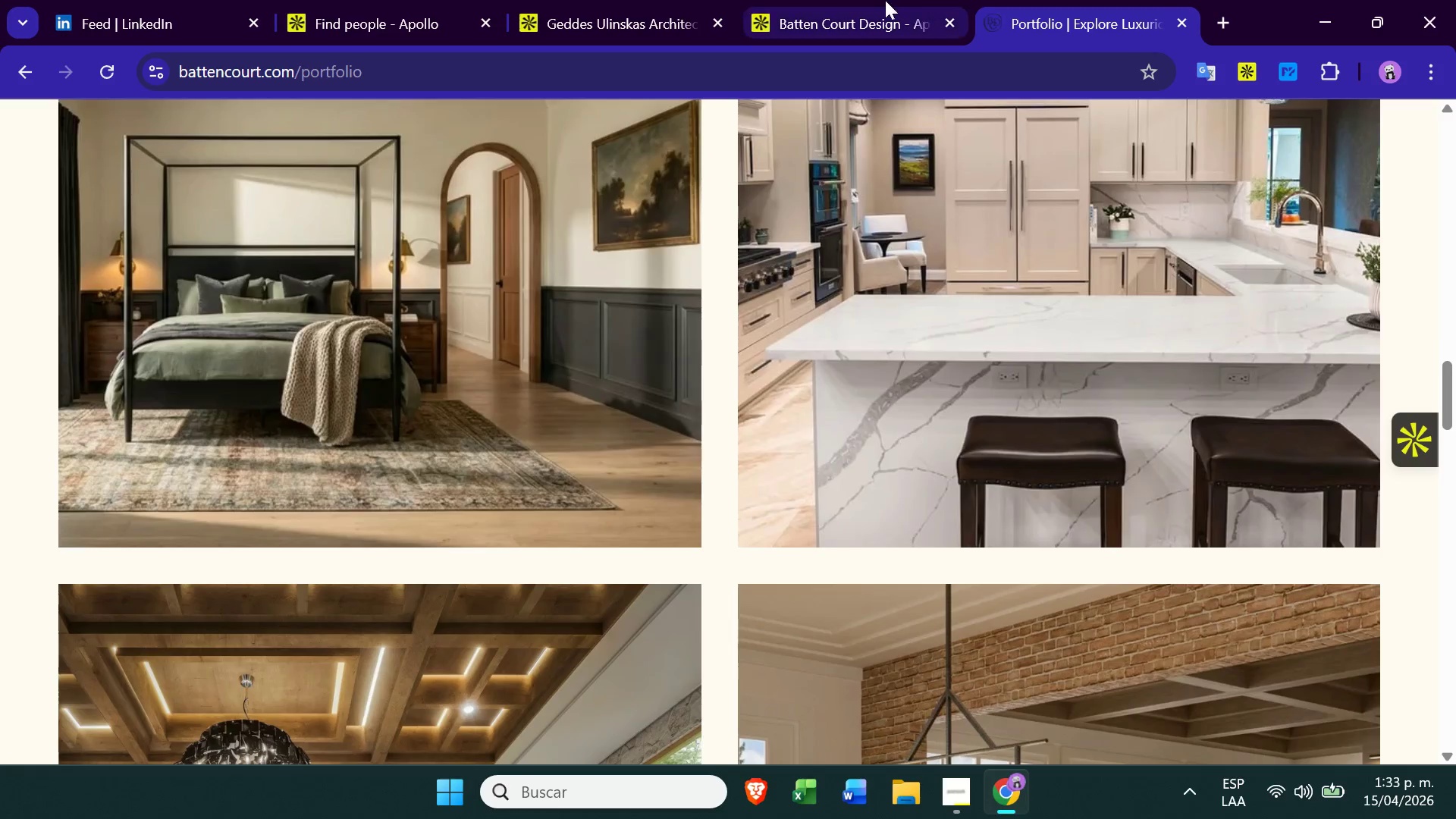 
left_click([885, 0])
 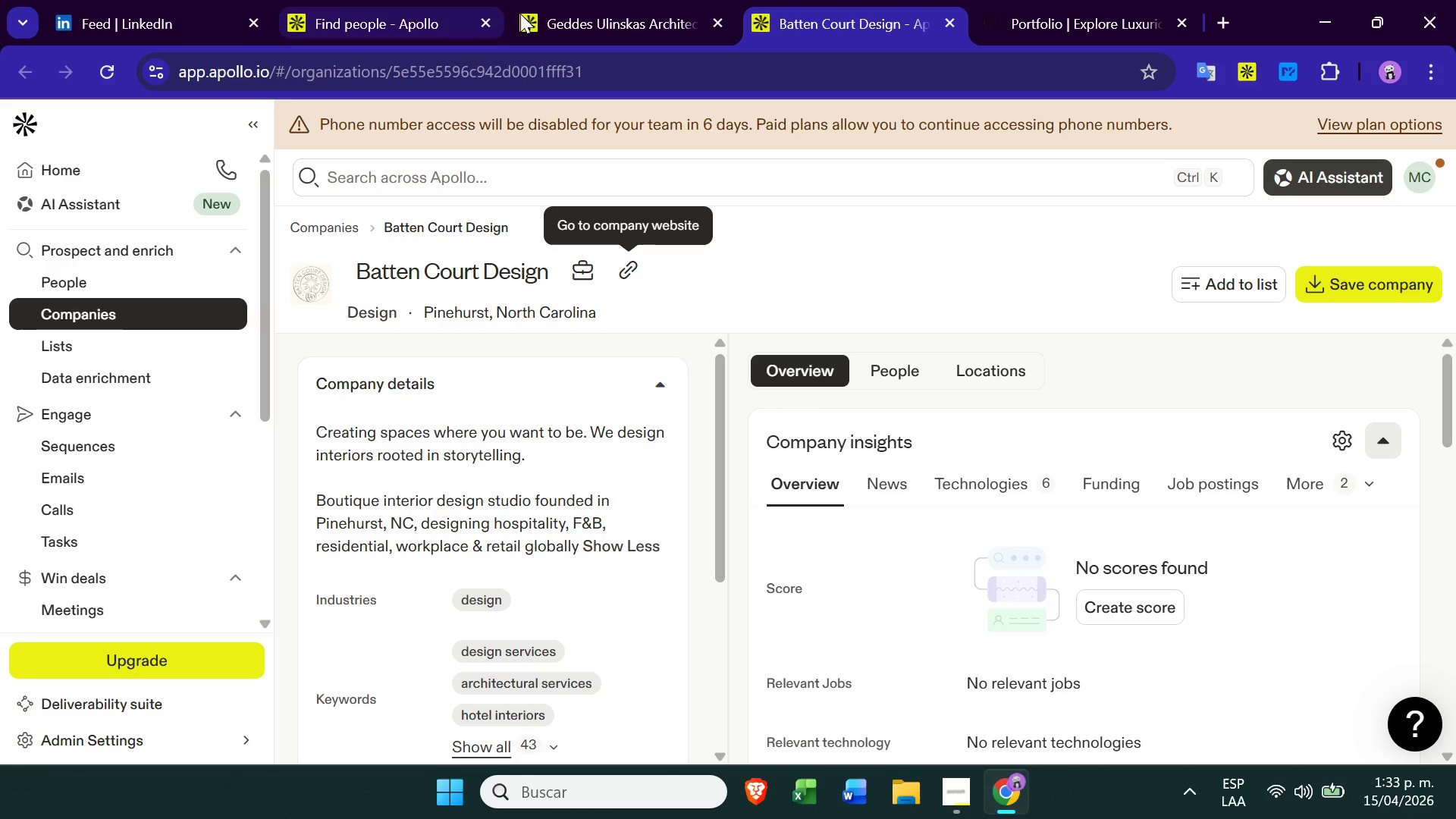 
left_click([550, 0])
 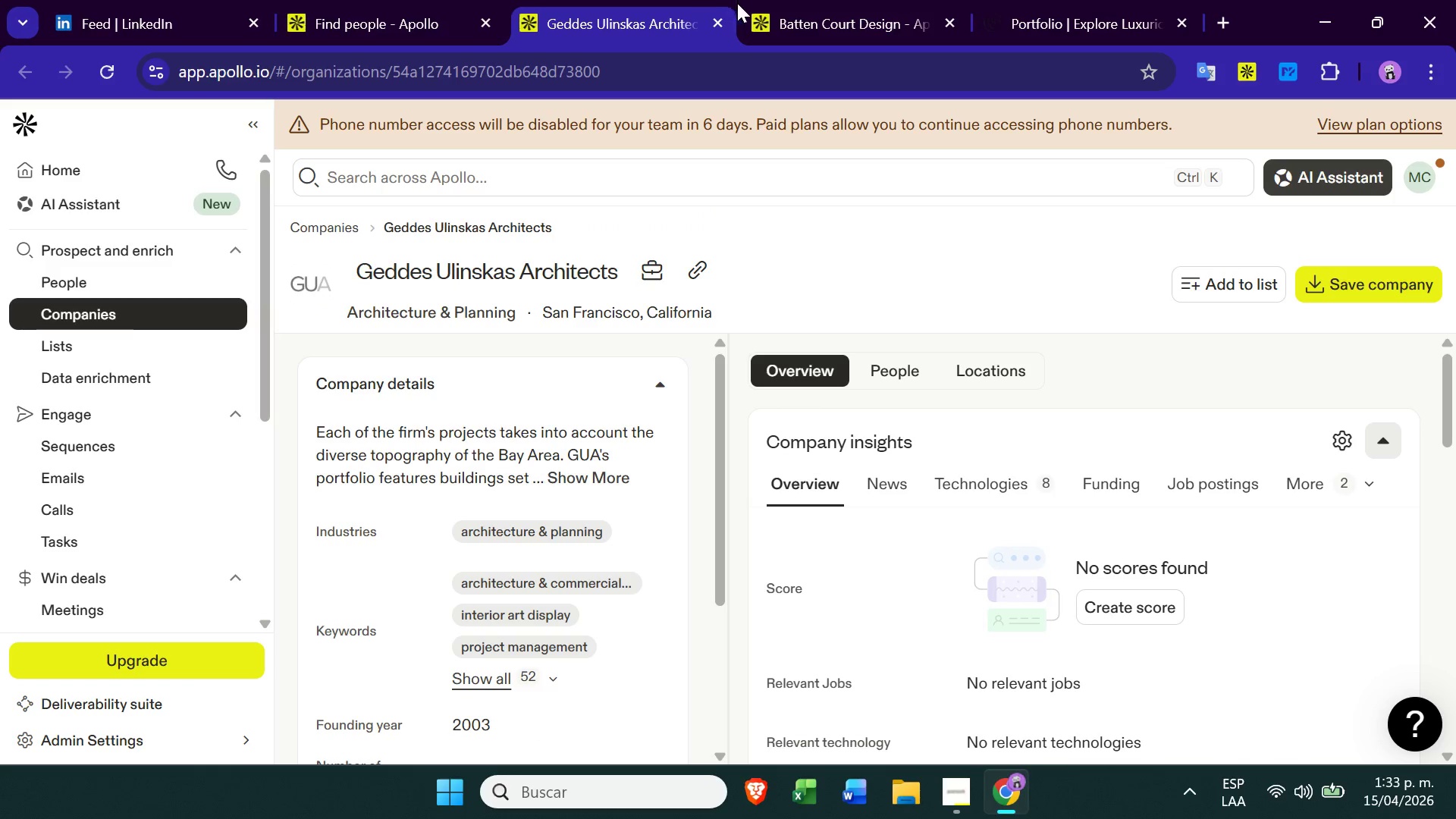 
mouse_move([720, 24])
 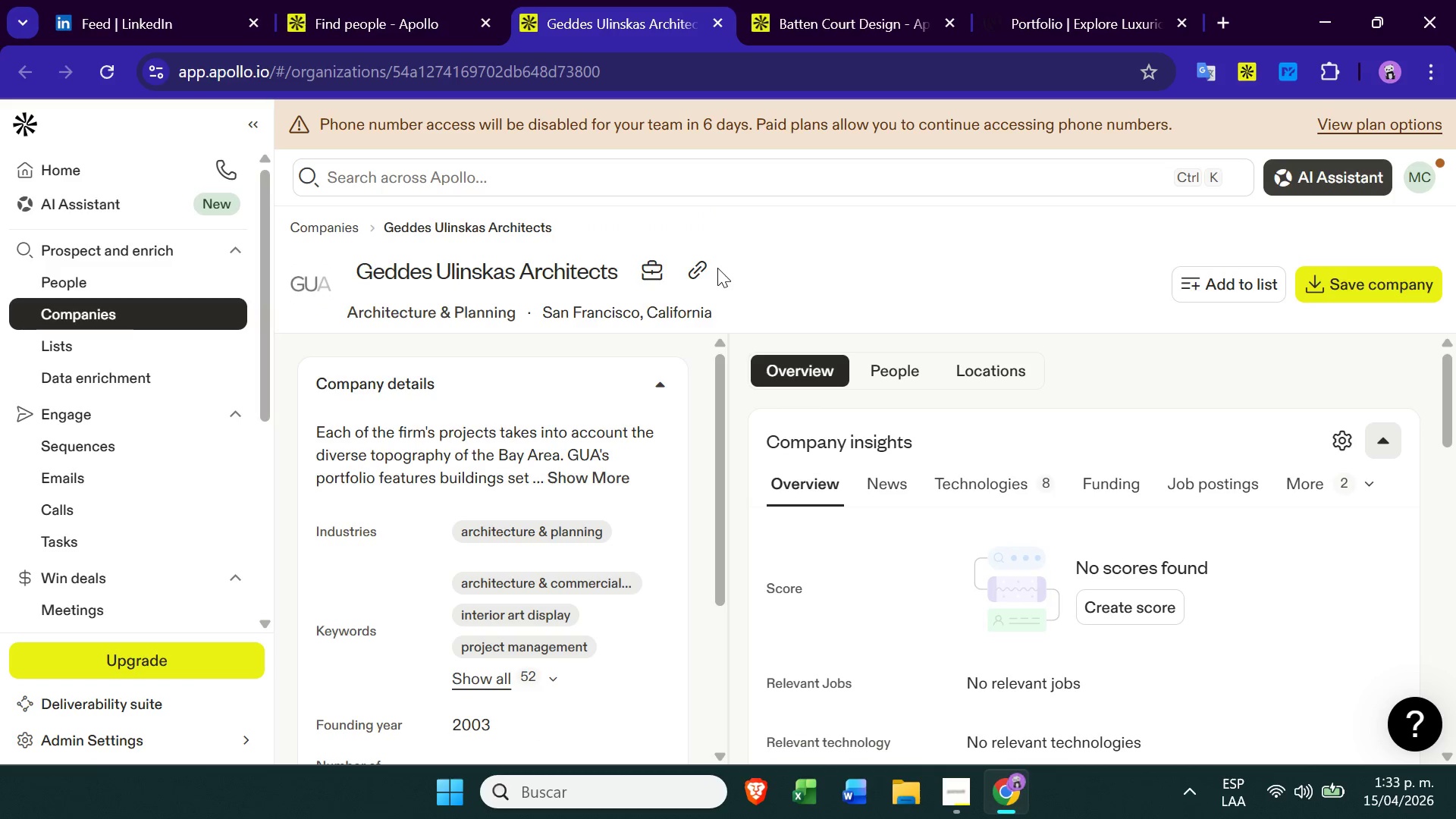 
left_click([708, 270])
 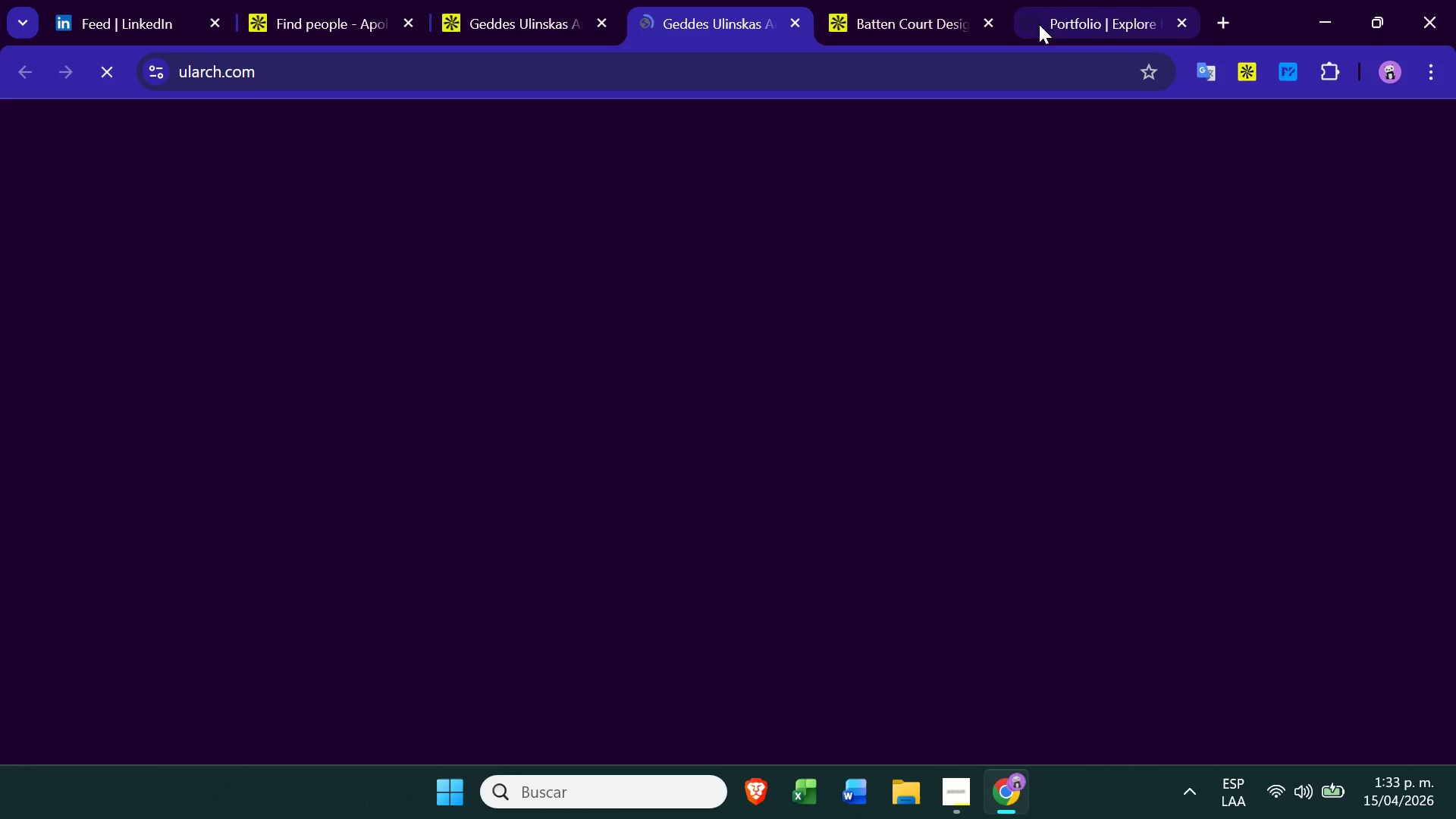 
left_click([978, 21])
 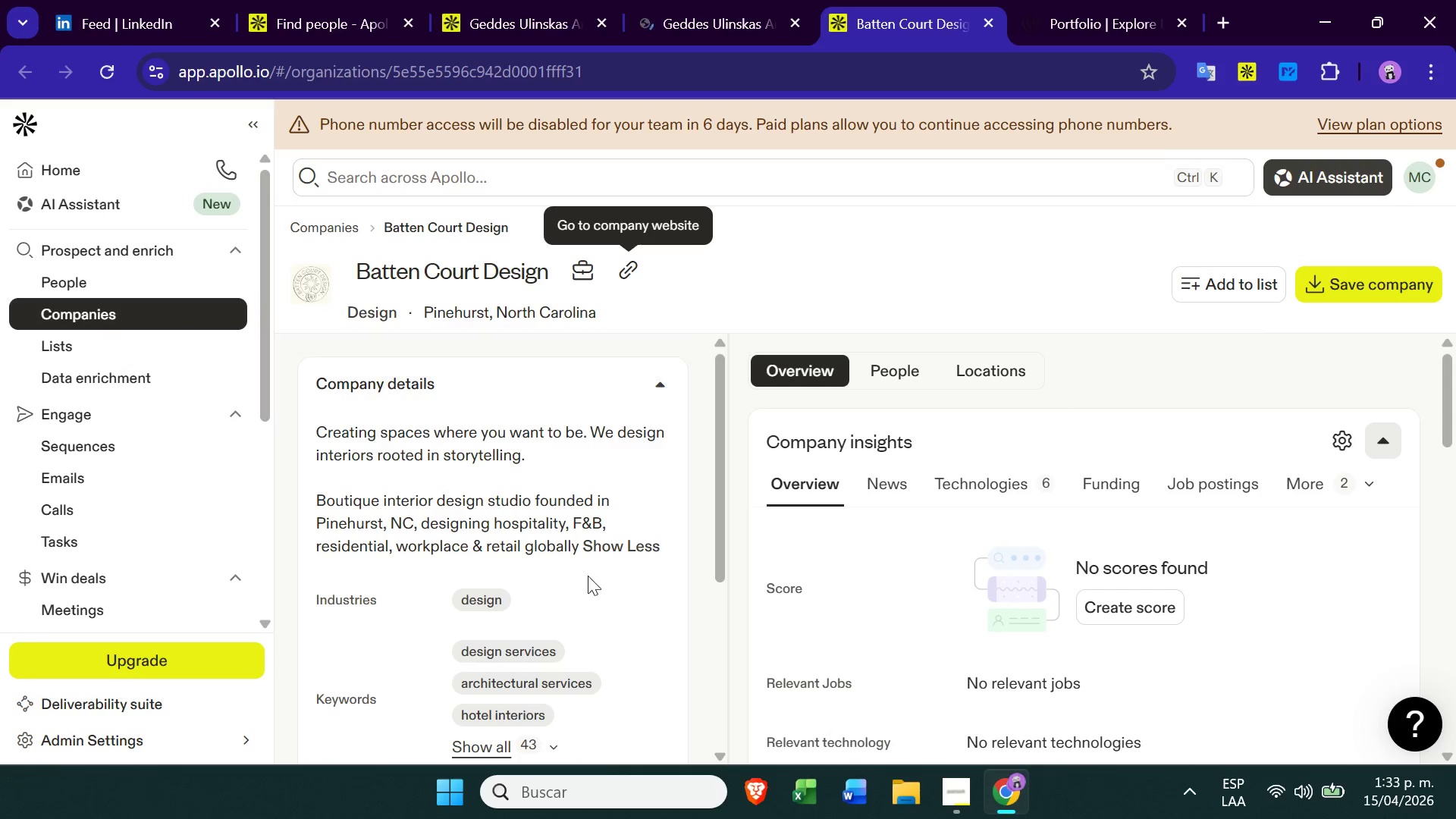 
left_click([701, 0])
 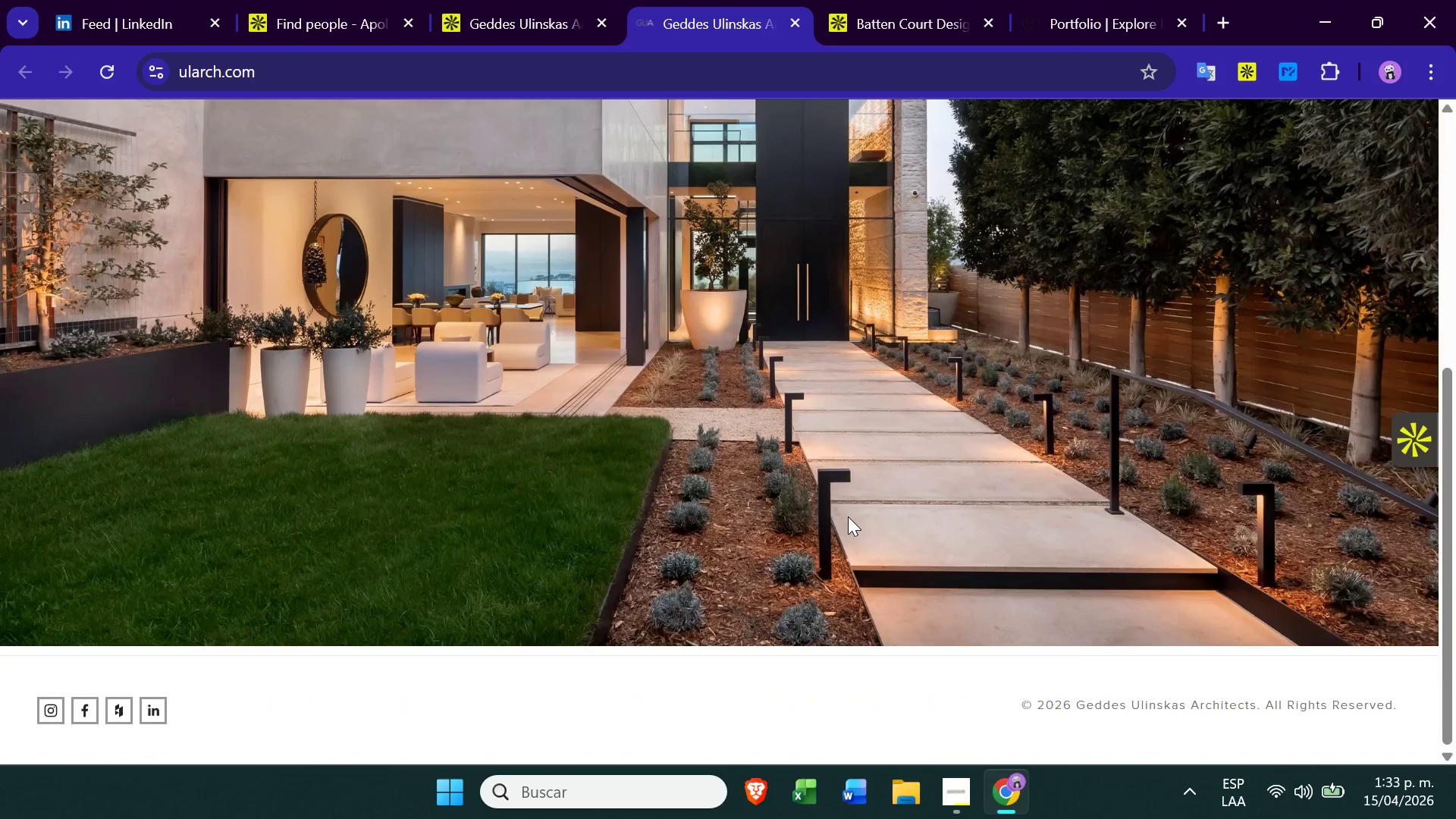 
wait(7.45)
 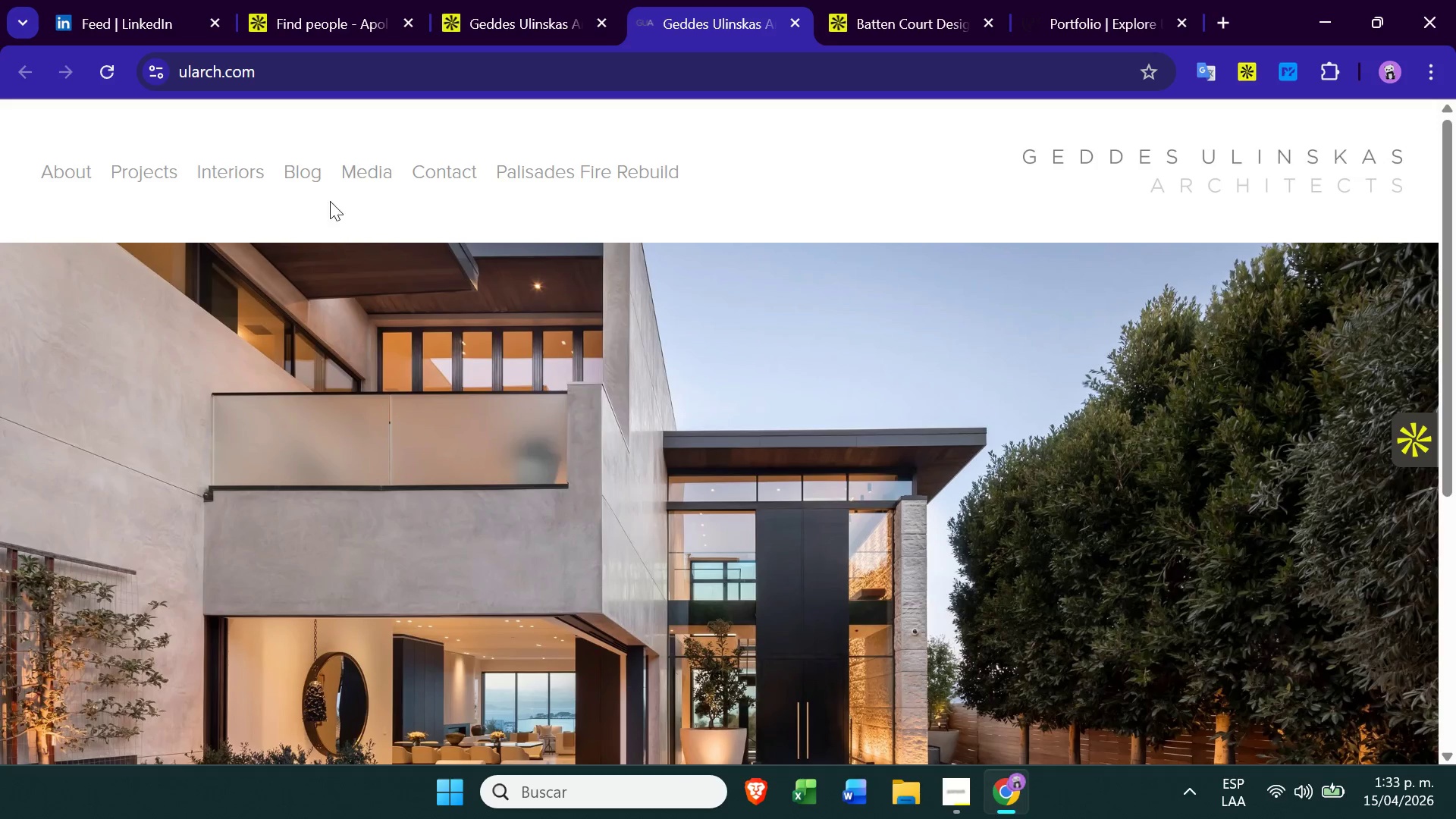 
left_click([799, 21])
 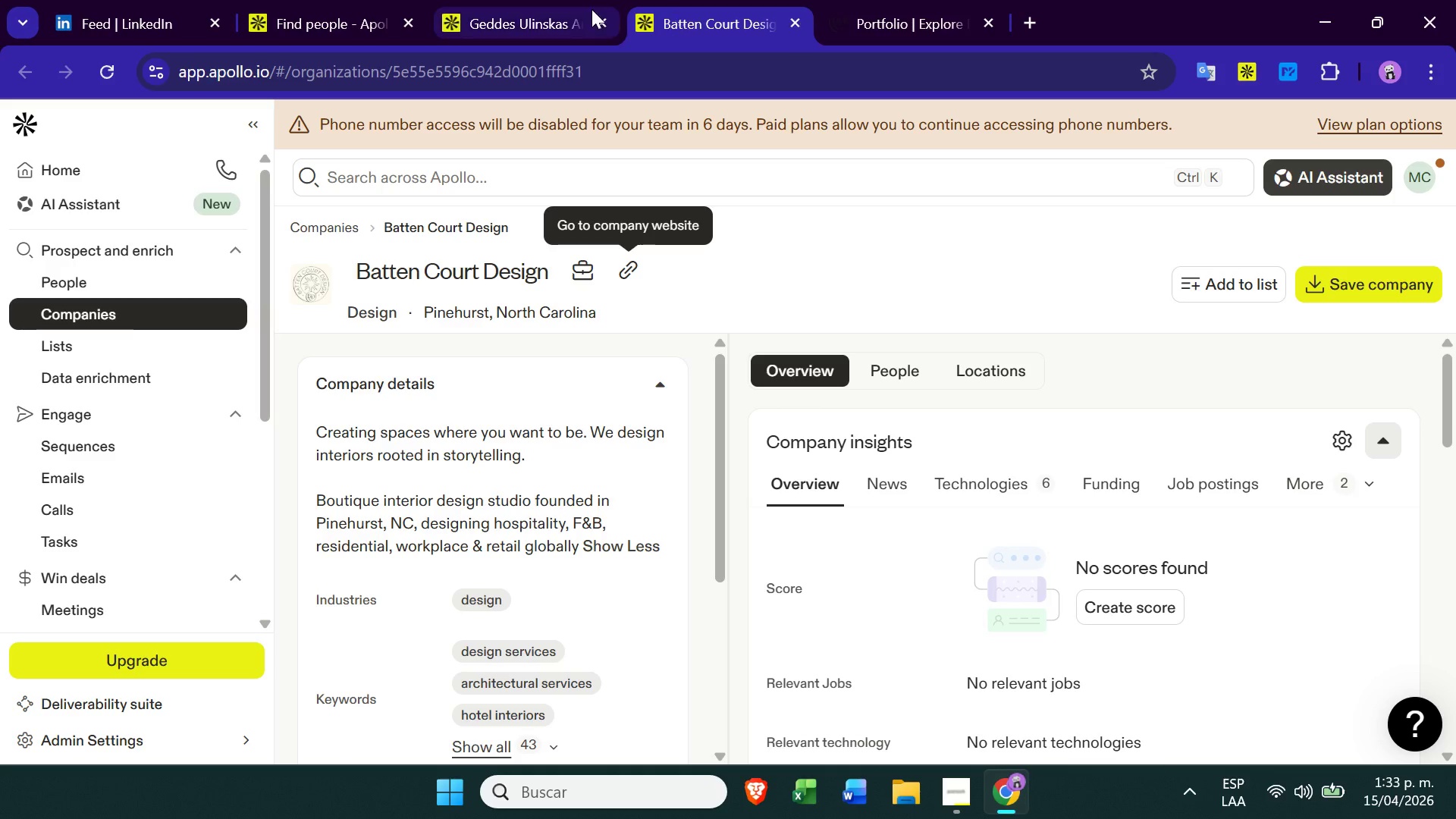 
left_click([565, 0])
 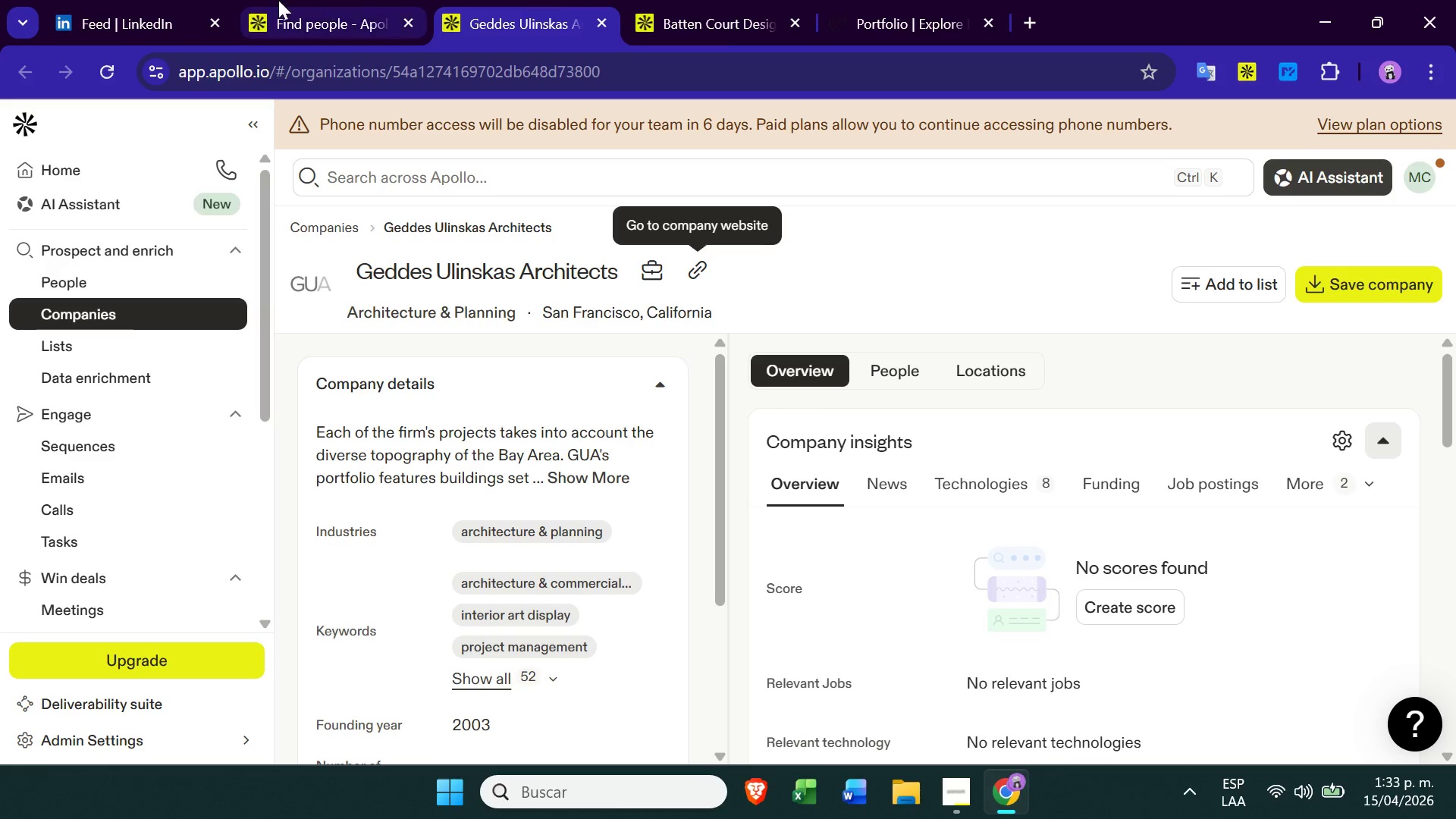 
left_click([280, 2])
 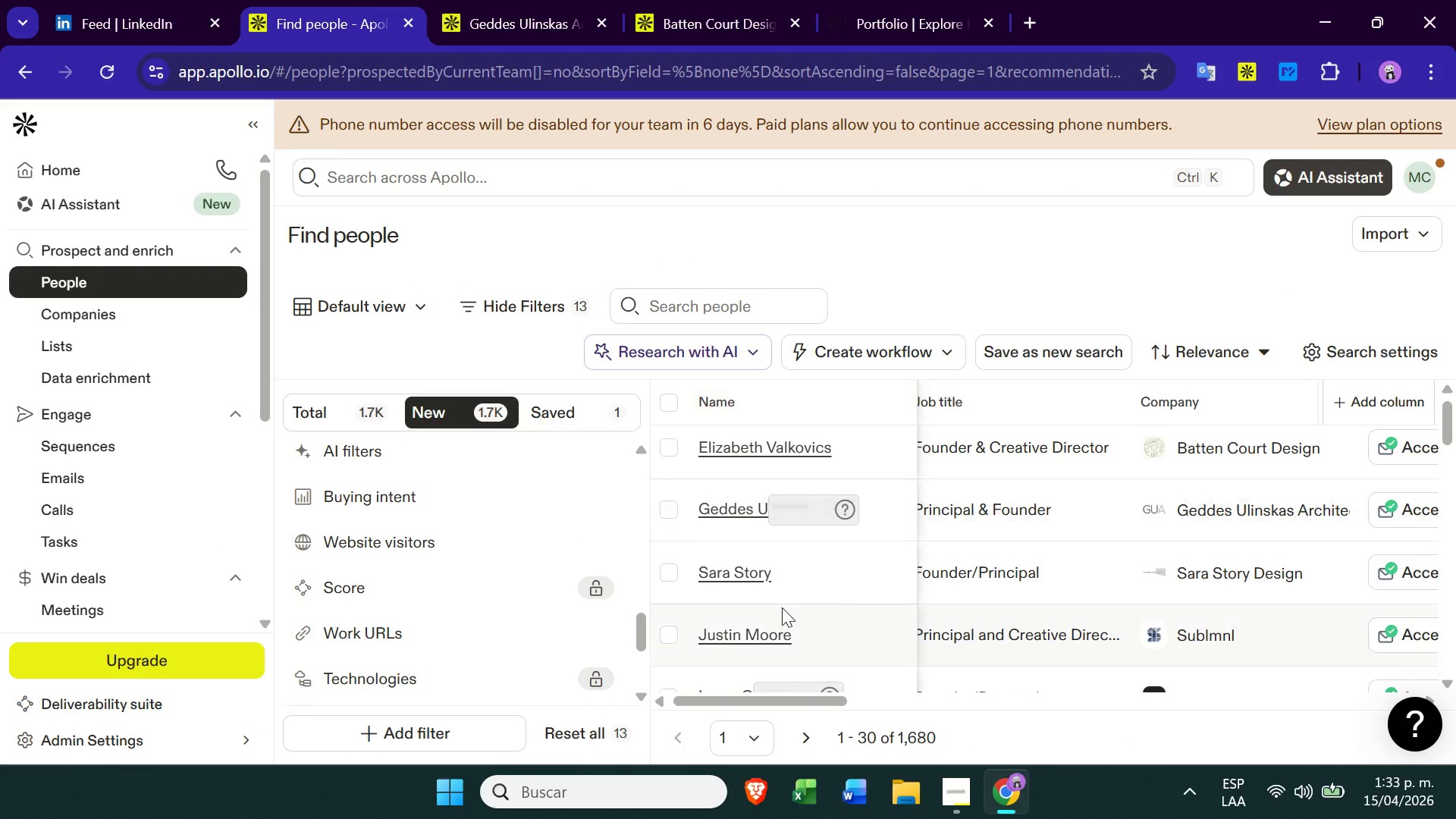 
mouse_move([814, 660])
 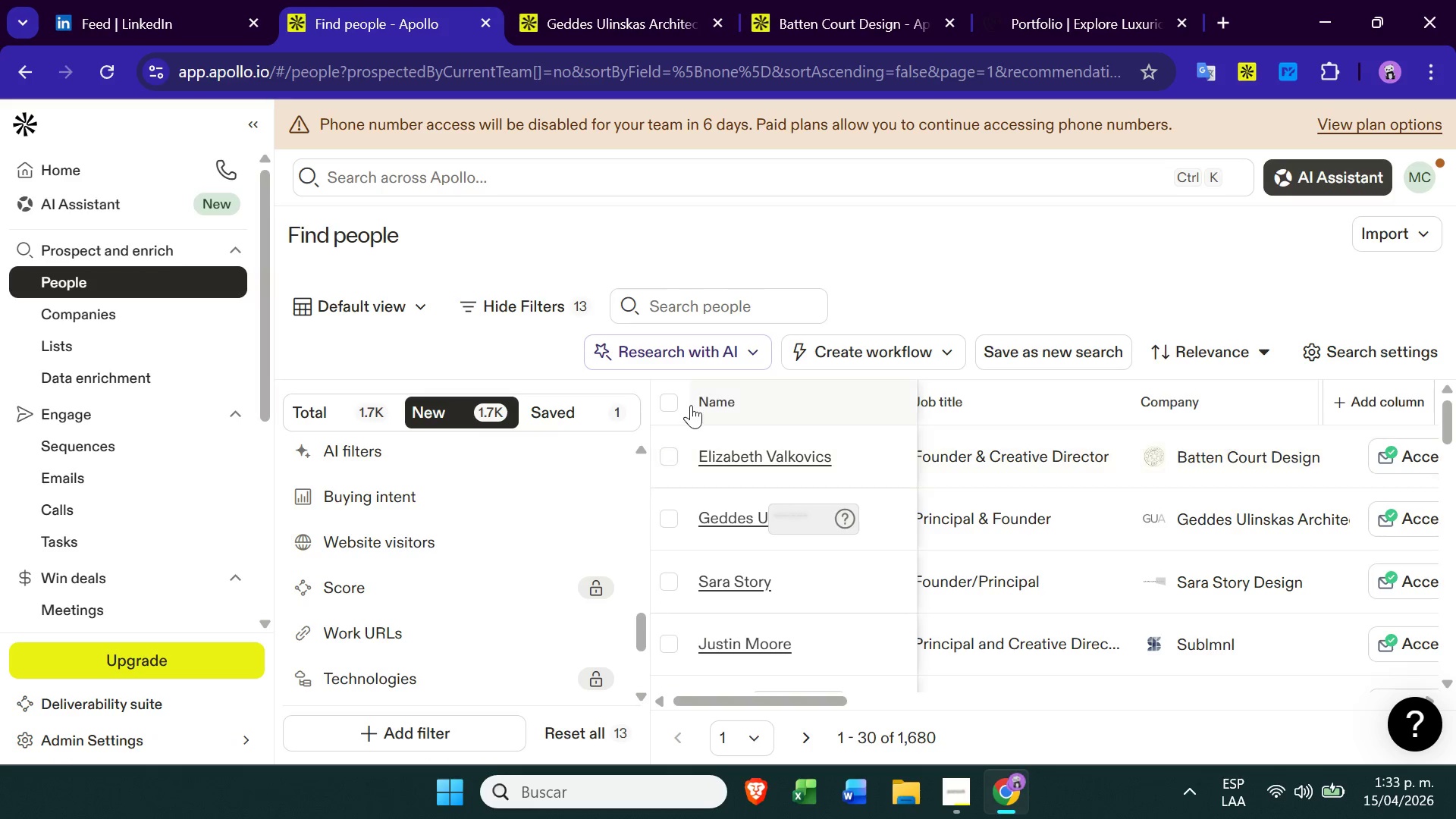 
left_click([675, 401])
 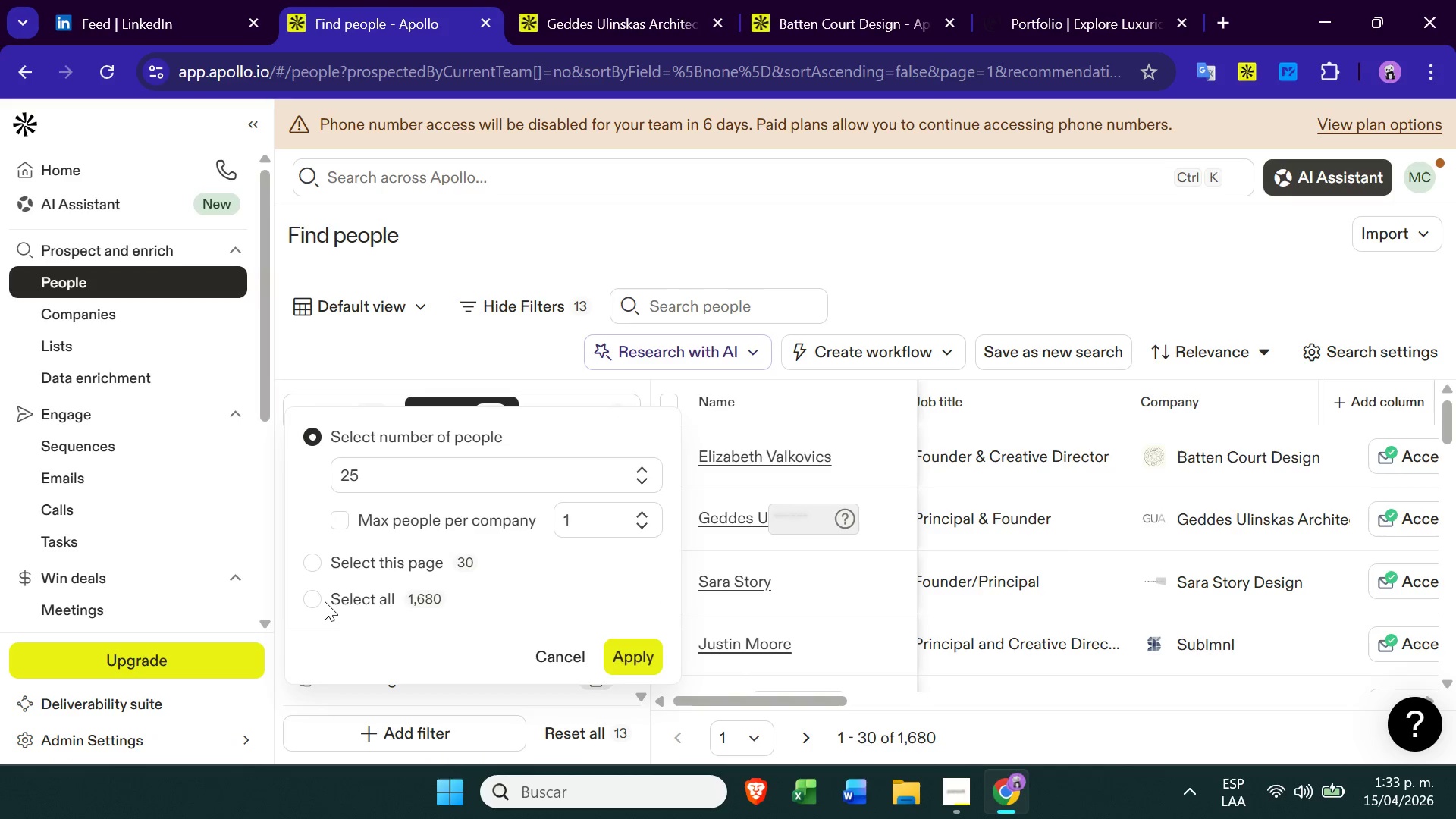 
left_click([317, 595])
 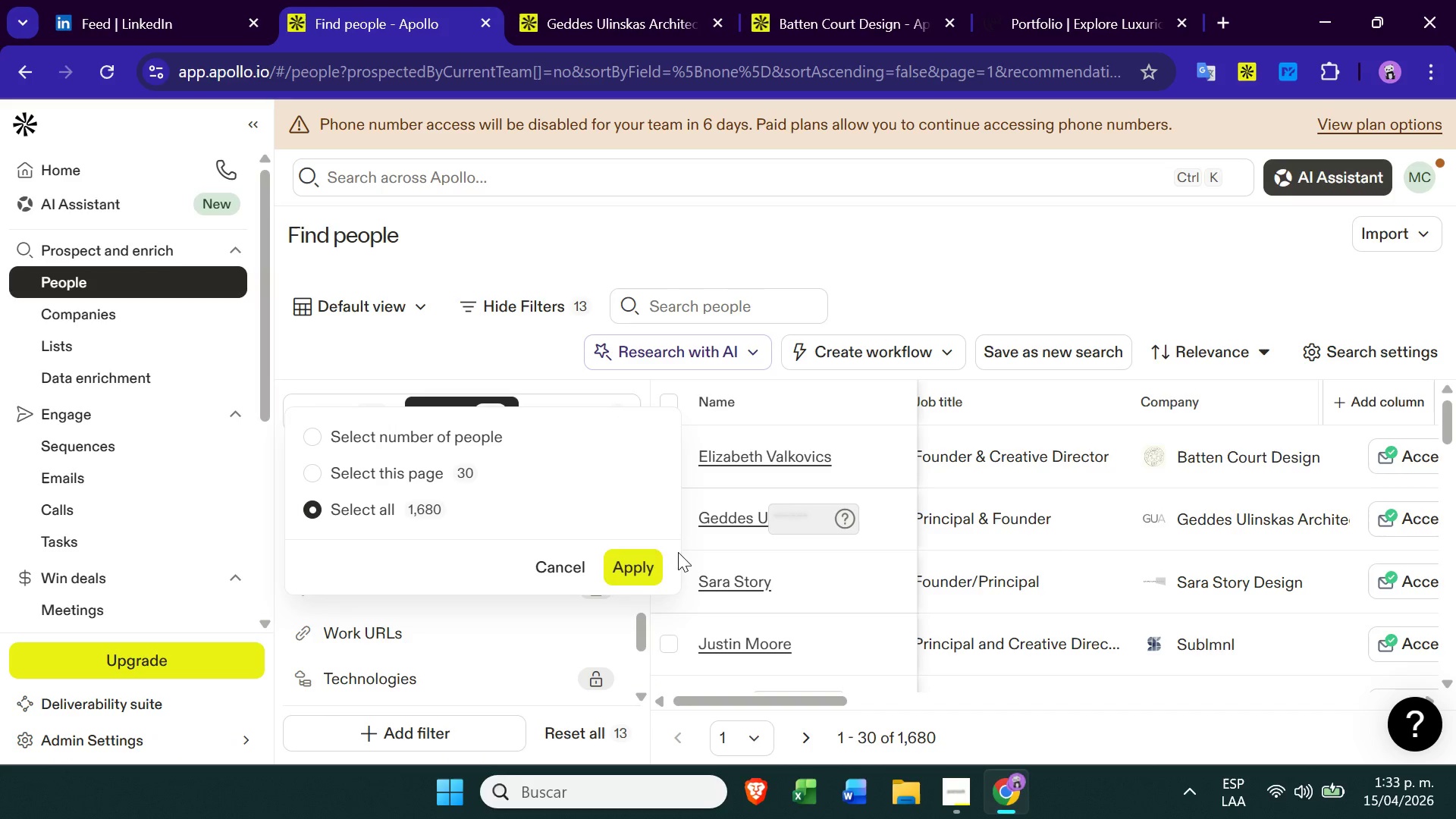 
left_click([651, 569])
 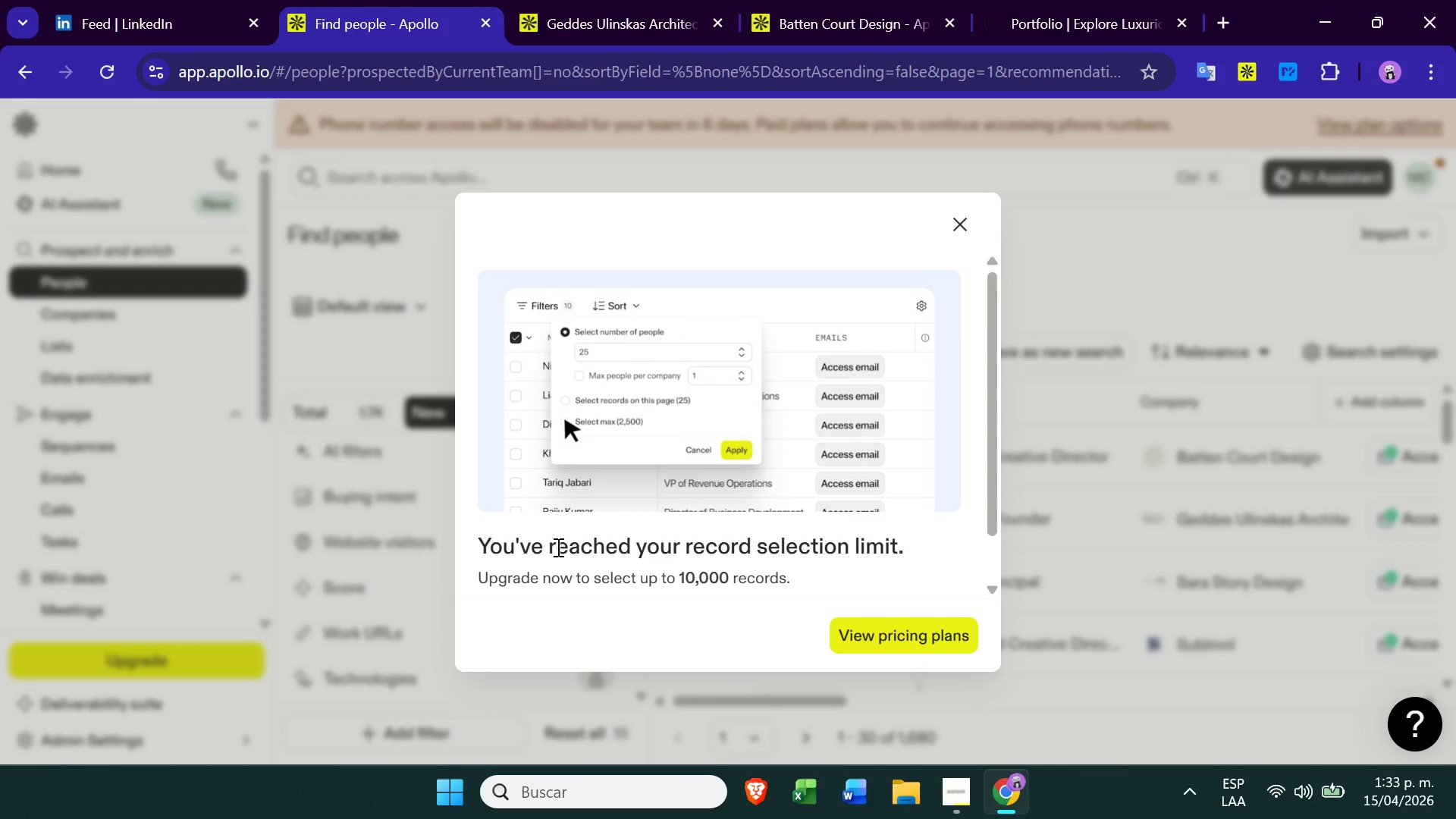 
wait(7.09)
 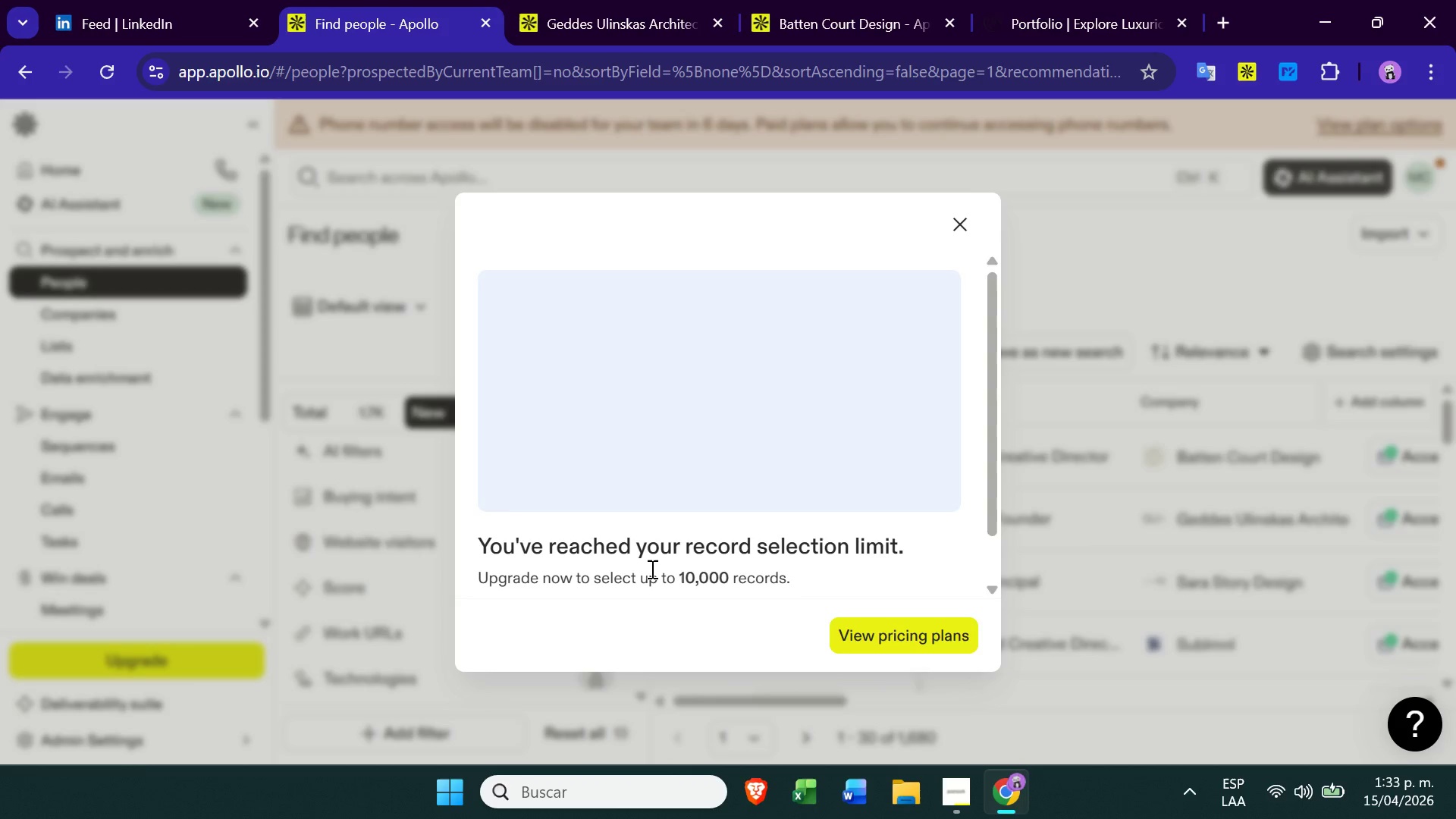 
left_click([964, 226])
 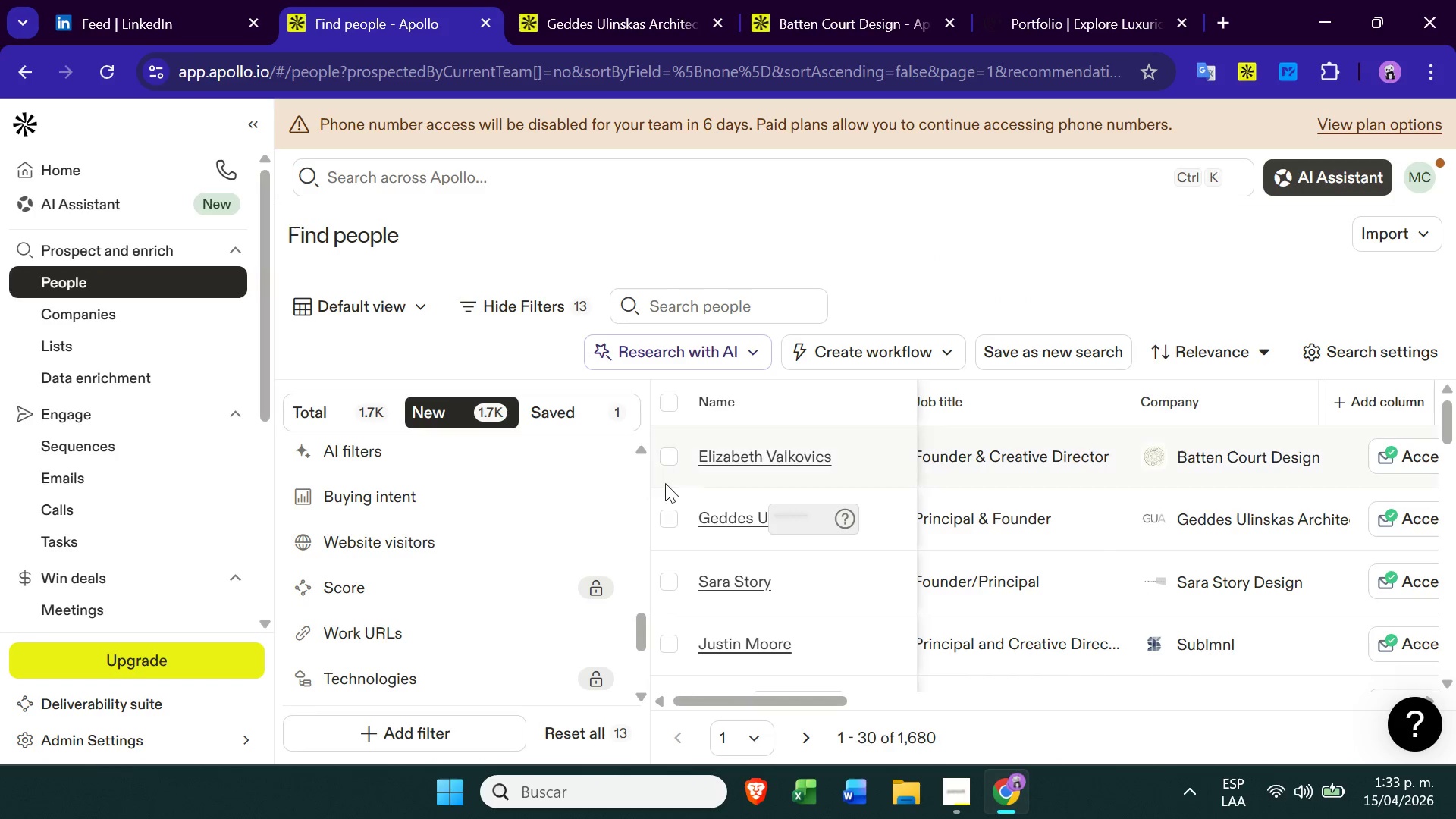 
left_click([666, 461])
 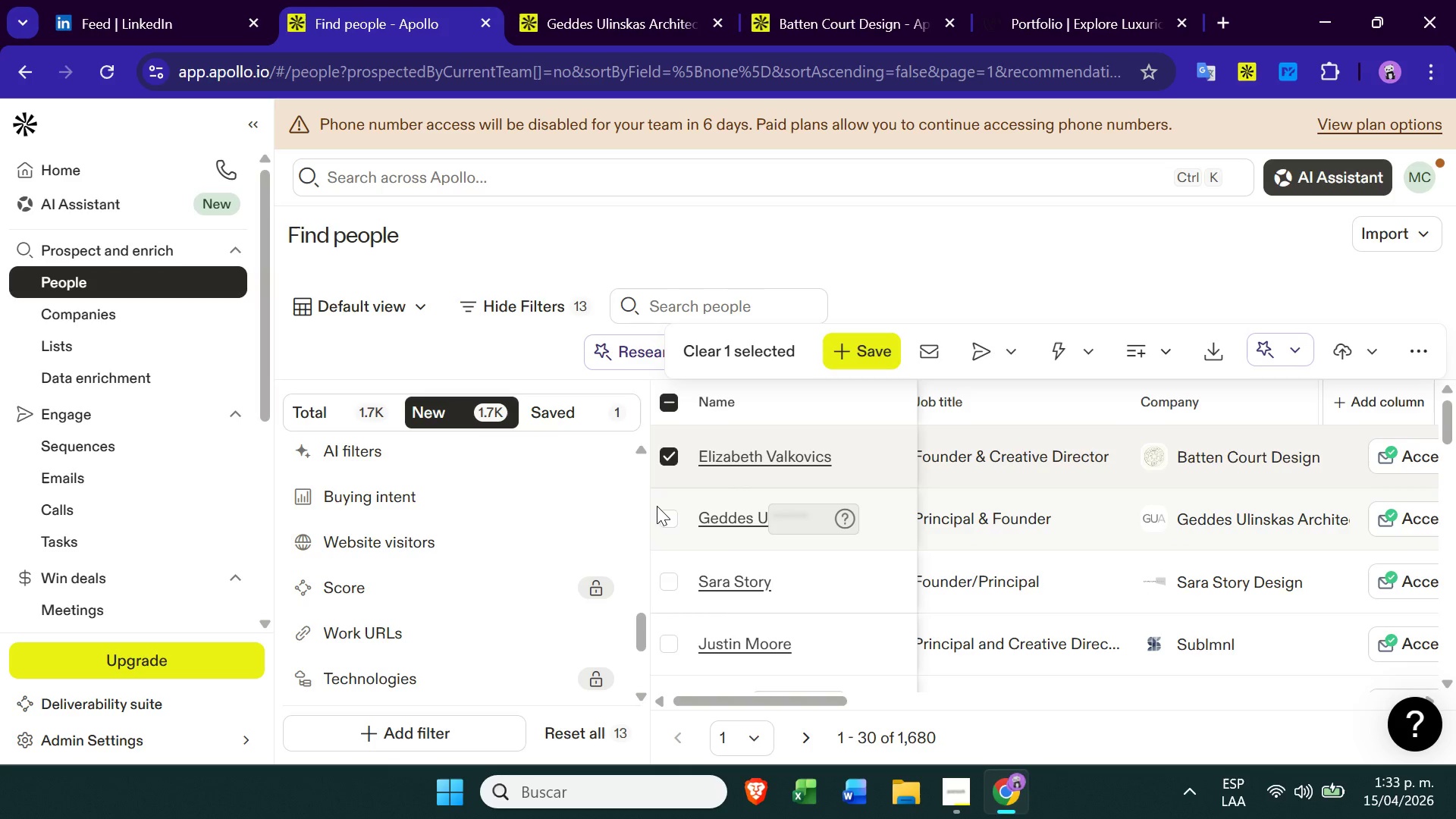 
left_click([664, 514])
 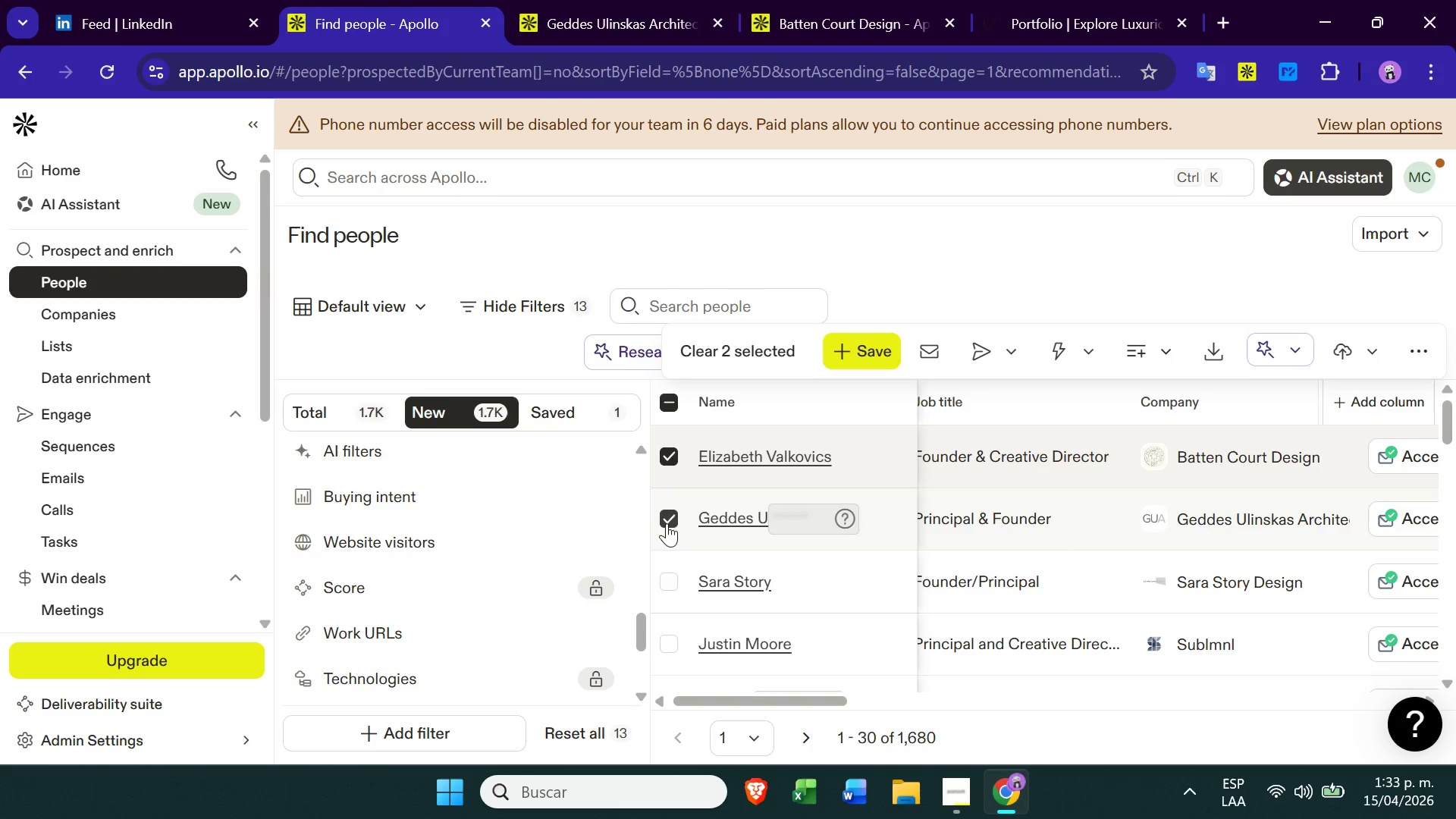 
left_click([675, 599])
 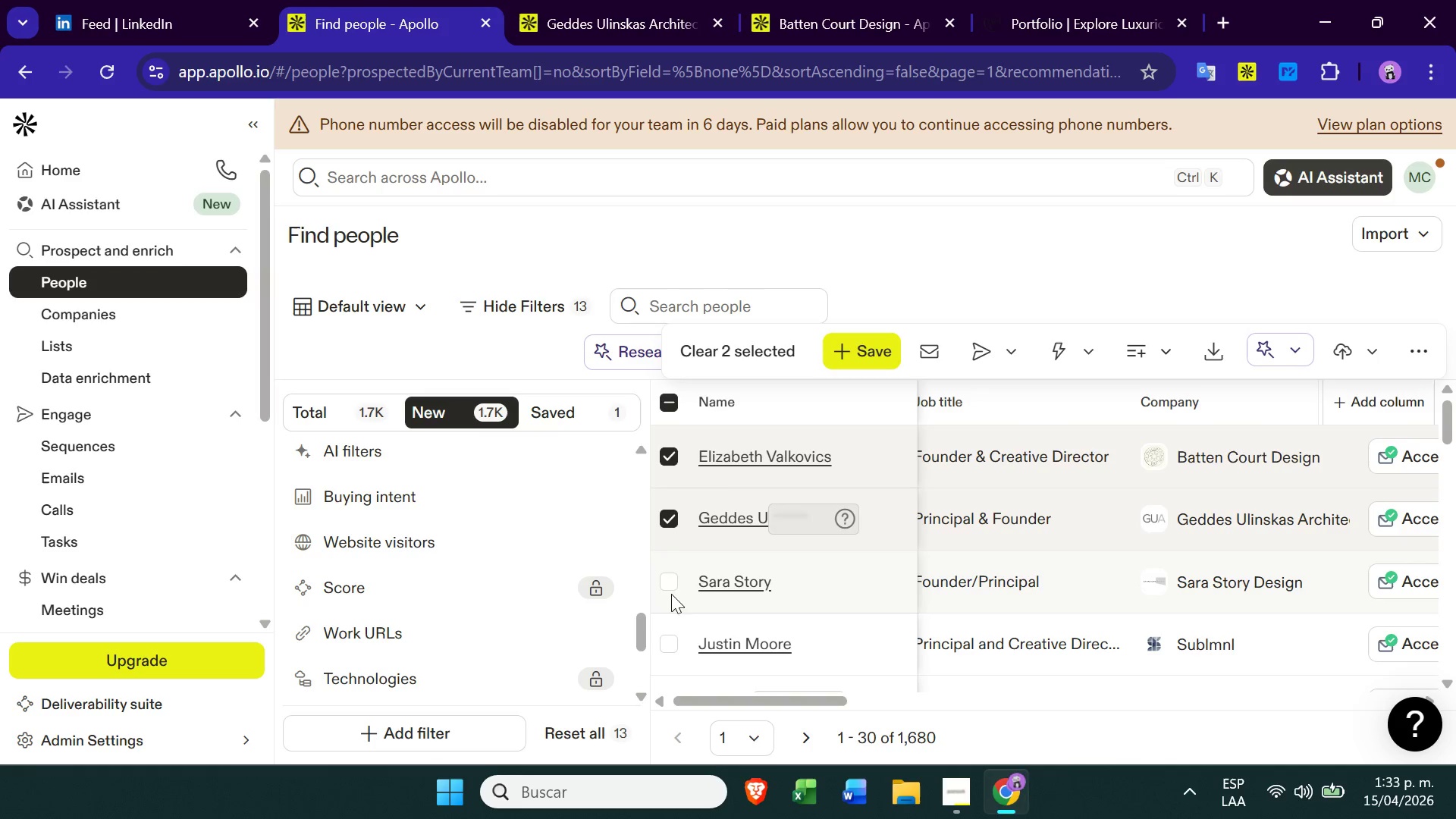 
left_click([670, 584])
 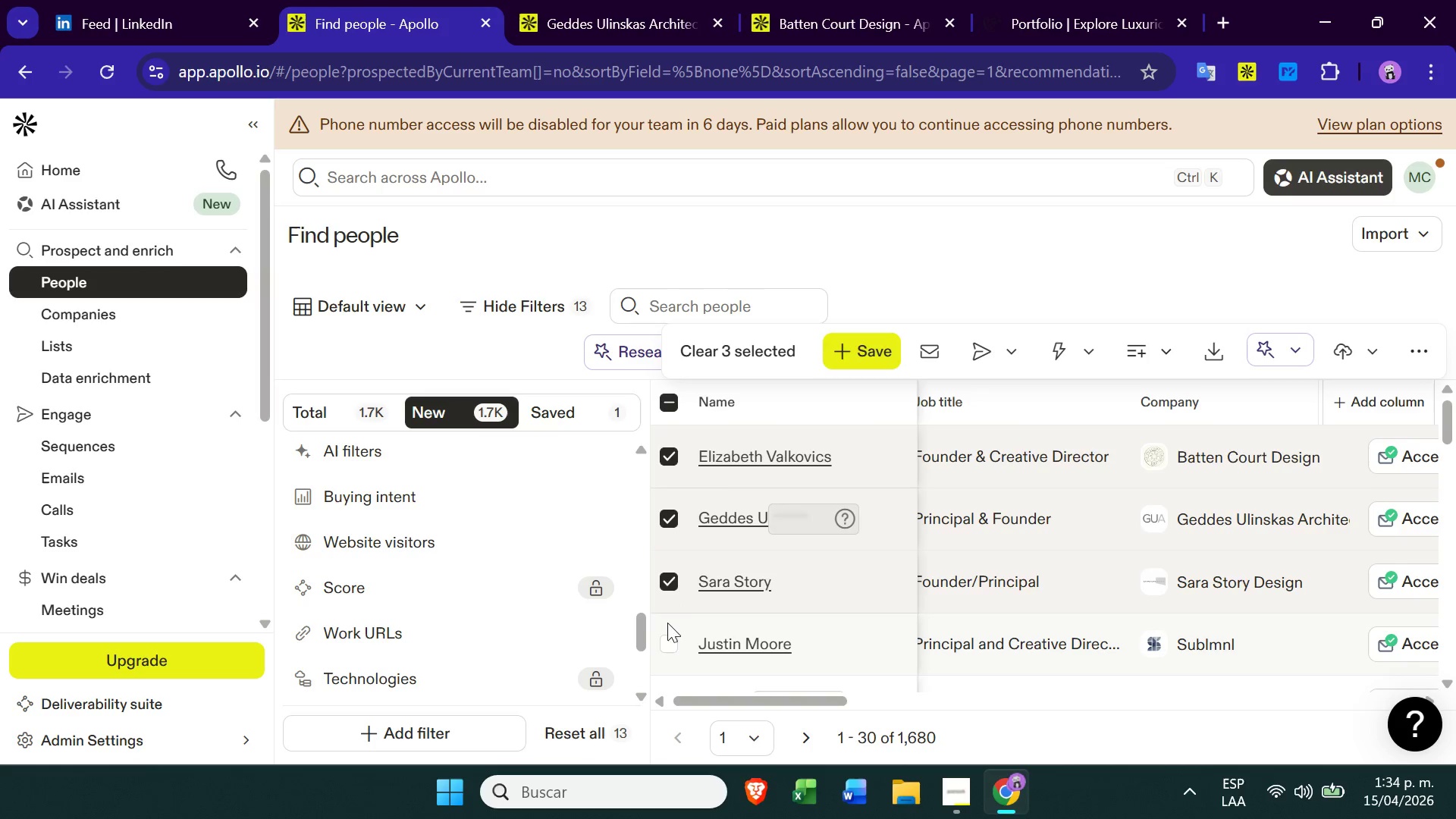 
left_click([673, 654])
 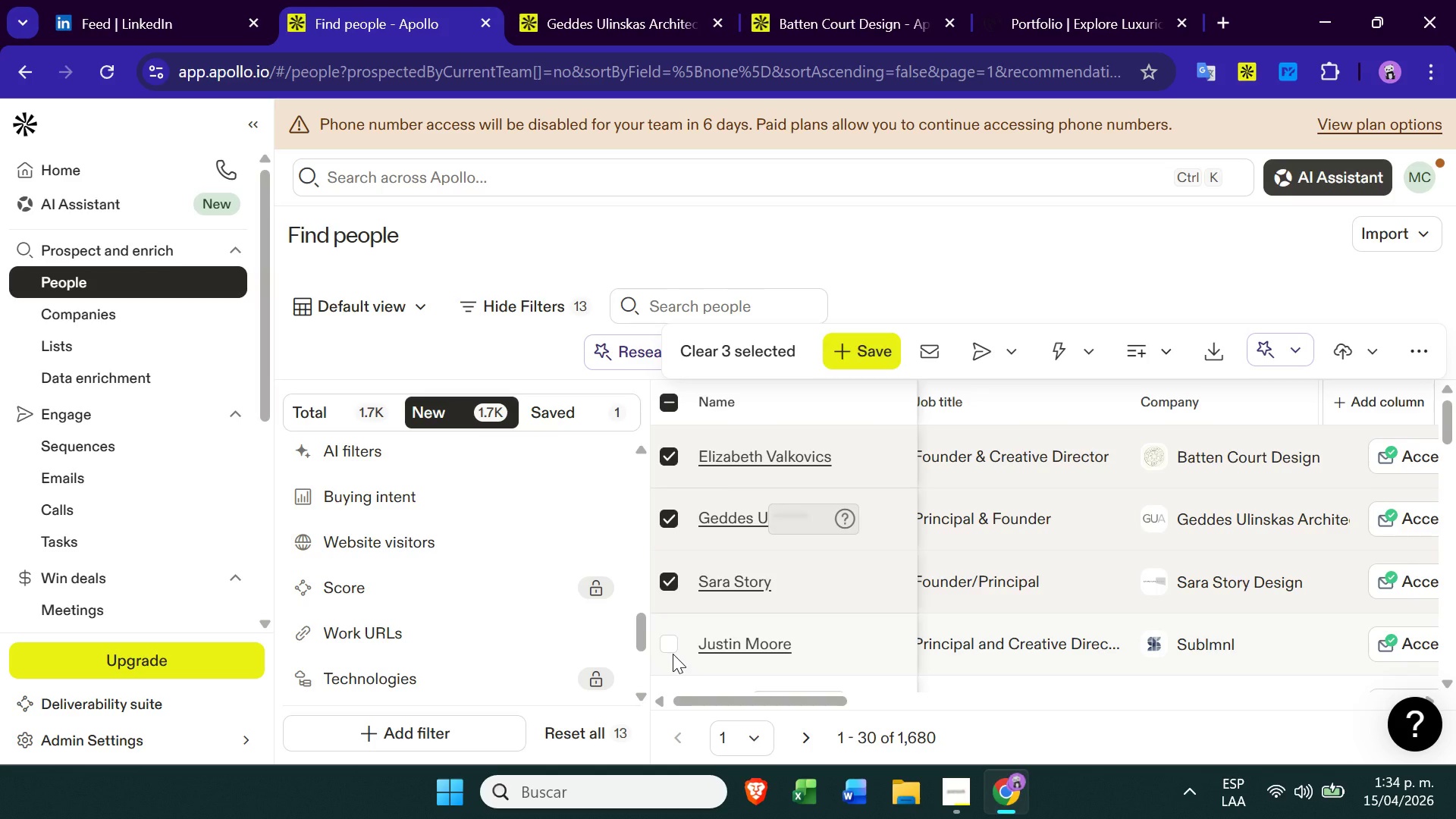 
wait(9.95)
 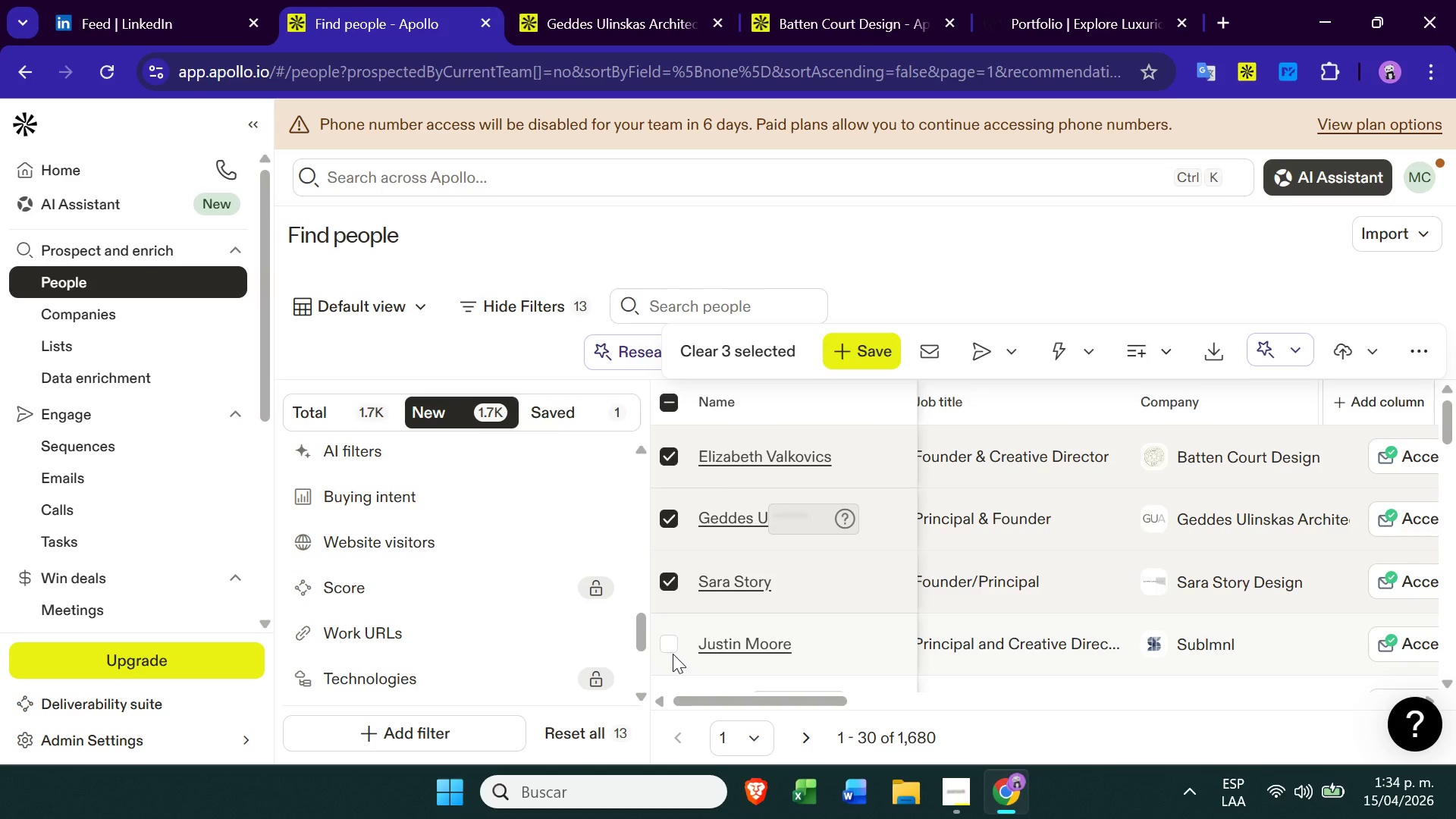 
left_click([664, 650])
 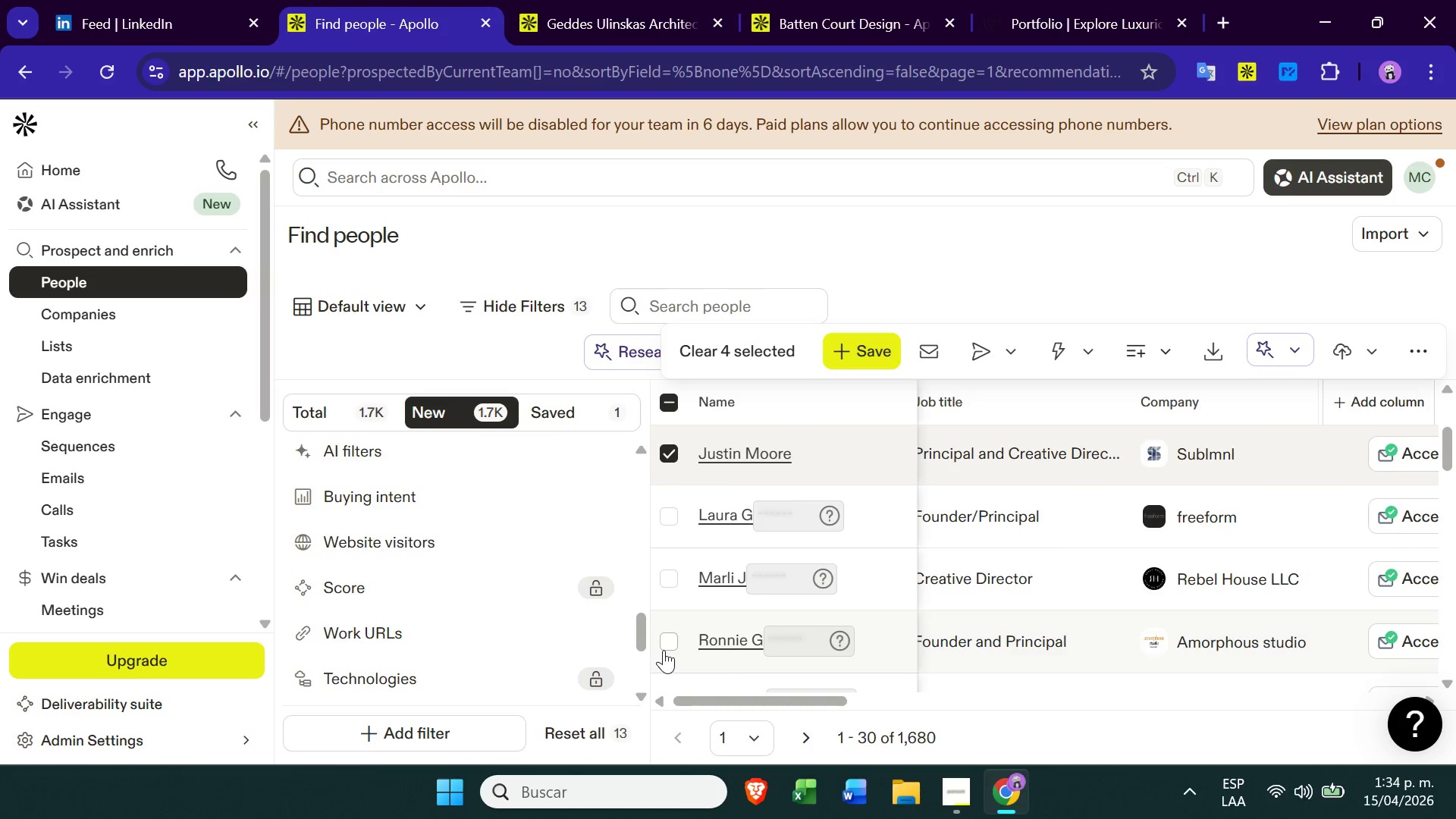 
left_click([666, 507])
 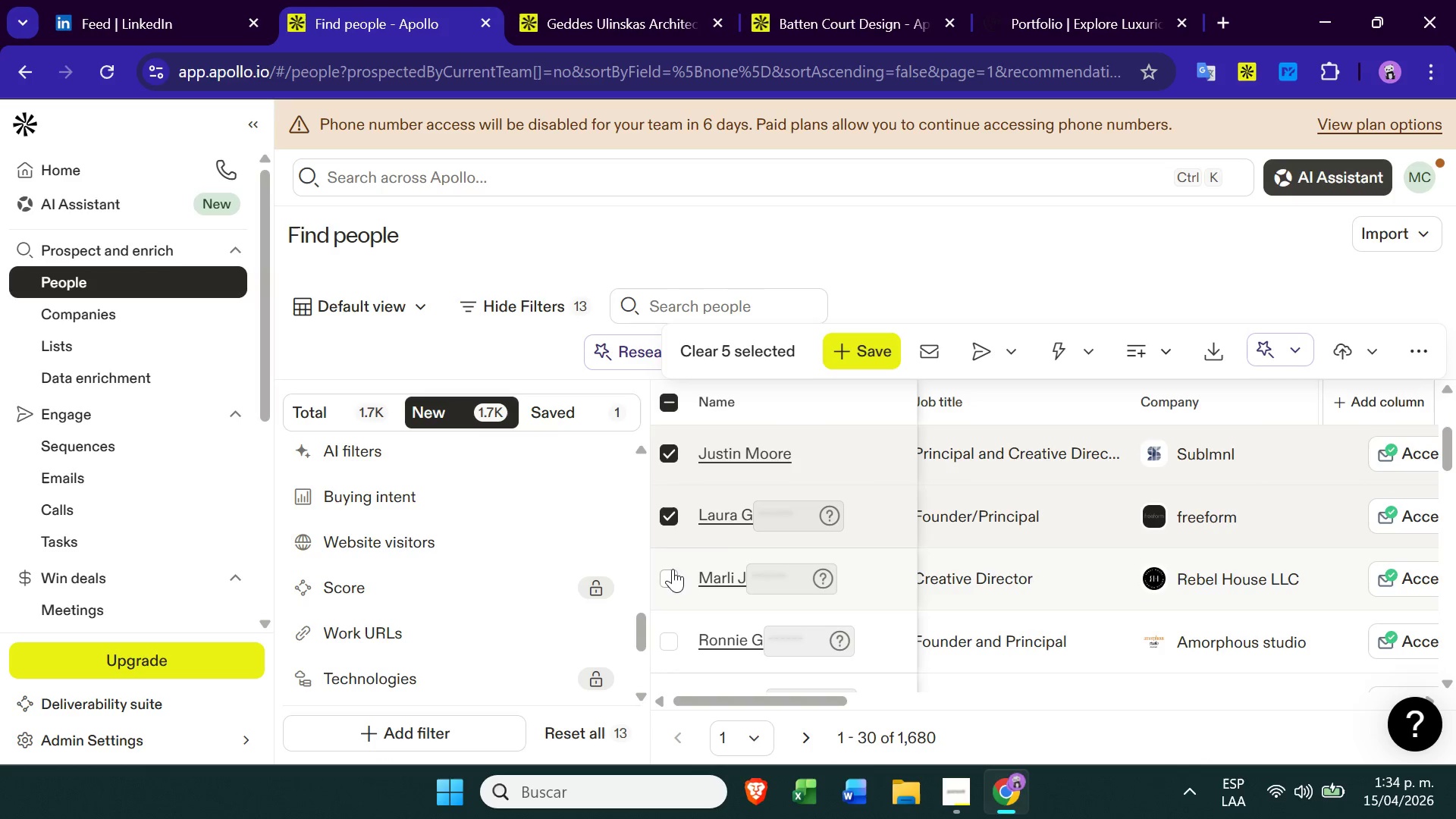 
left_click([673, 569])
 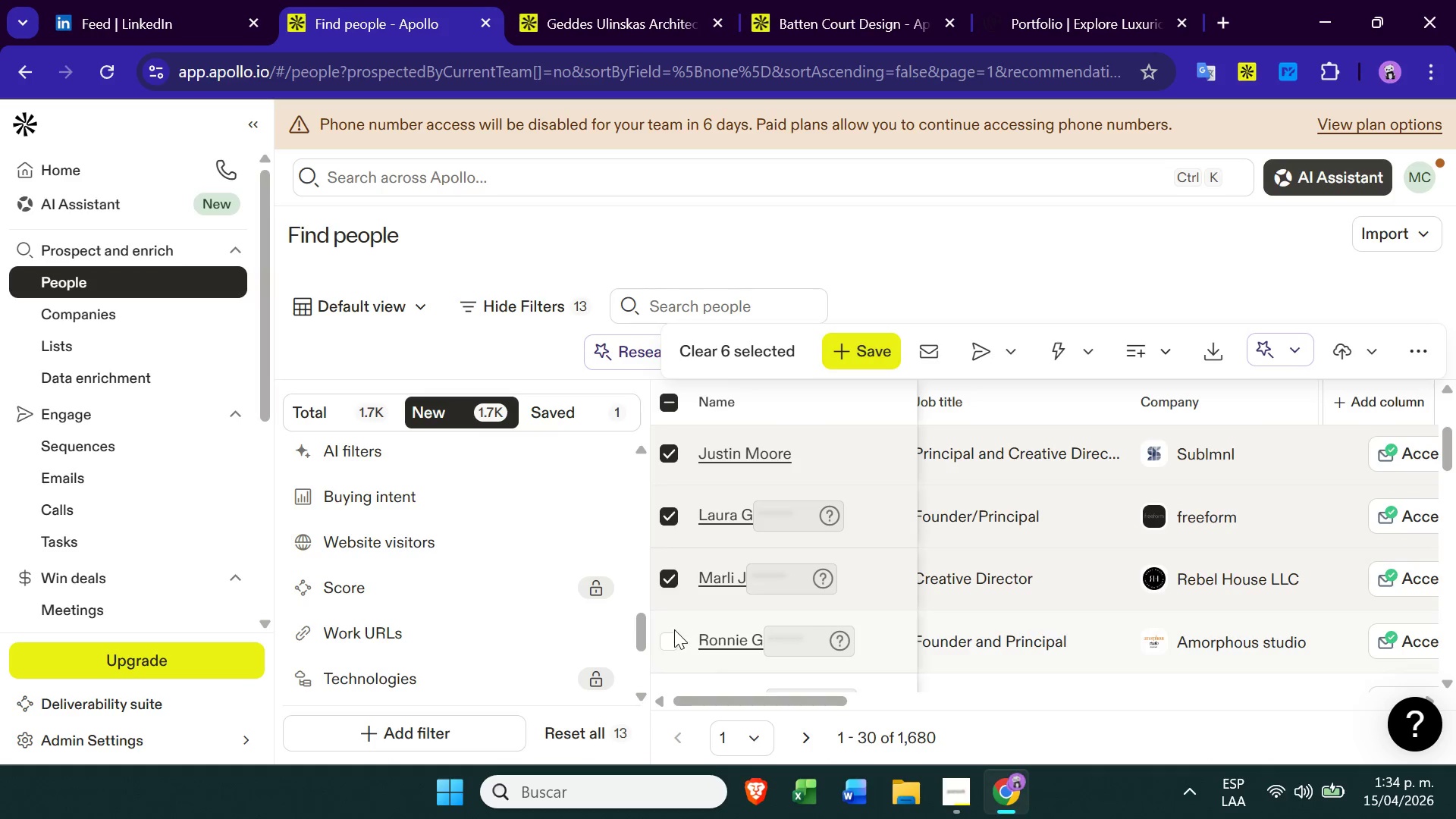 
left_click([670, 643])
 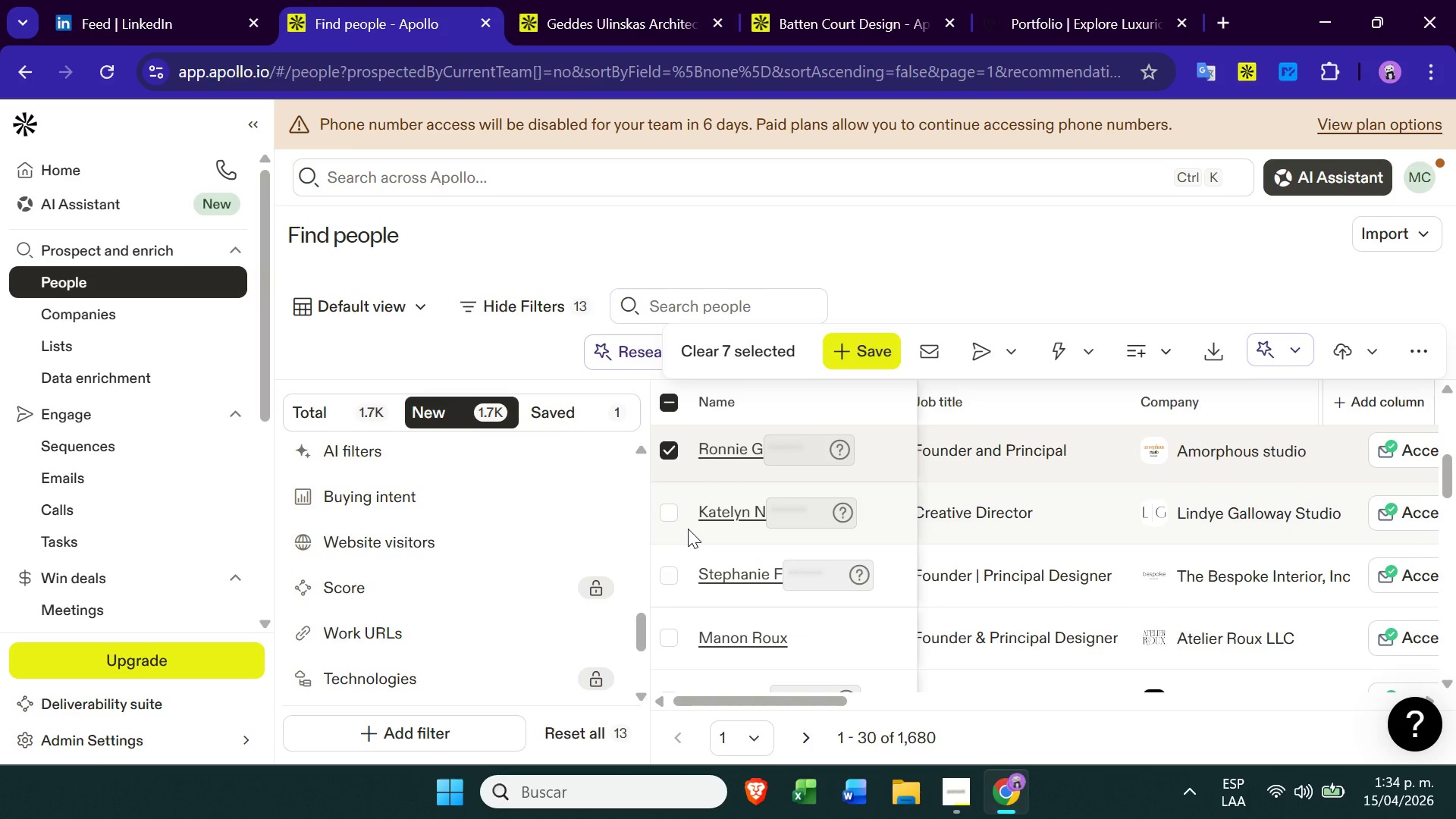 
left_click([675, 519])
 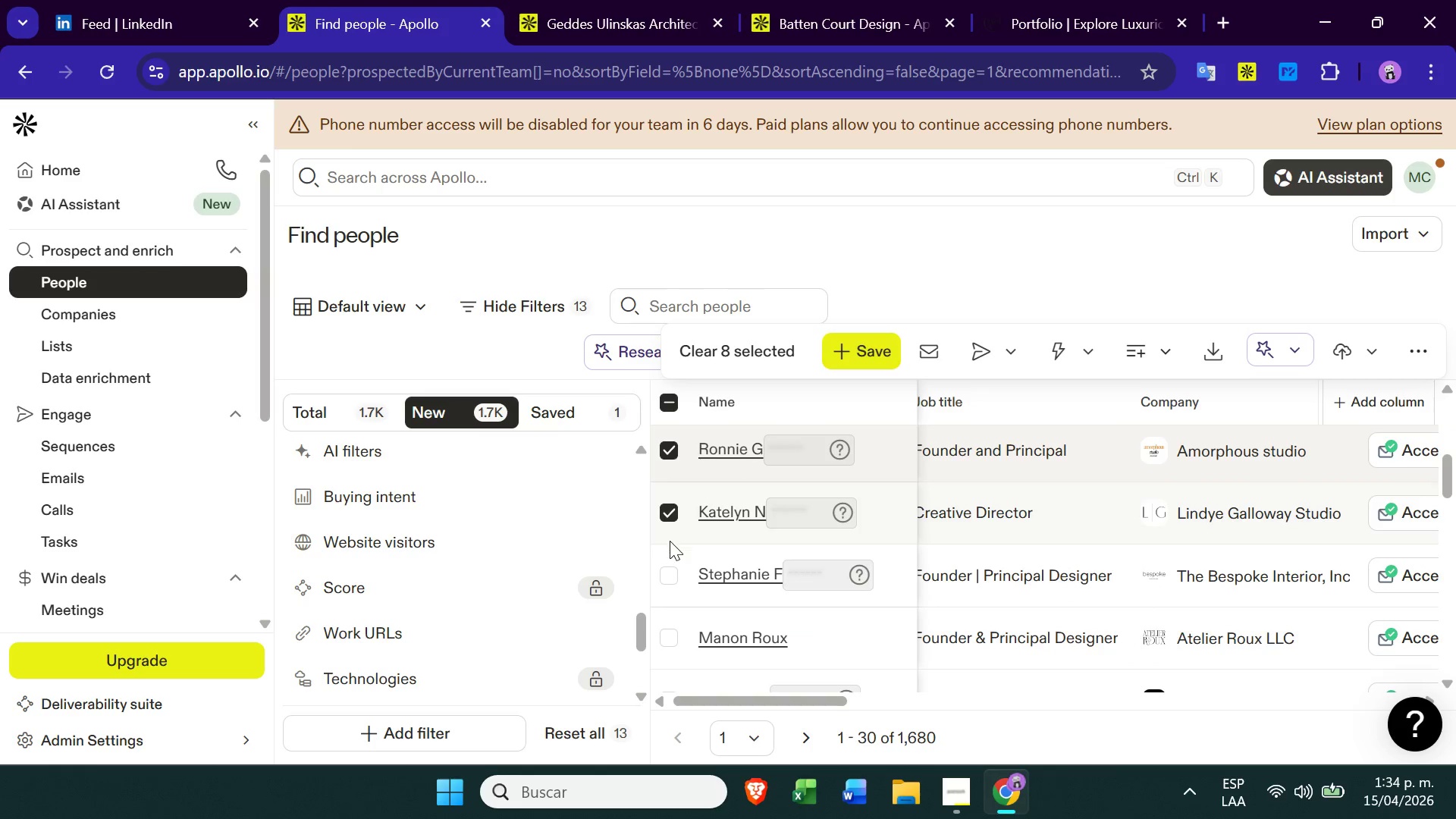 
left_click([670, 575])
 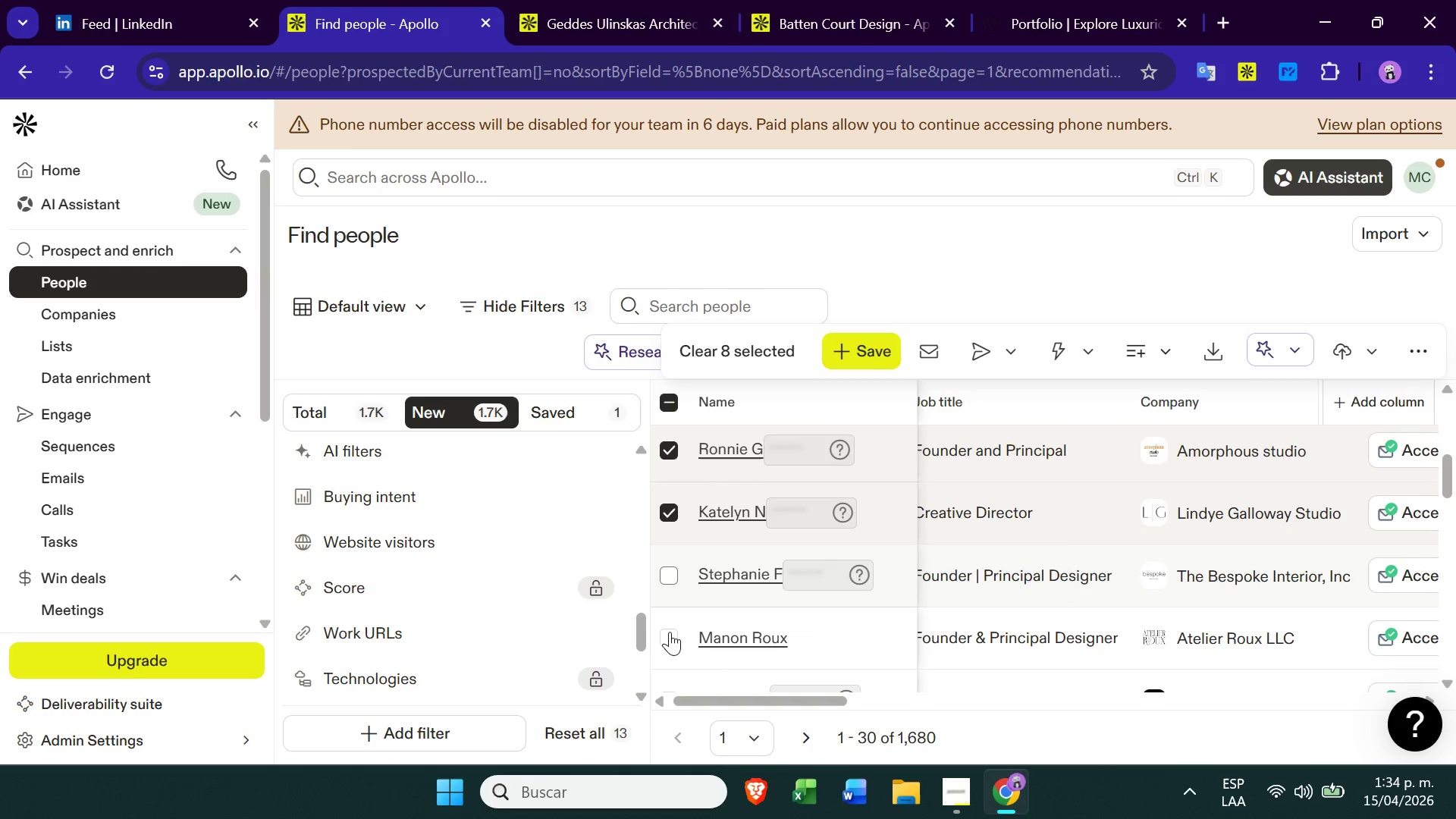 
left_click([669, 638])
 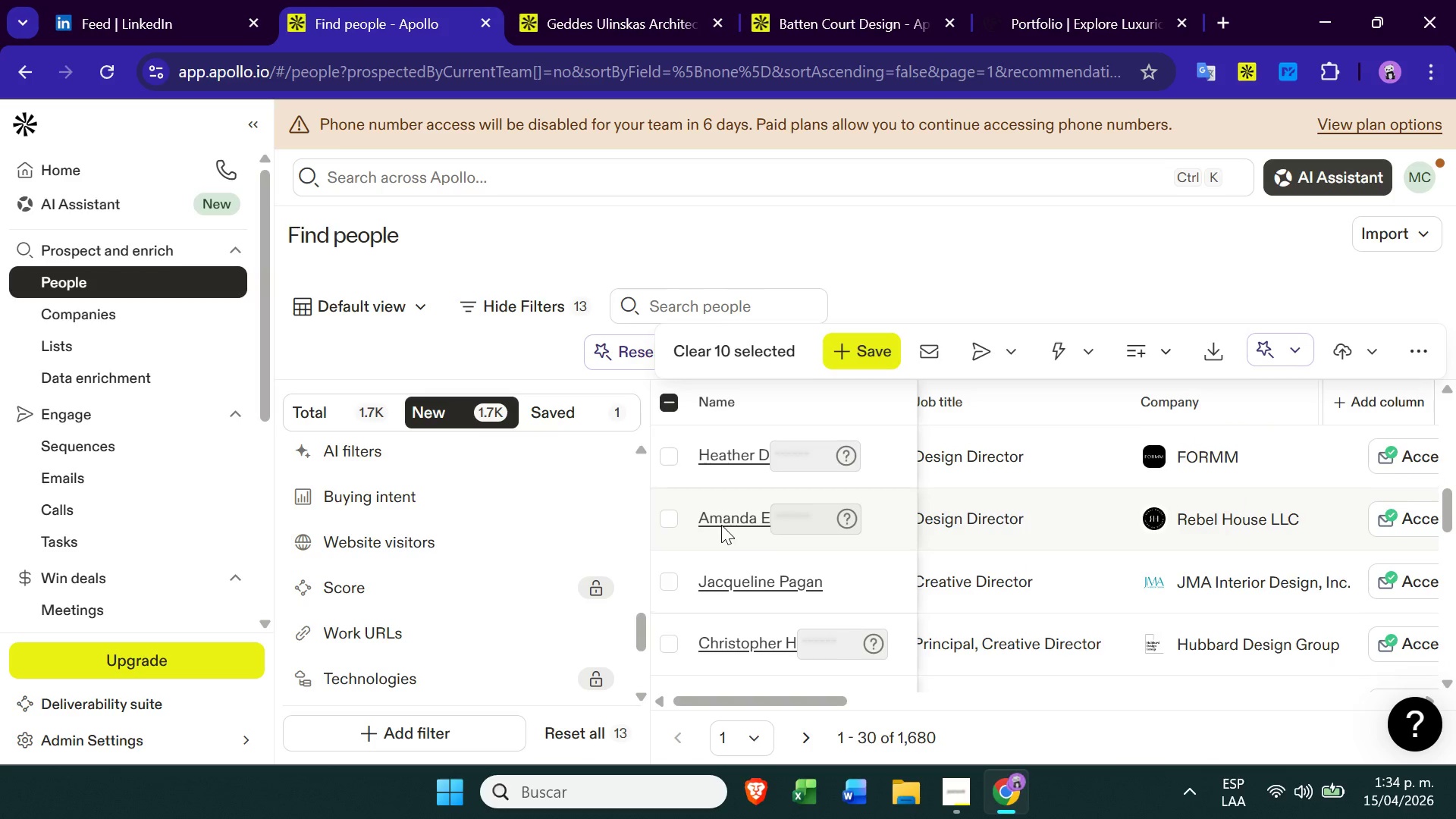 
wait(20.12)
 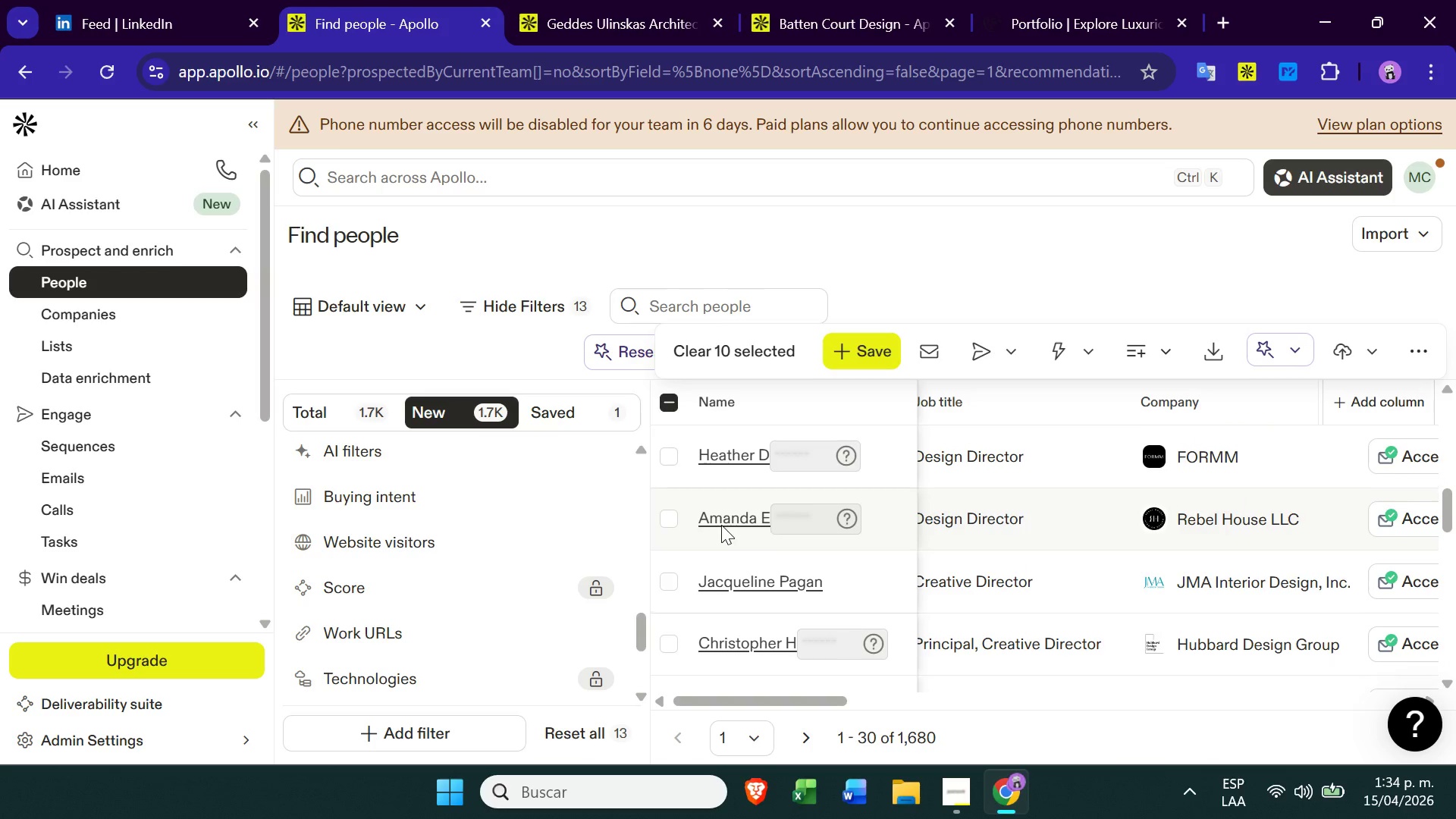 
left_click([676, 597])
 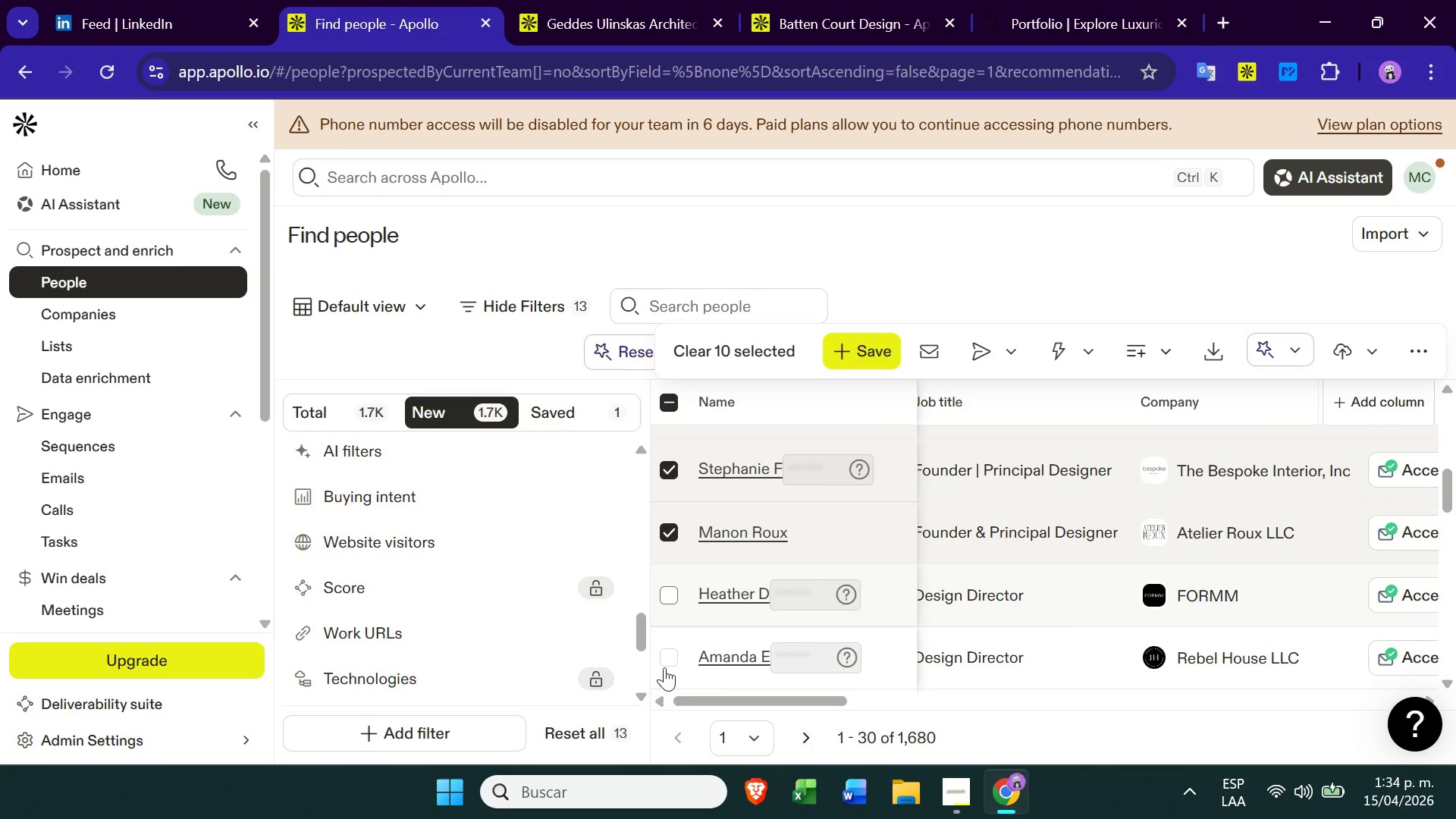 
left_click([668, 661])
 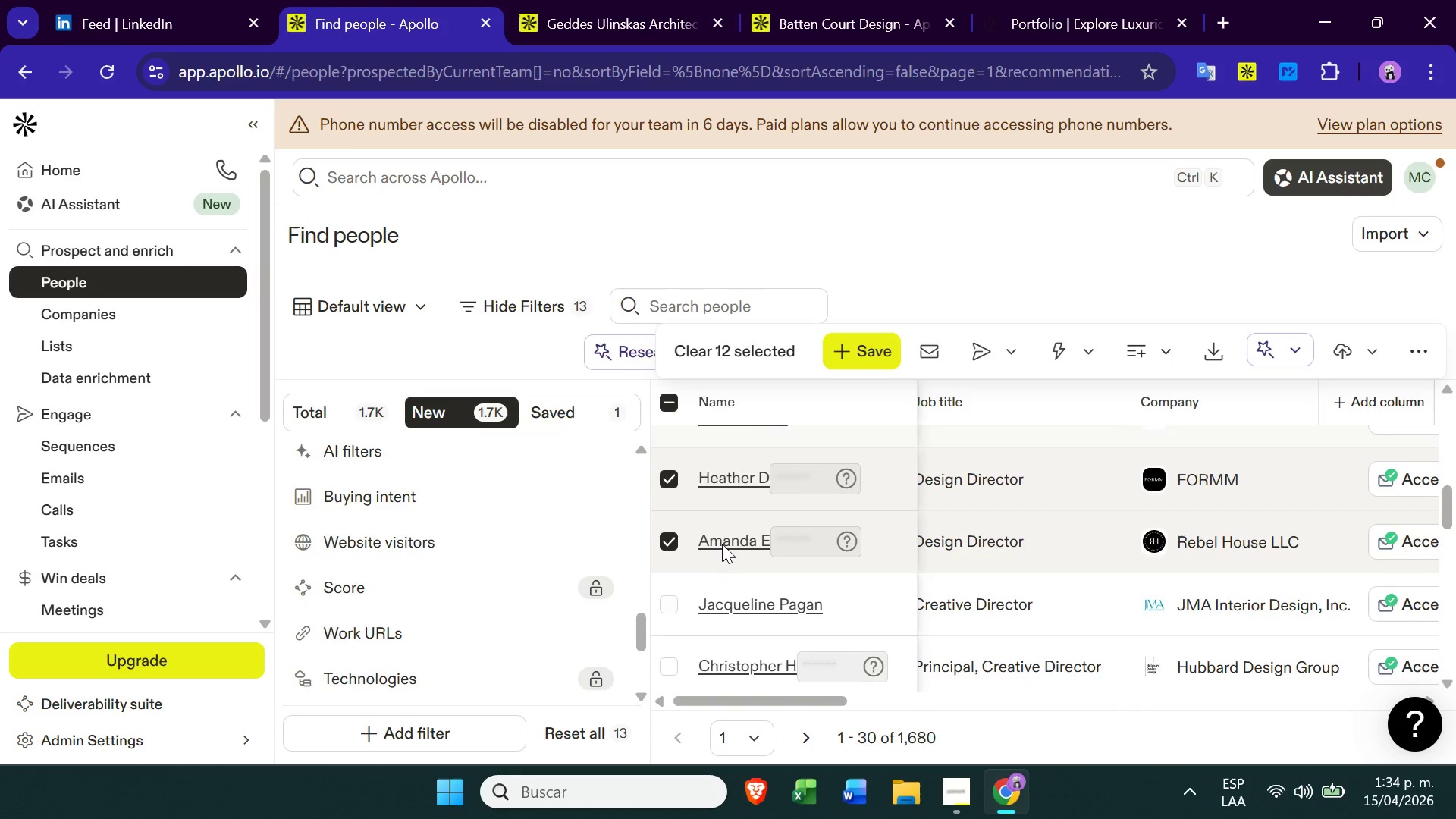 
left_click([666, 553])
 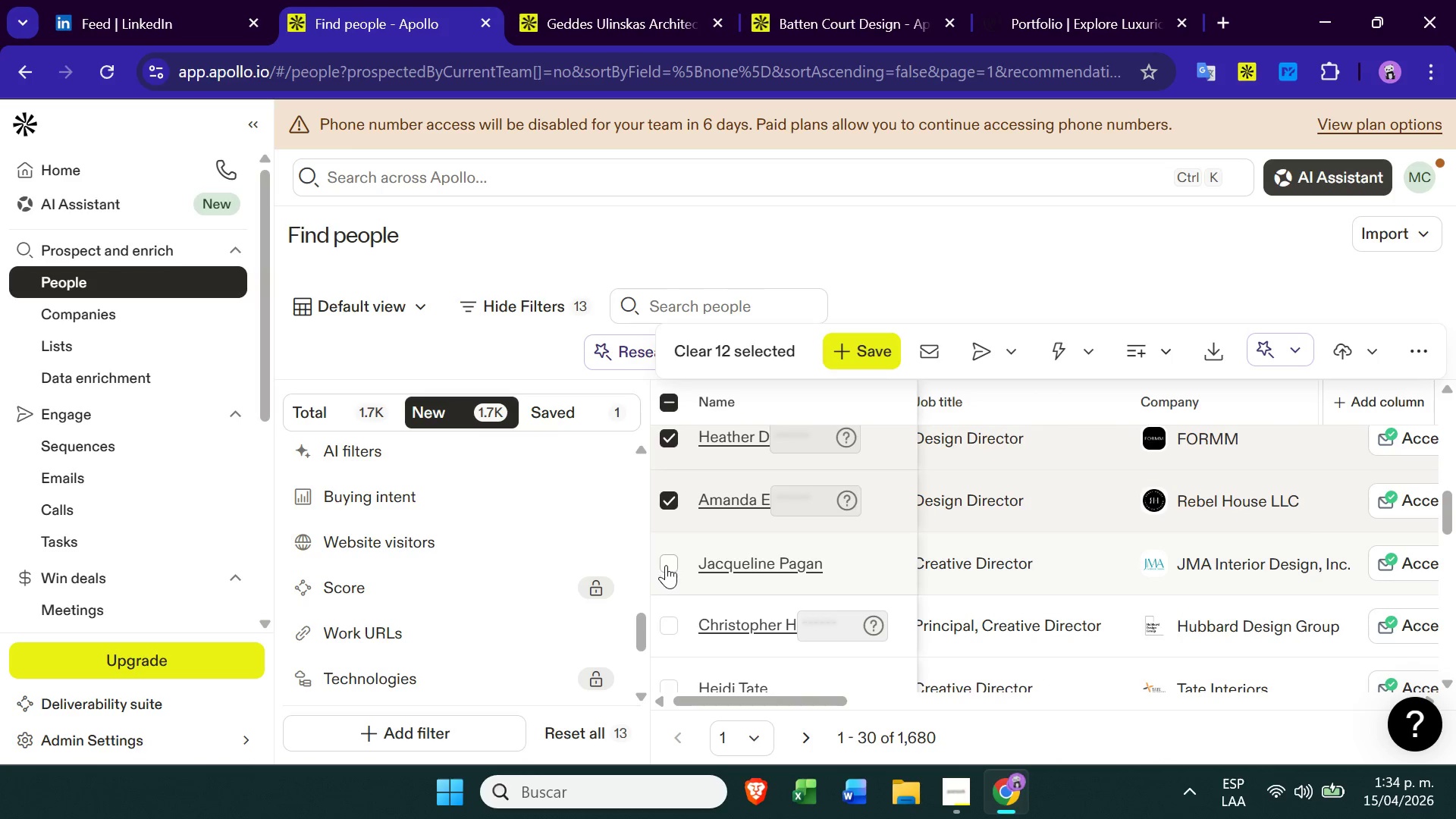 
left_click([666, 561])
 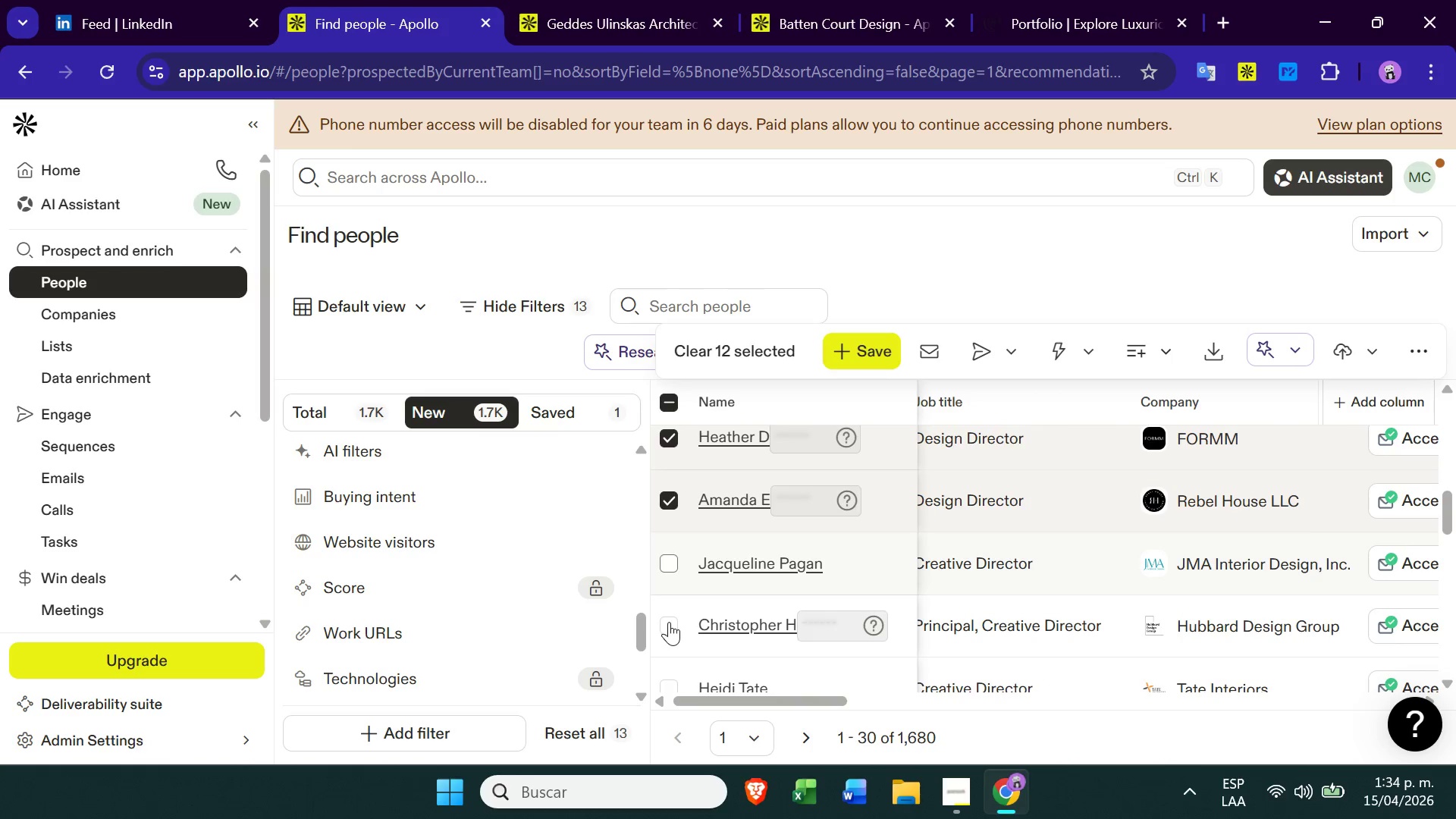 
left_click([670, 622])
 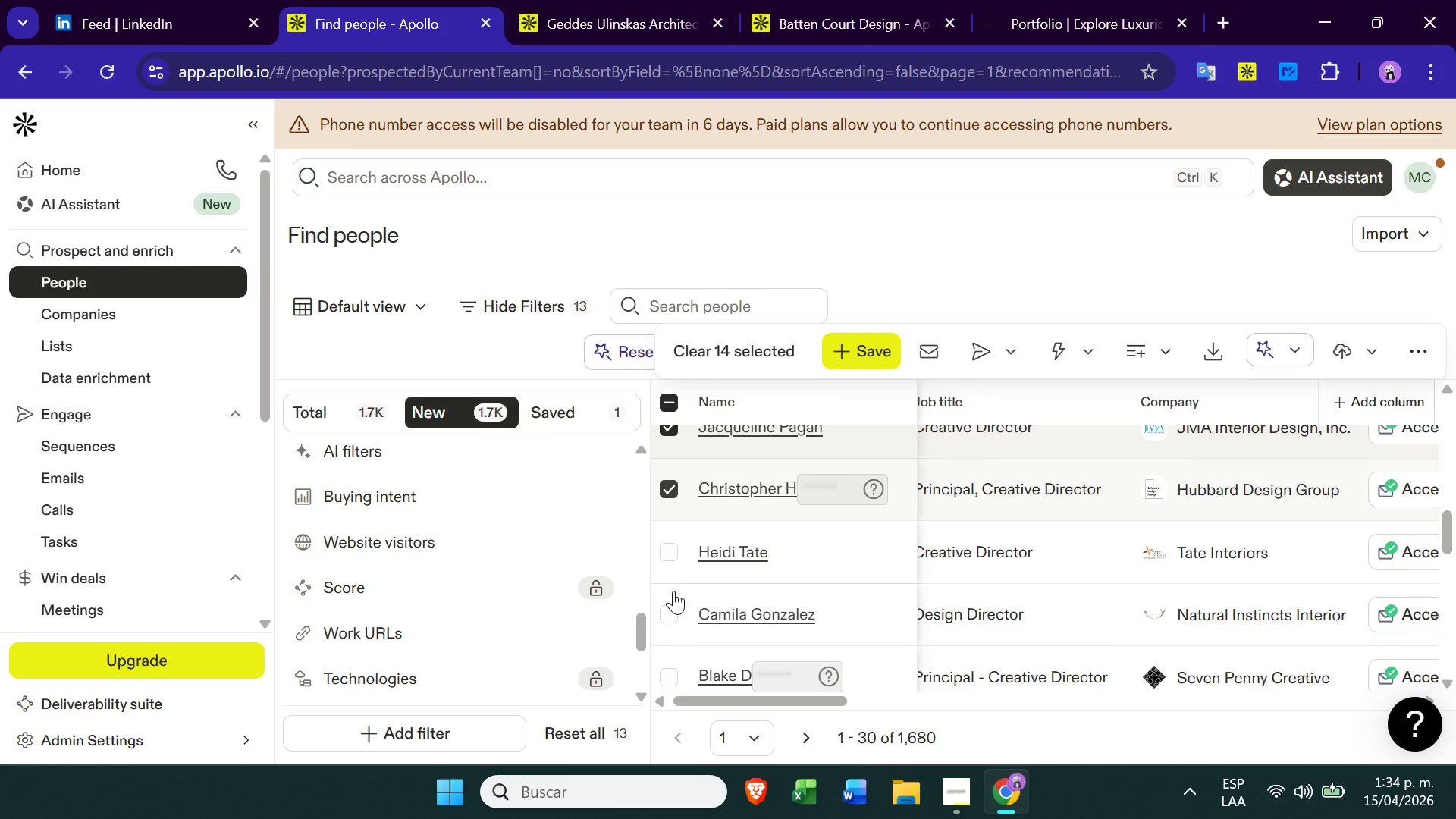 
left_click([675, 542])
 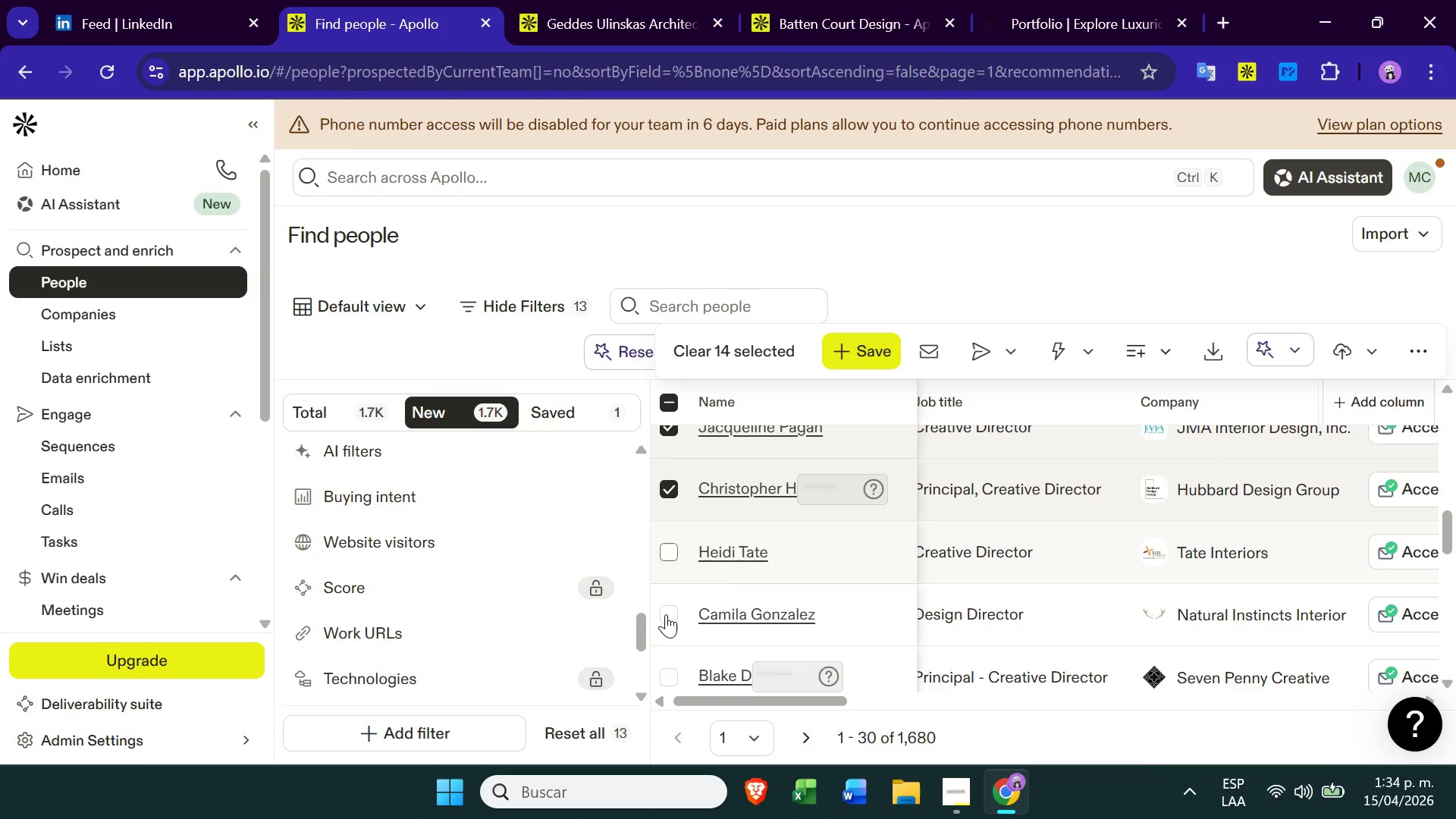 
left_click([667, 614])
 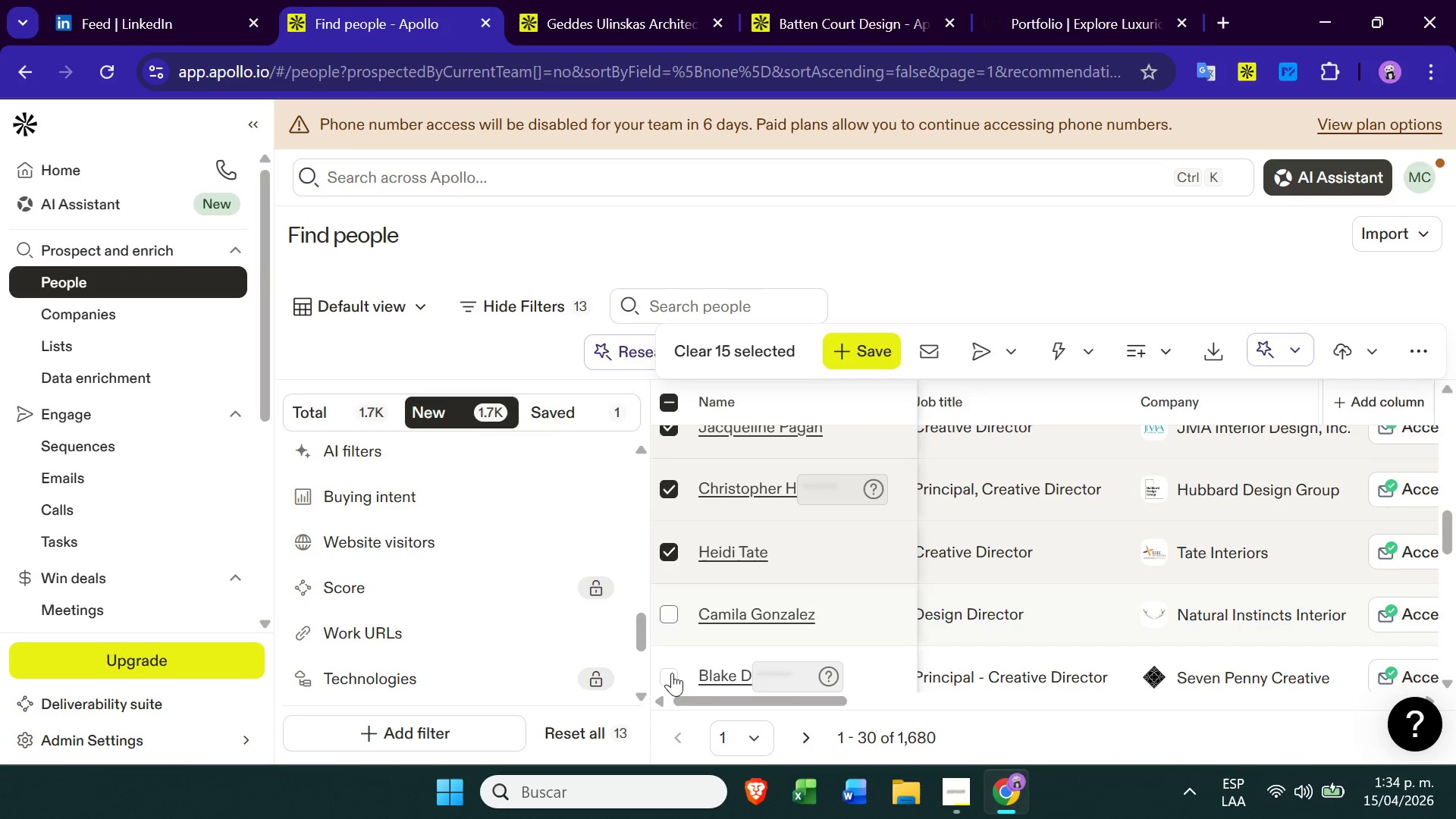 
left_click([672, 671])
 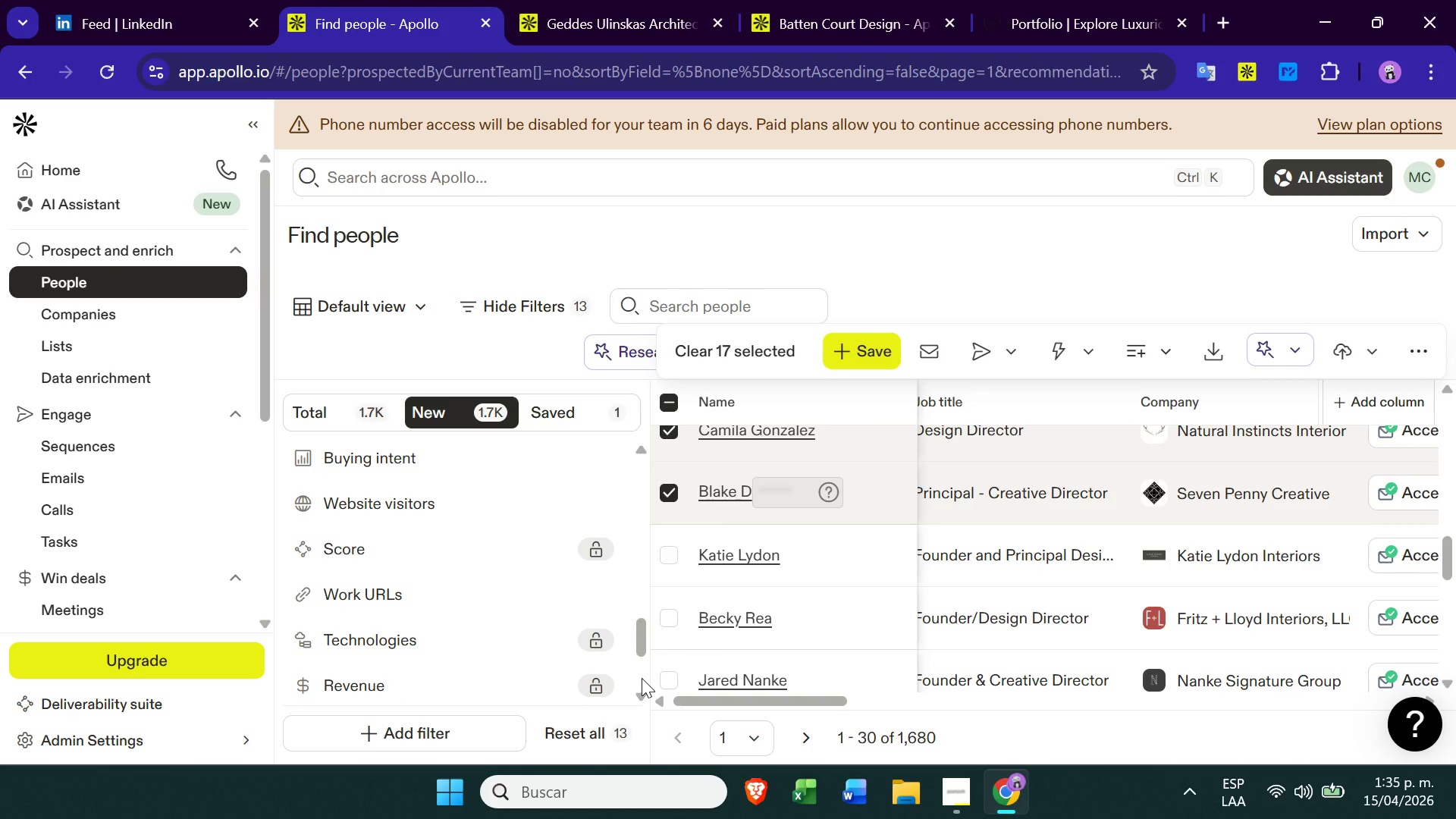 
wait(24.23)
 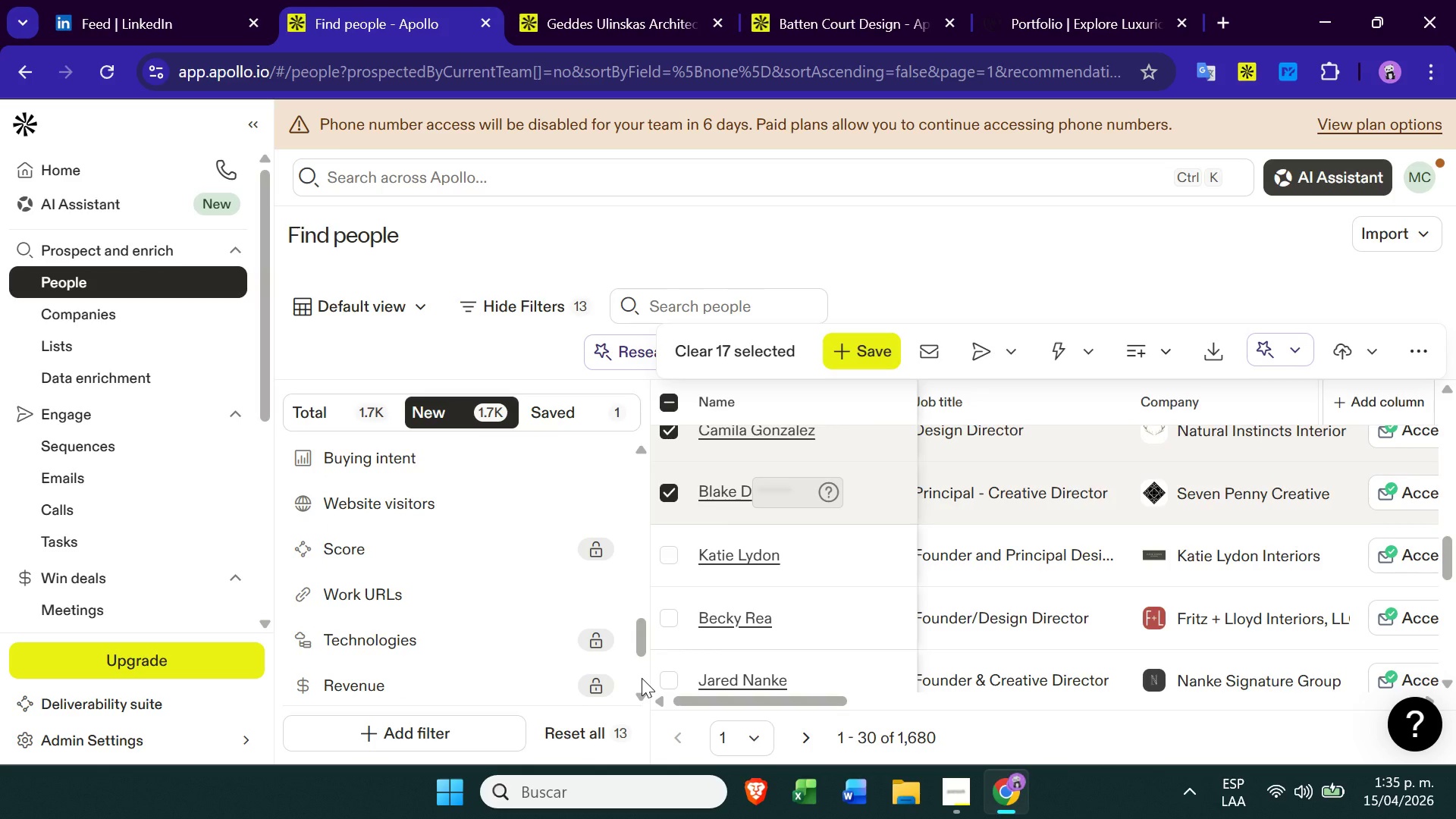 
left_click([667, 563])
 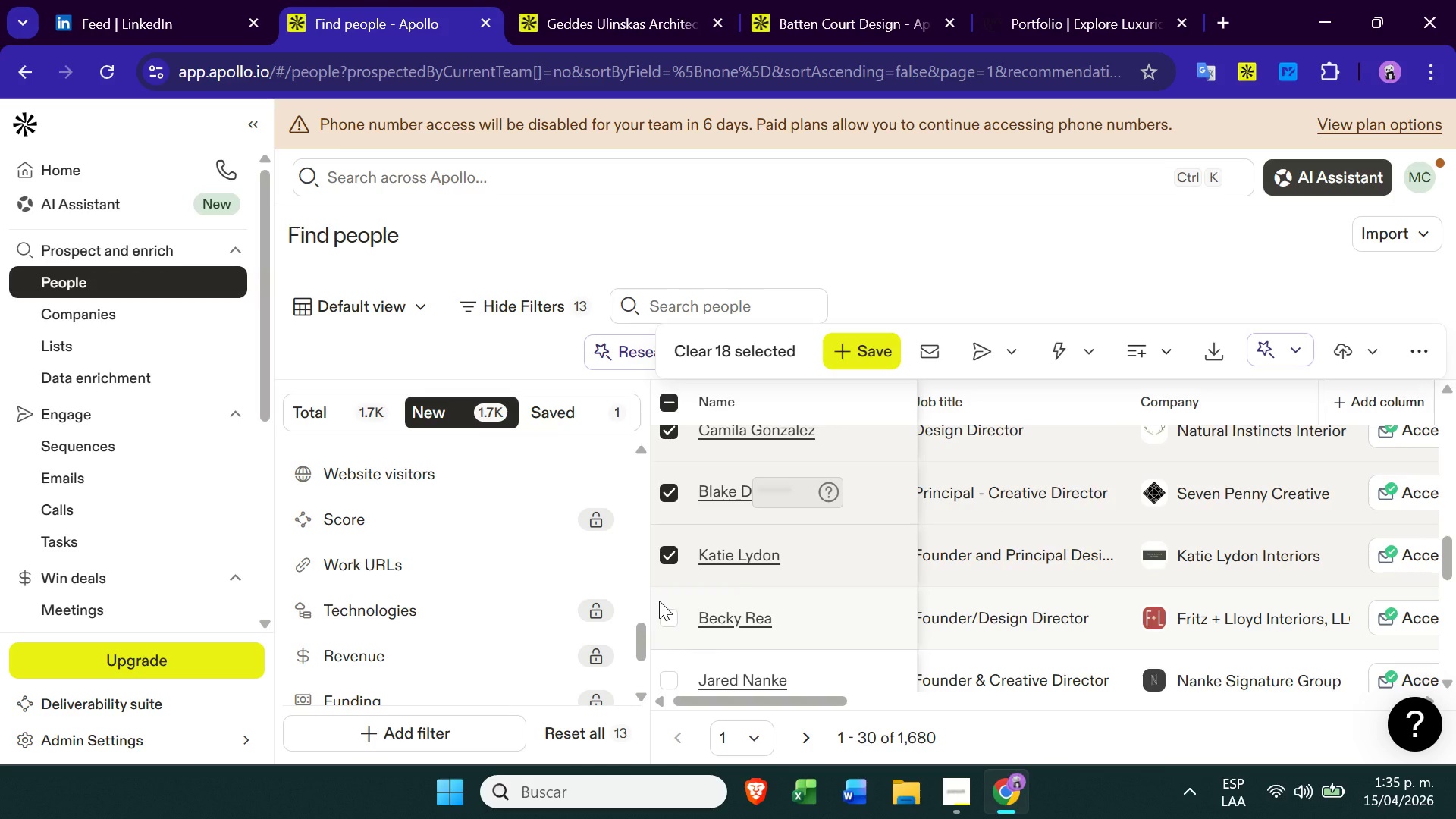 
wait(17.22)
 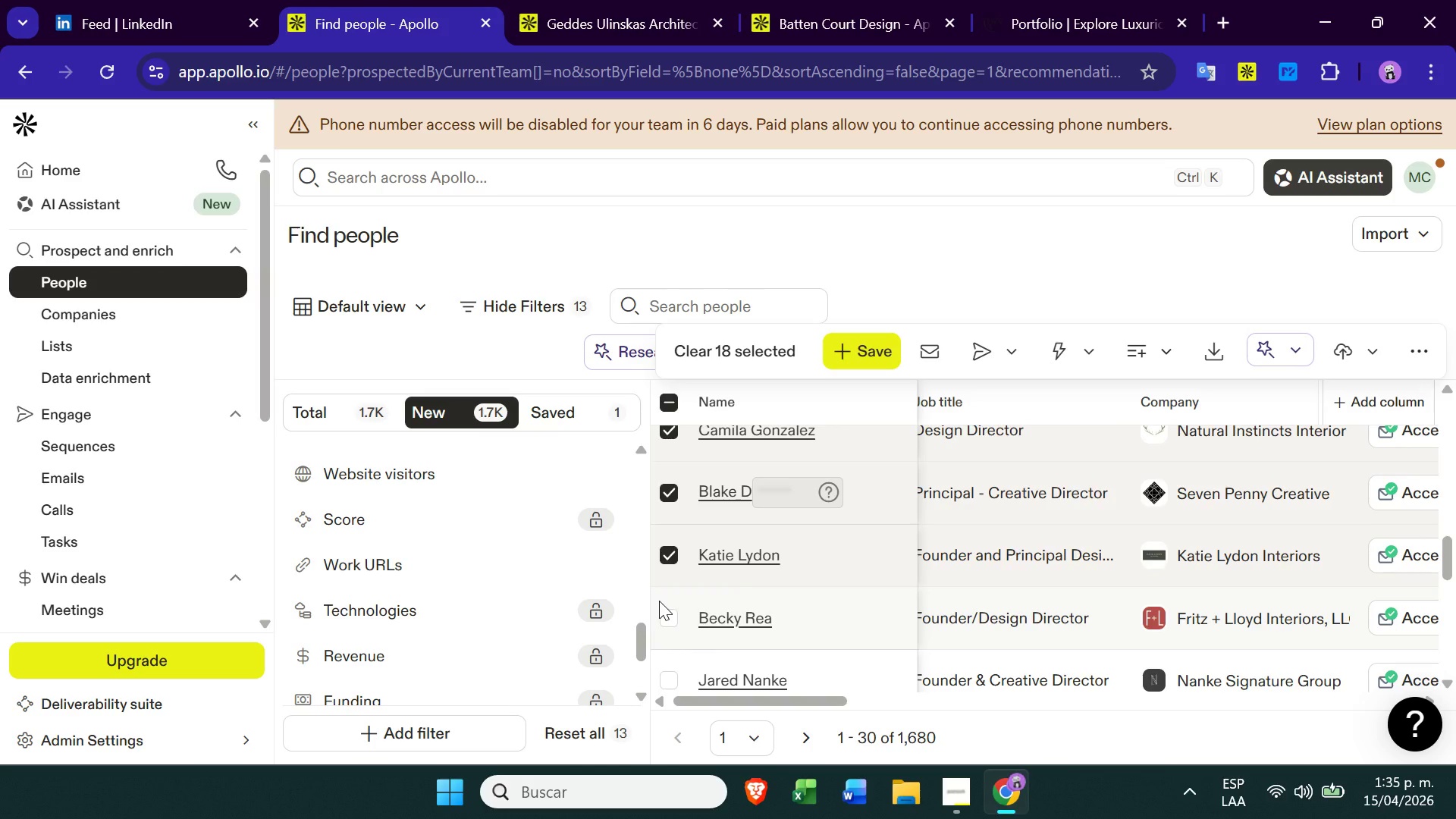 
left_click([668, 626])
 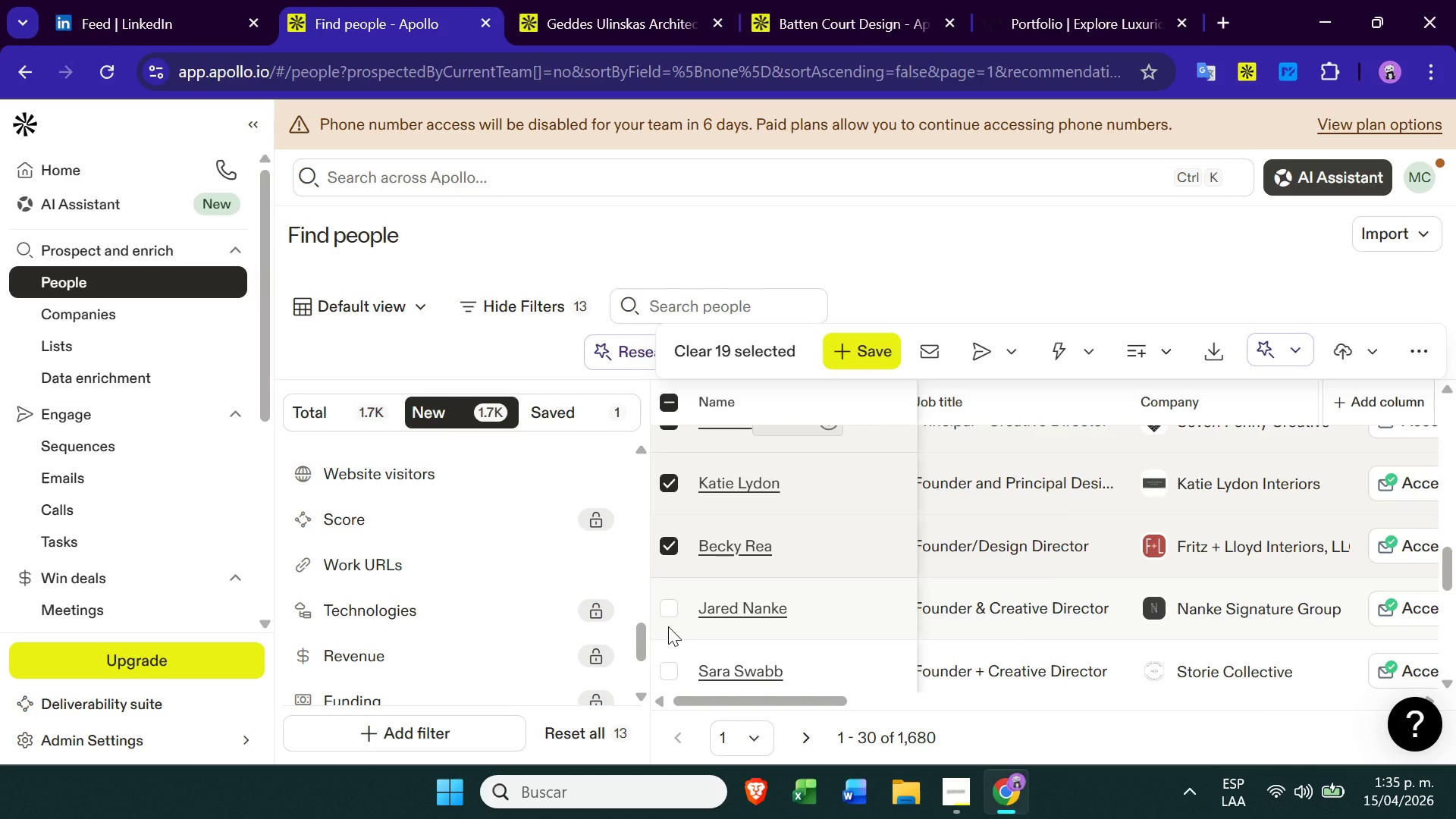 
wait(5.22)
 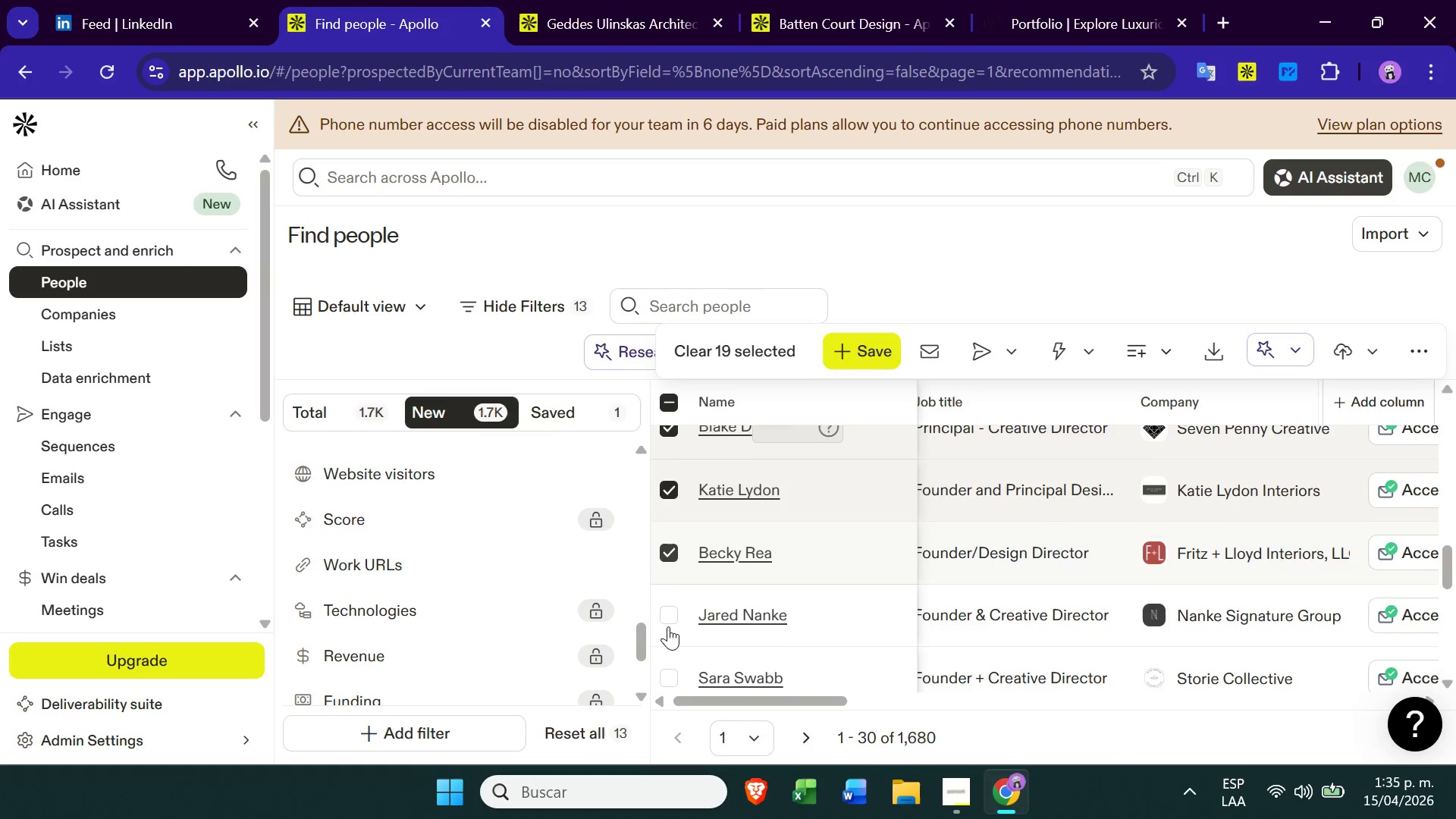 
left_click([677, 404])
 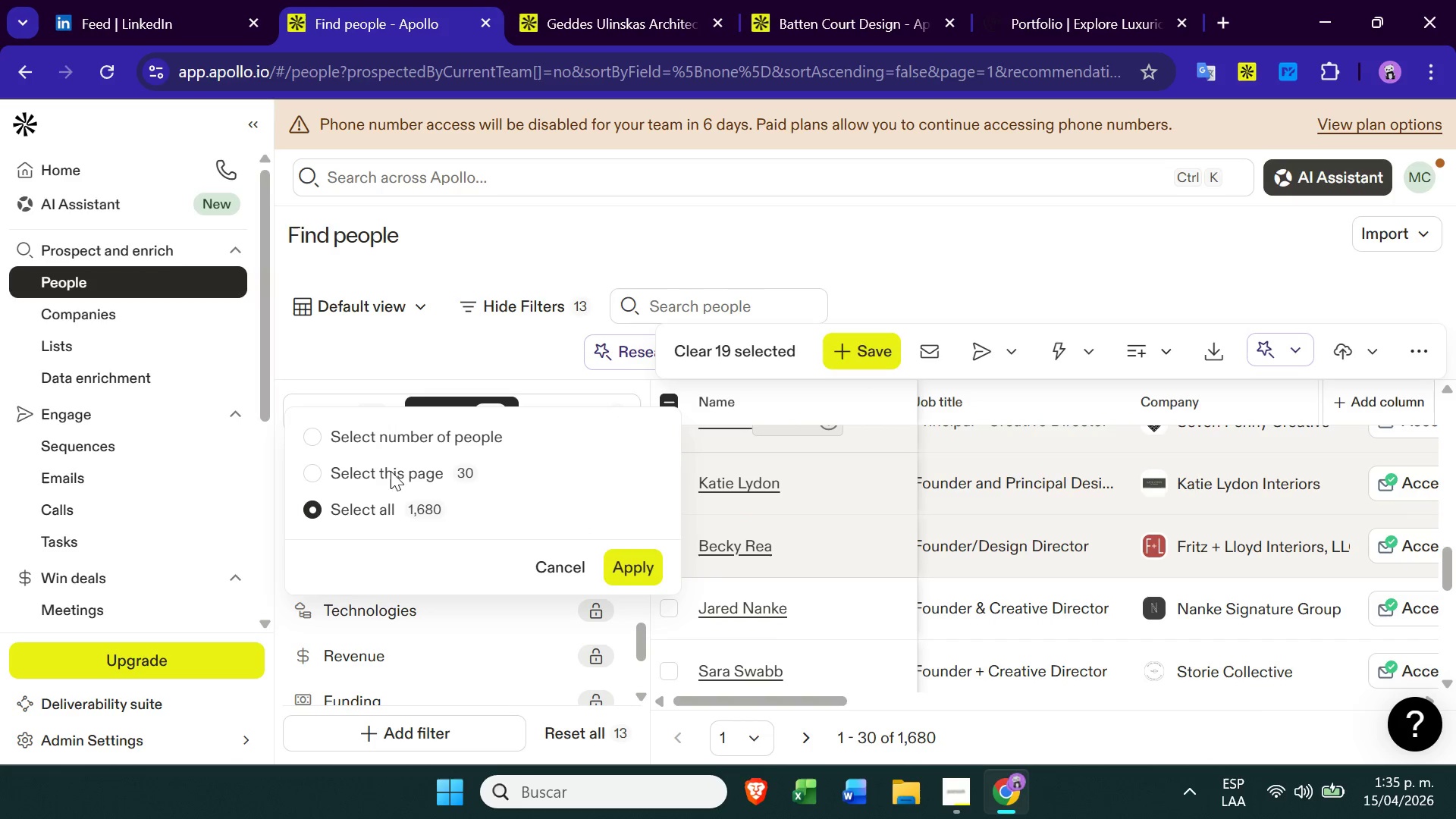 
left_click([337, 470])
 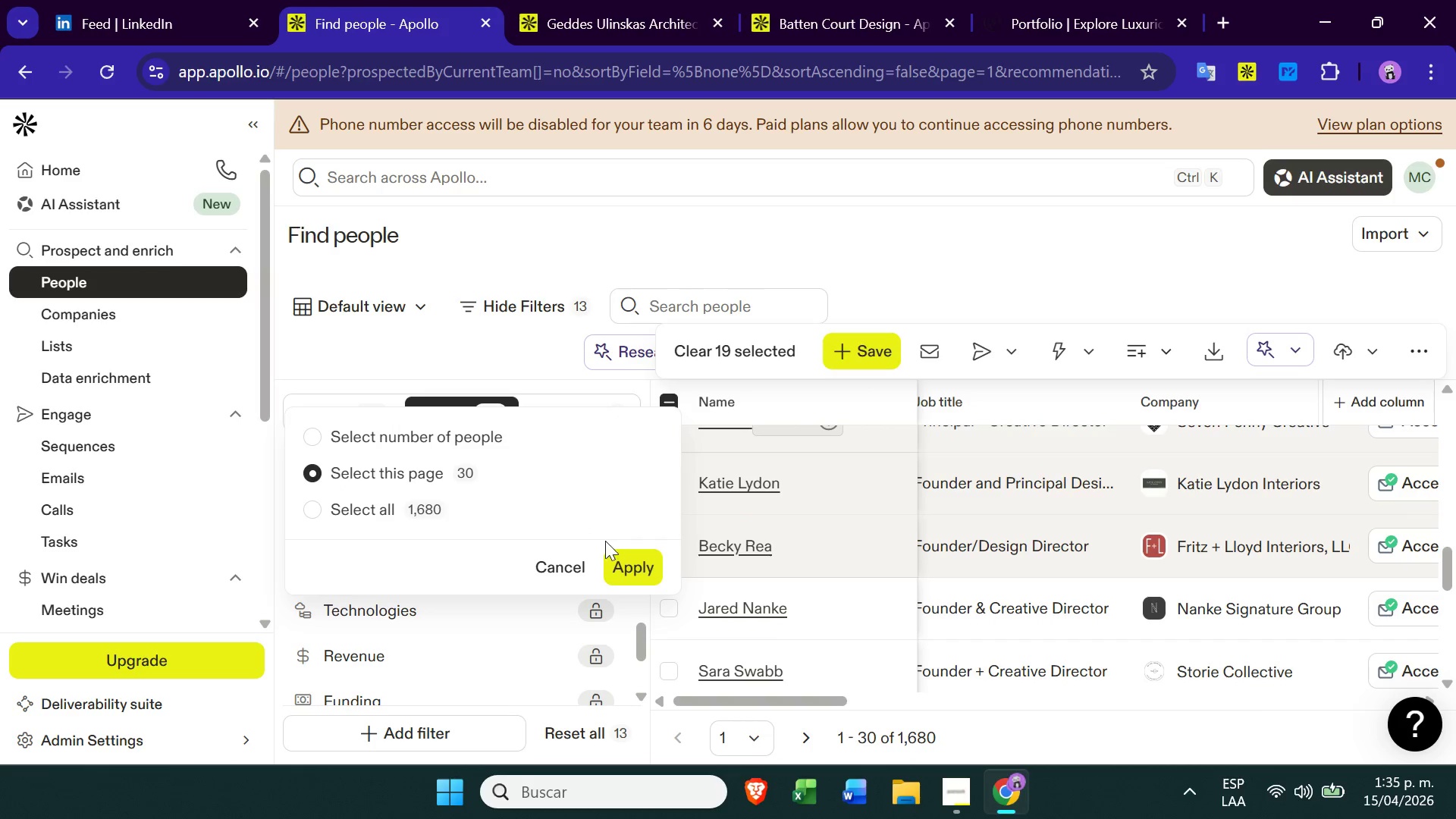 
left_click([628, 558])
 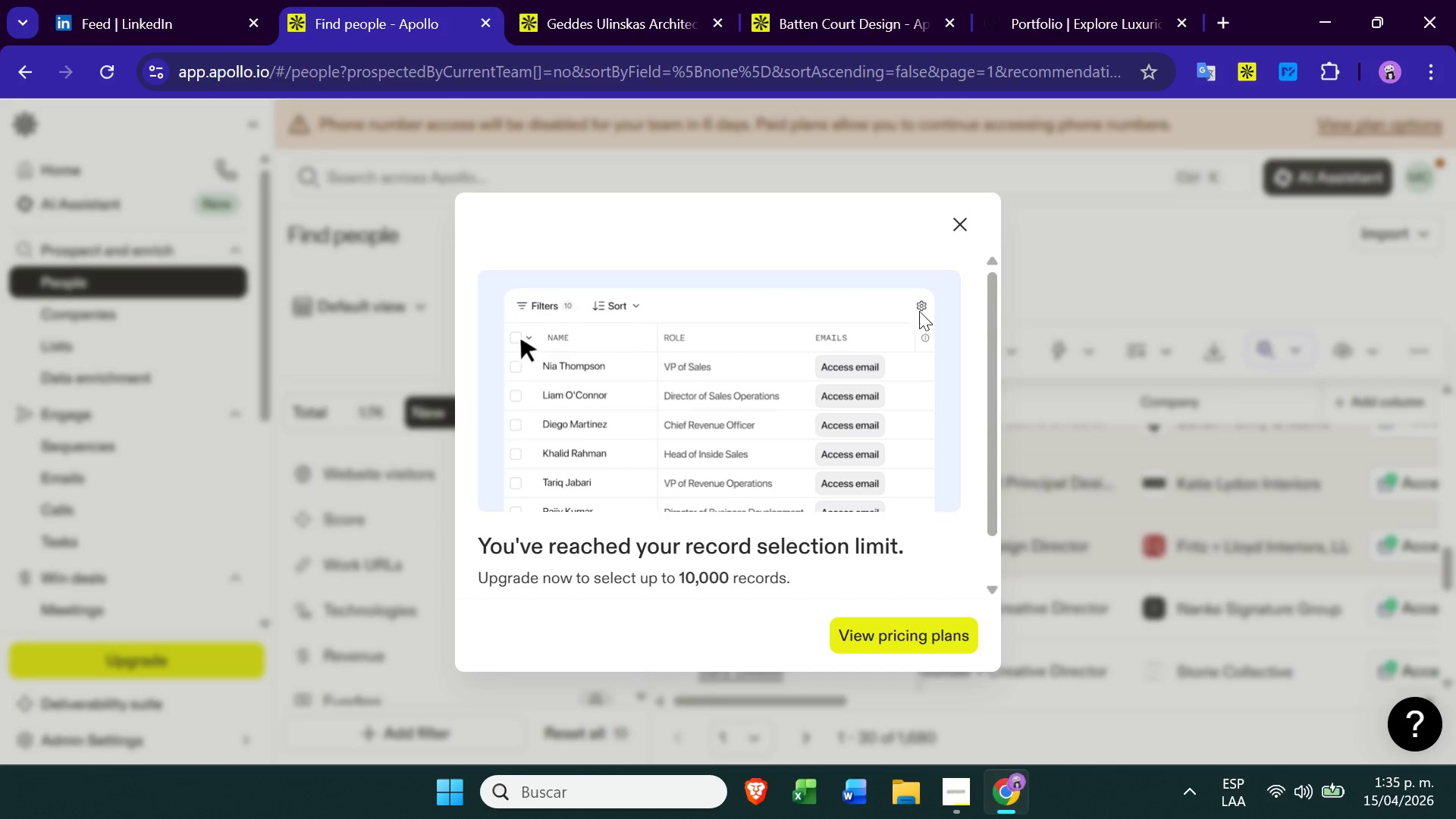 
left_click([965, 229])
 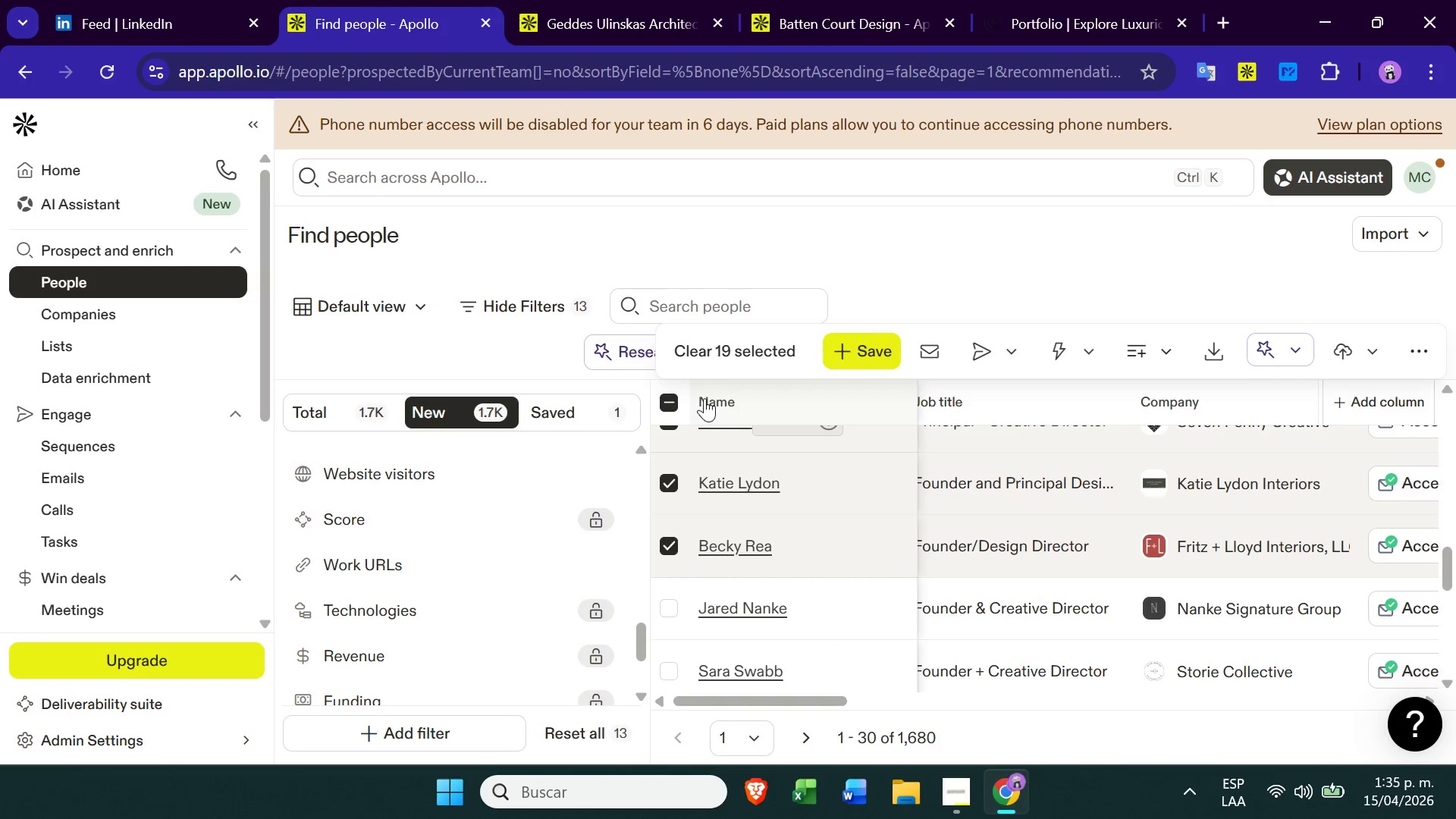 
left_click([681, 397])
 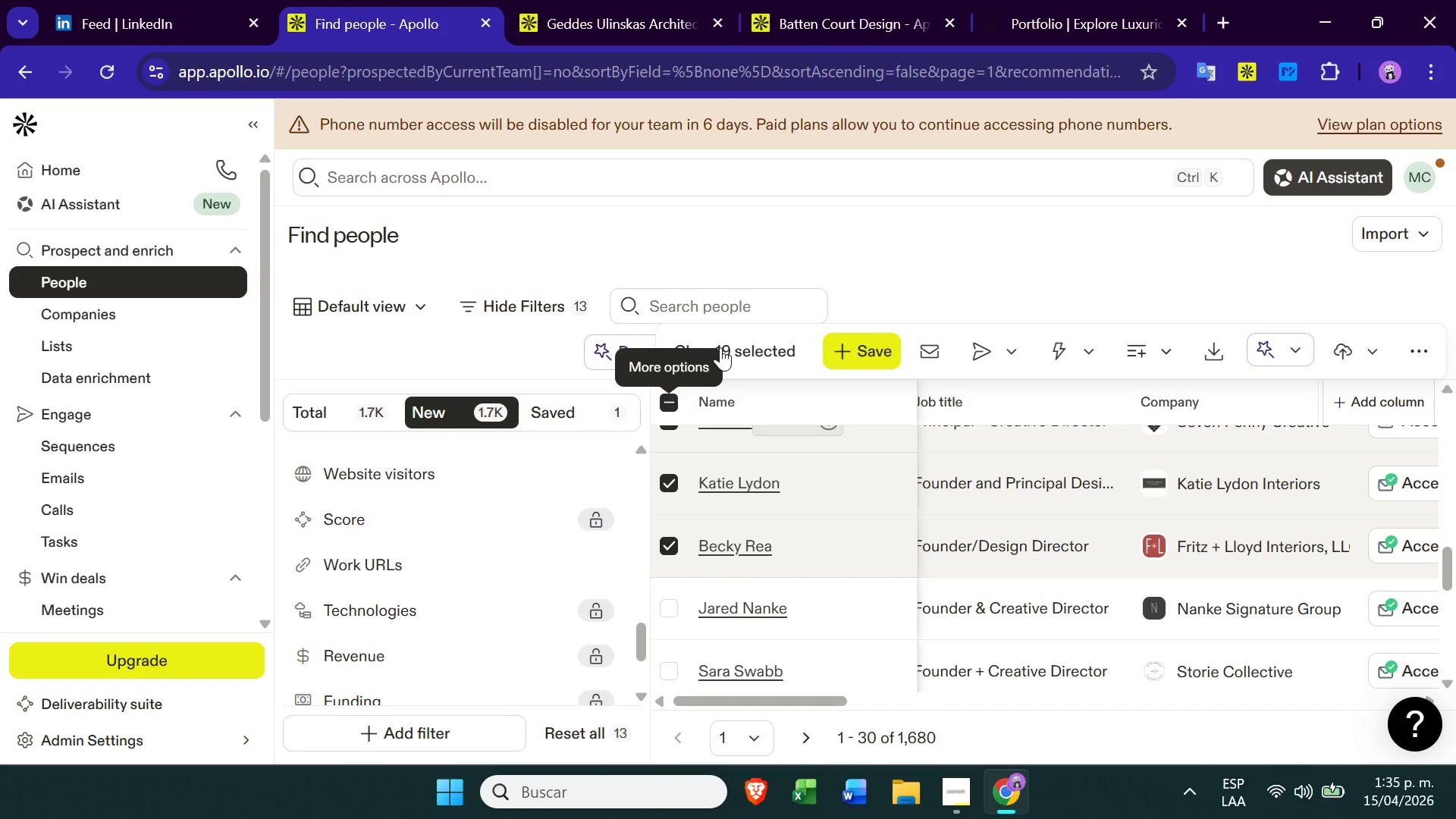 
left_click([721, 355])
 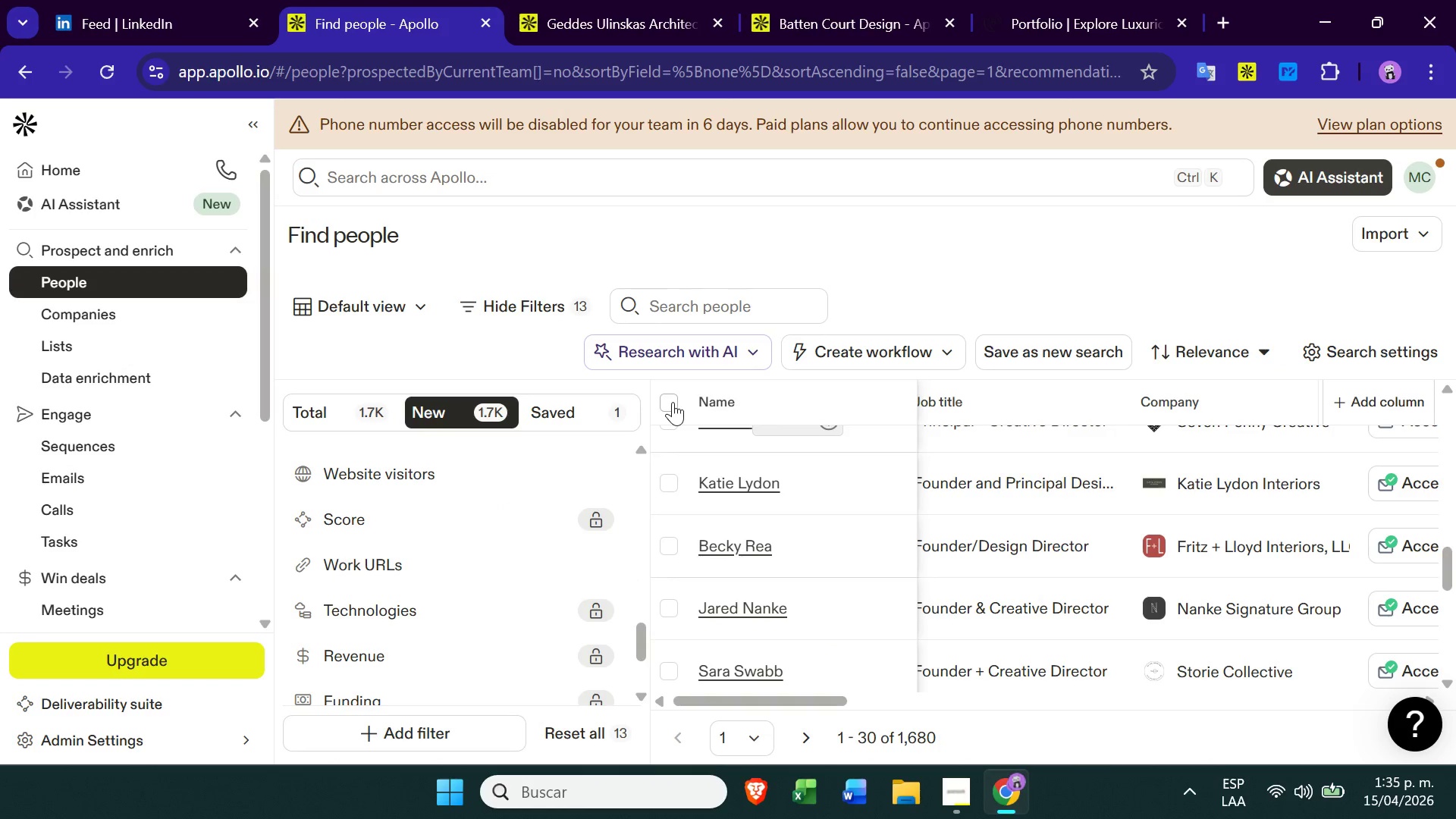 
left_click([673, 402])
 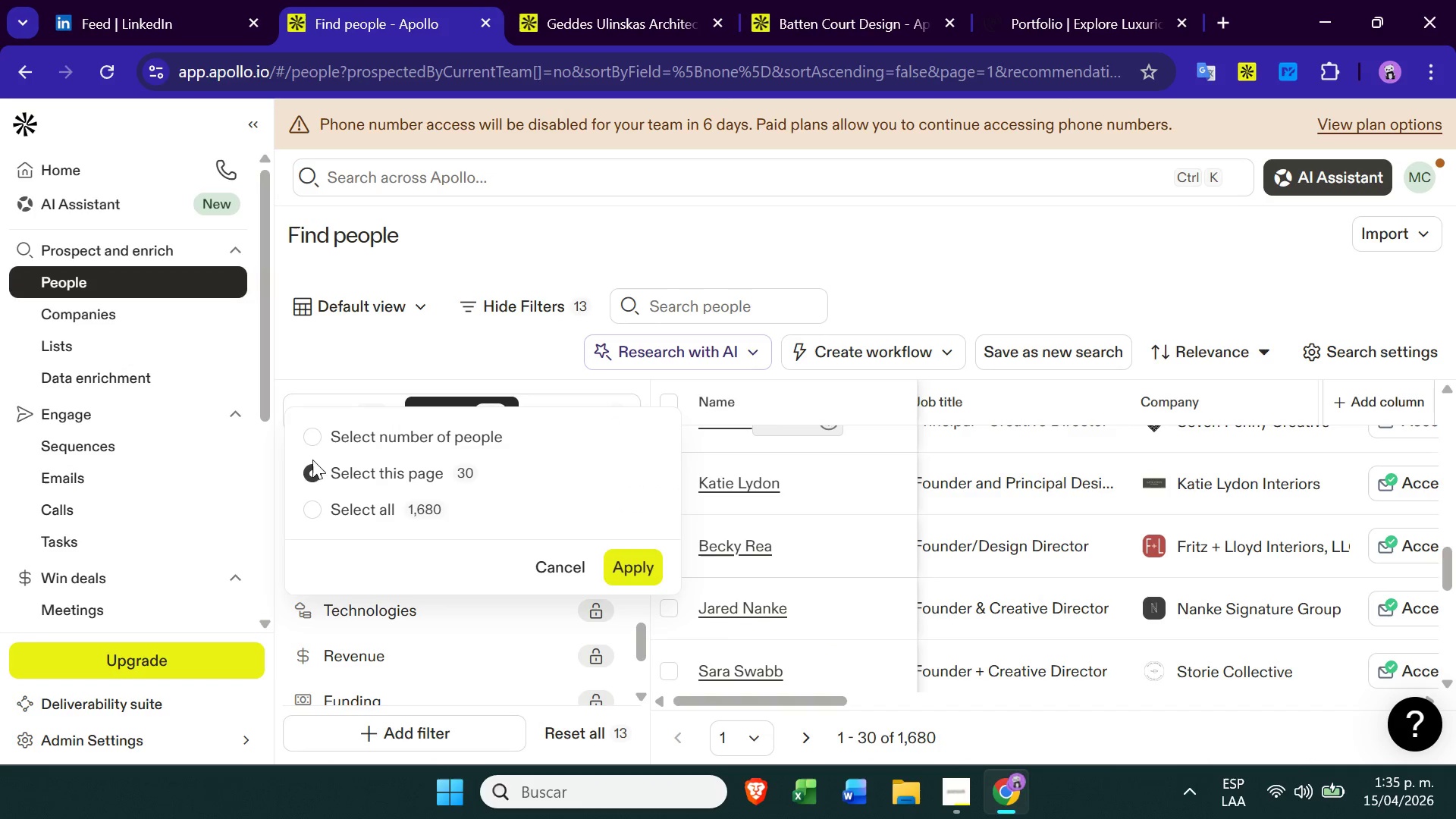 
left_click([335, 427])
 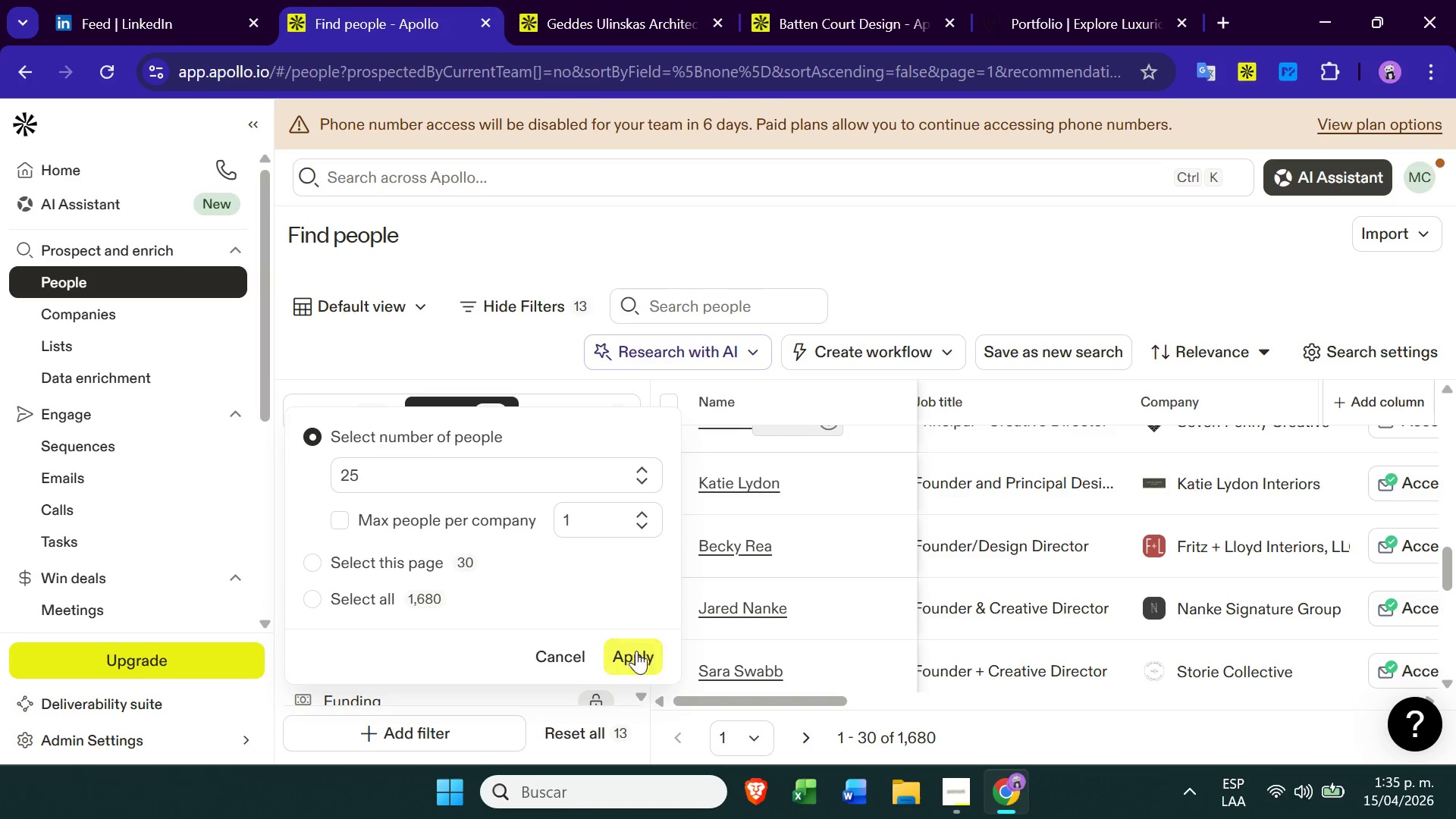 
left_click([638, 655])
 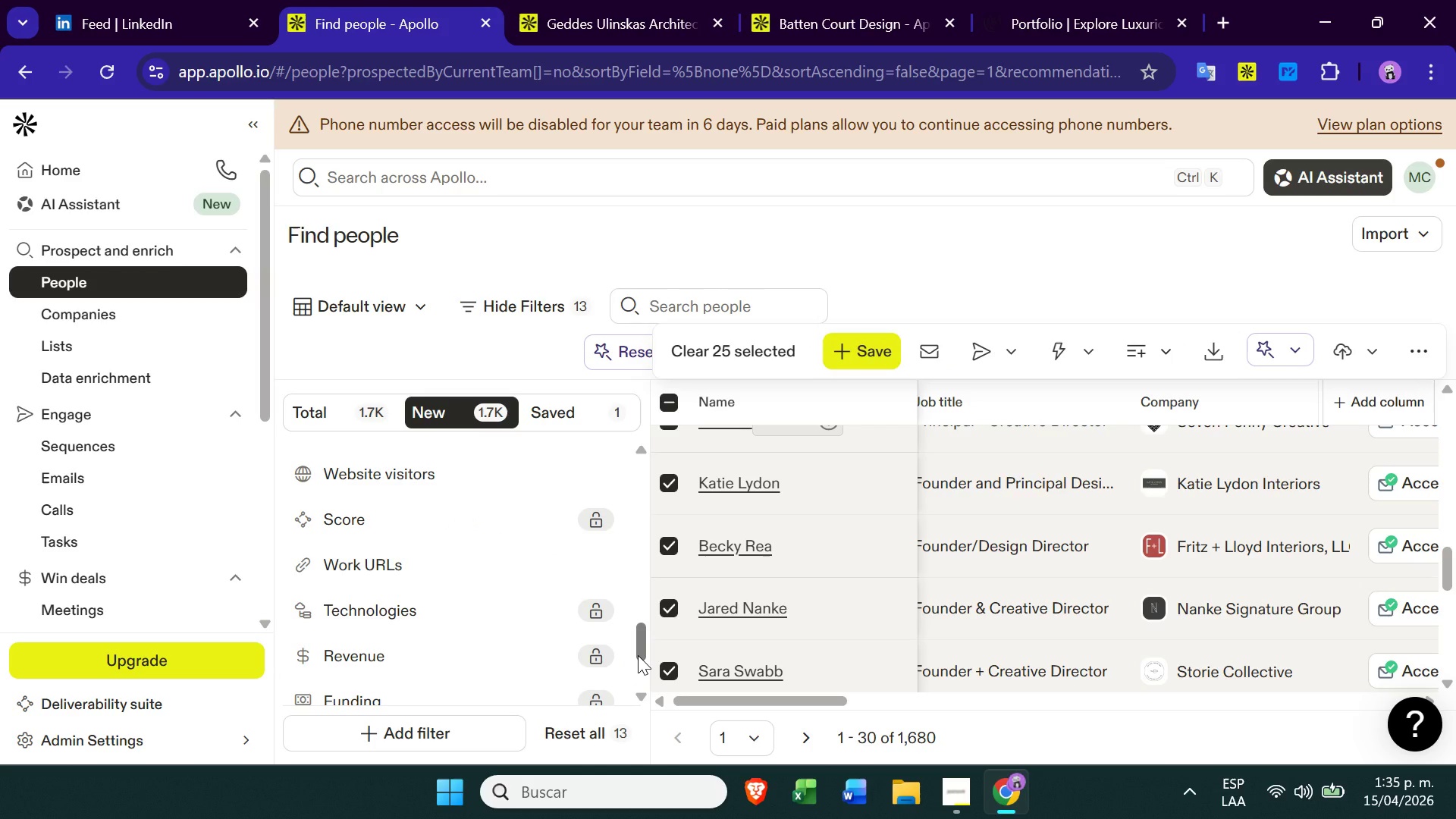 
wait(6.31)
 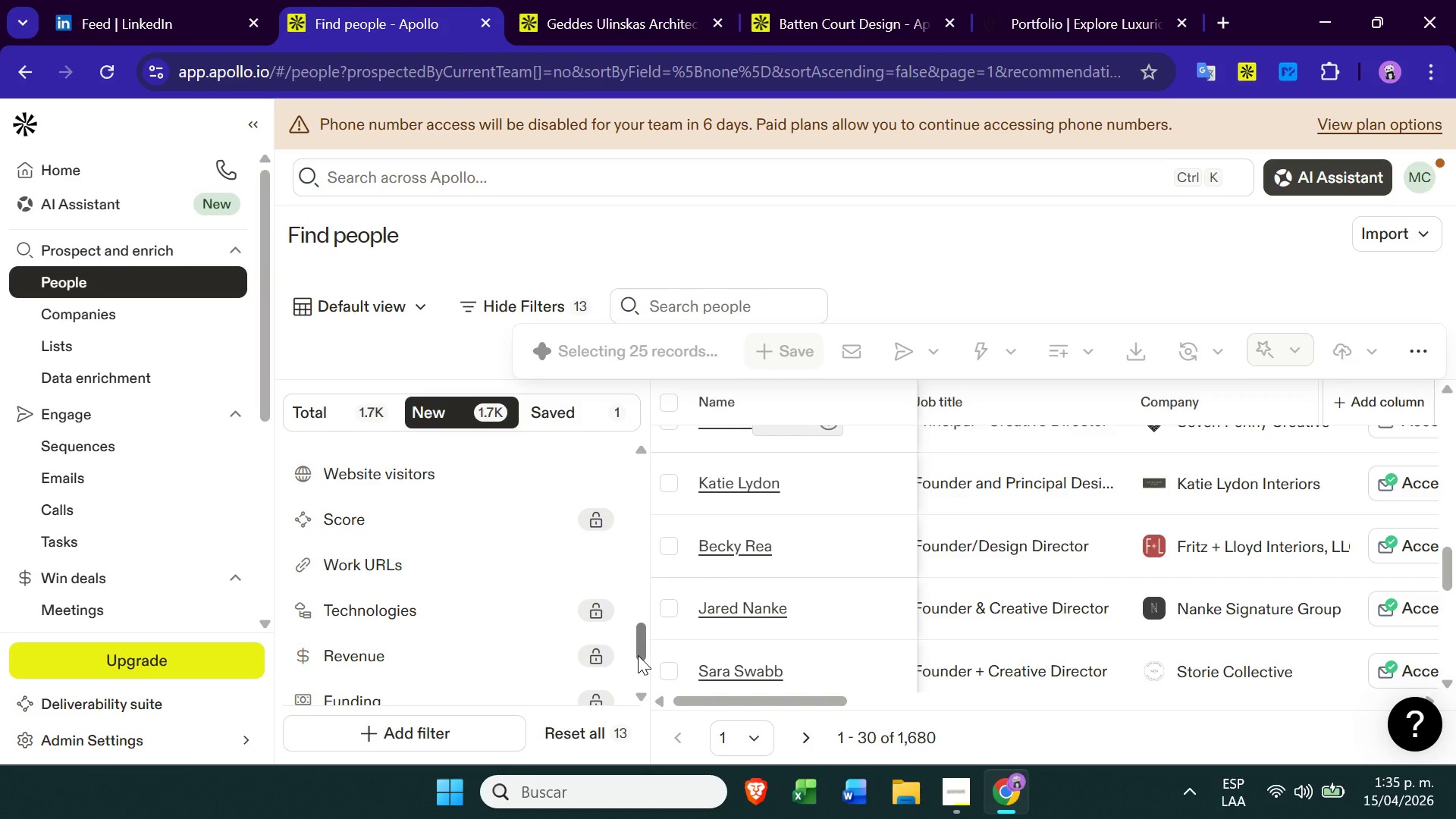 
left_click([1172, 365])
 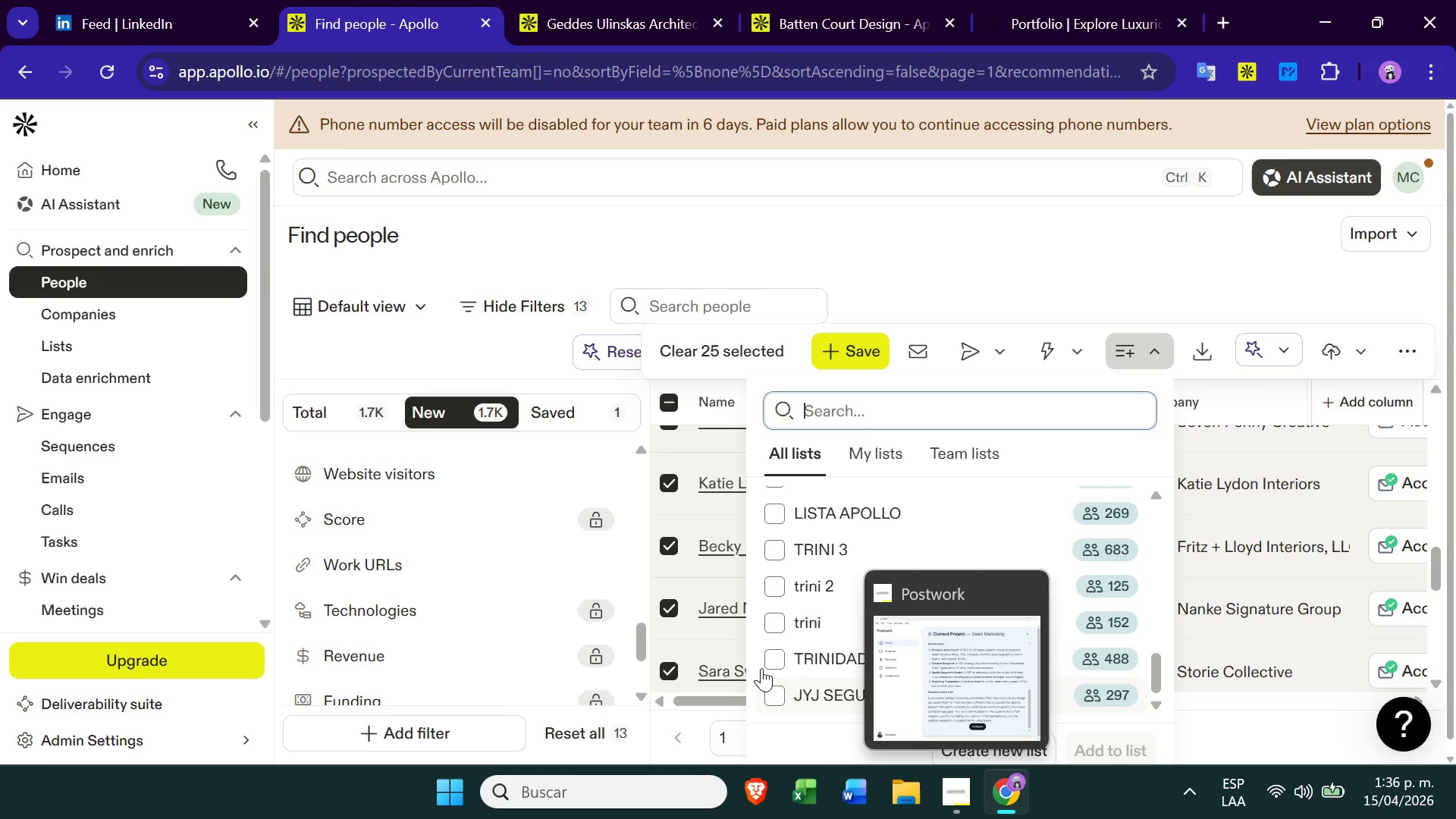 
left_click([947, 741])
 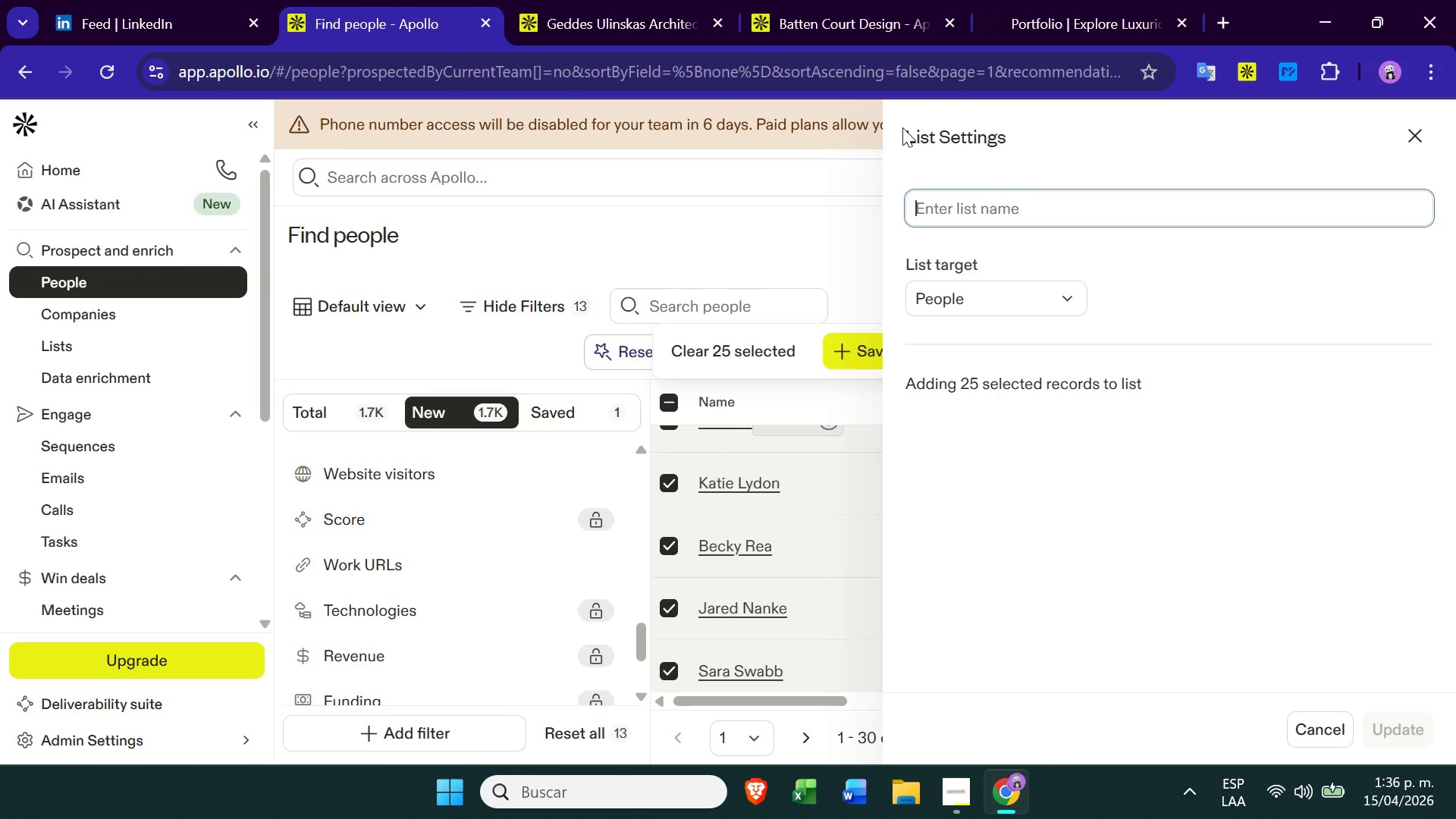 
wait(38.14)
 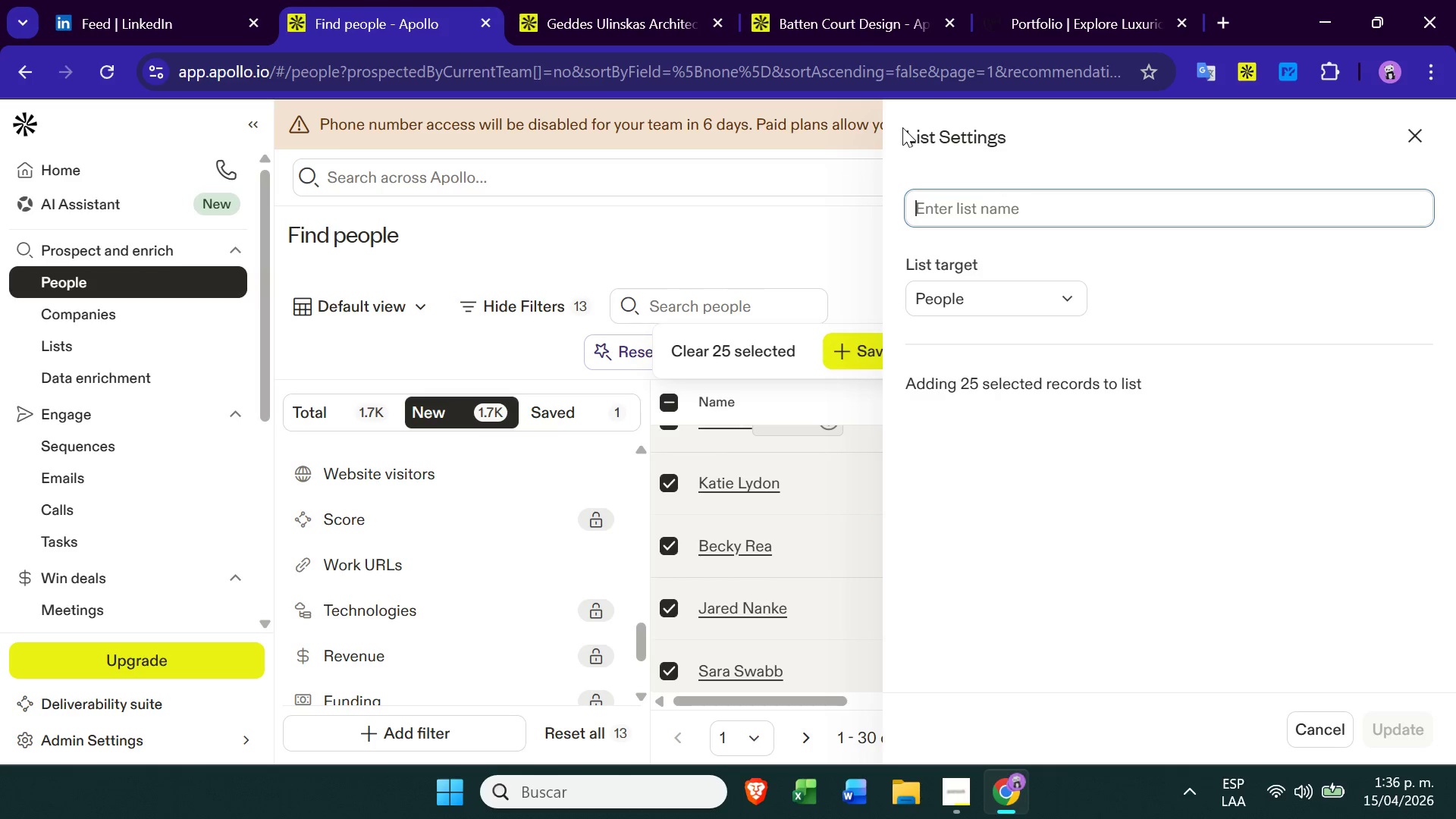 
type(Arquited)
key(Backspace)
type(c)
 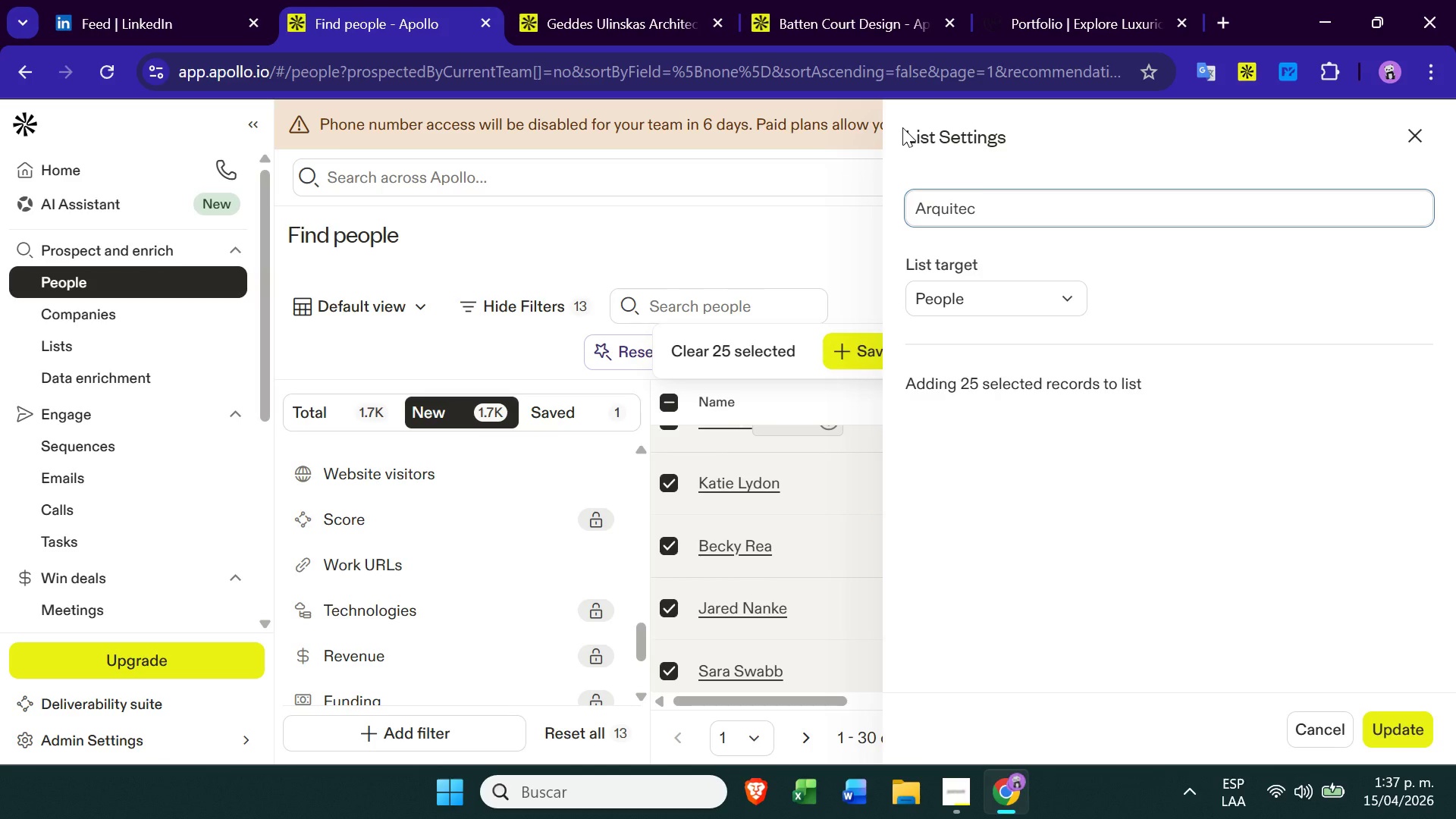 
wait(41.87)
 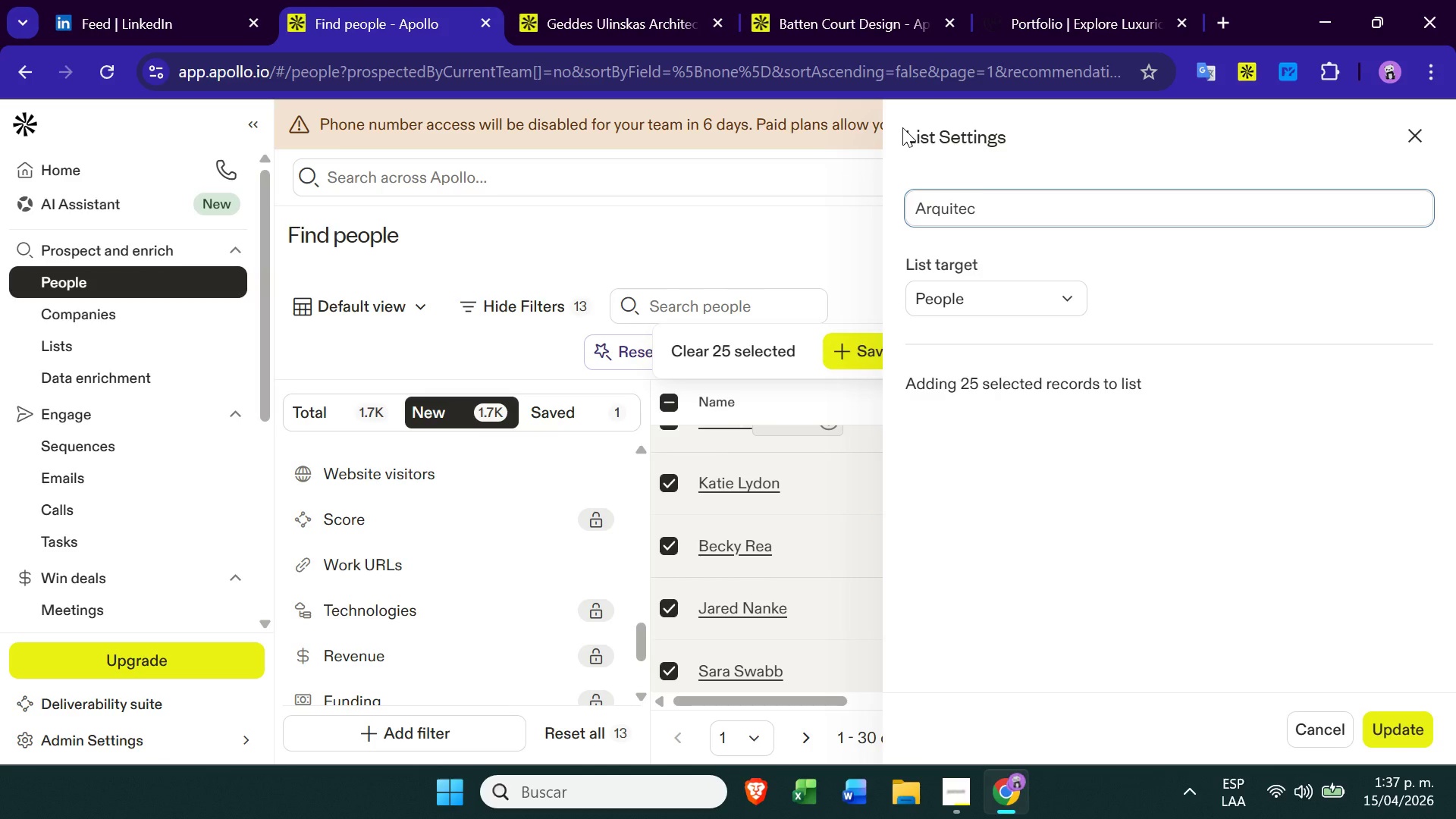 
mouse_move([1425, 128])
 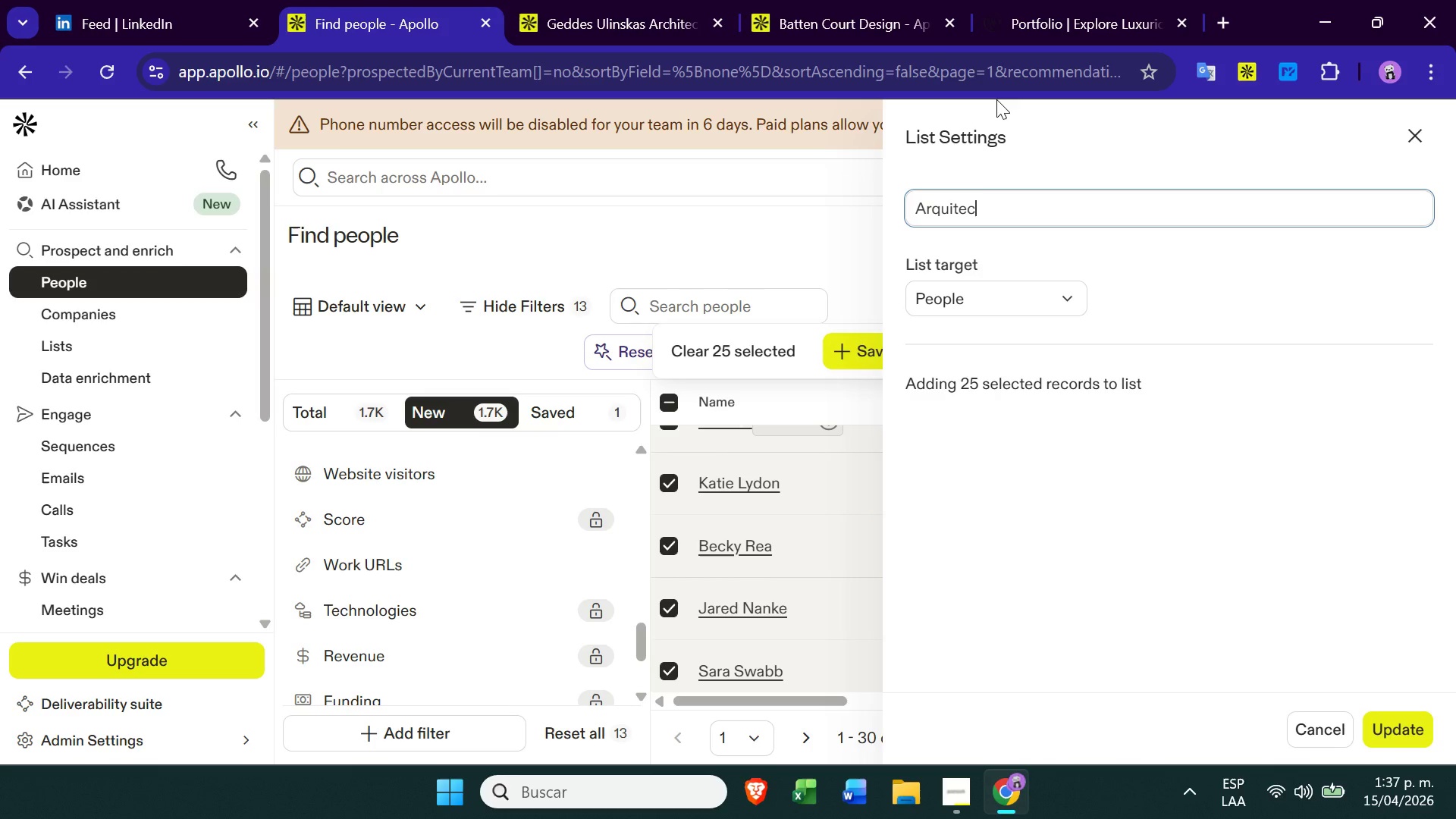 
wait(27.67)
 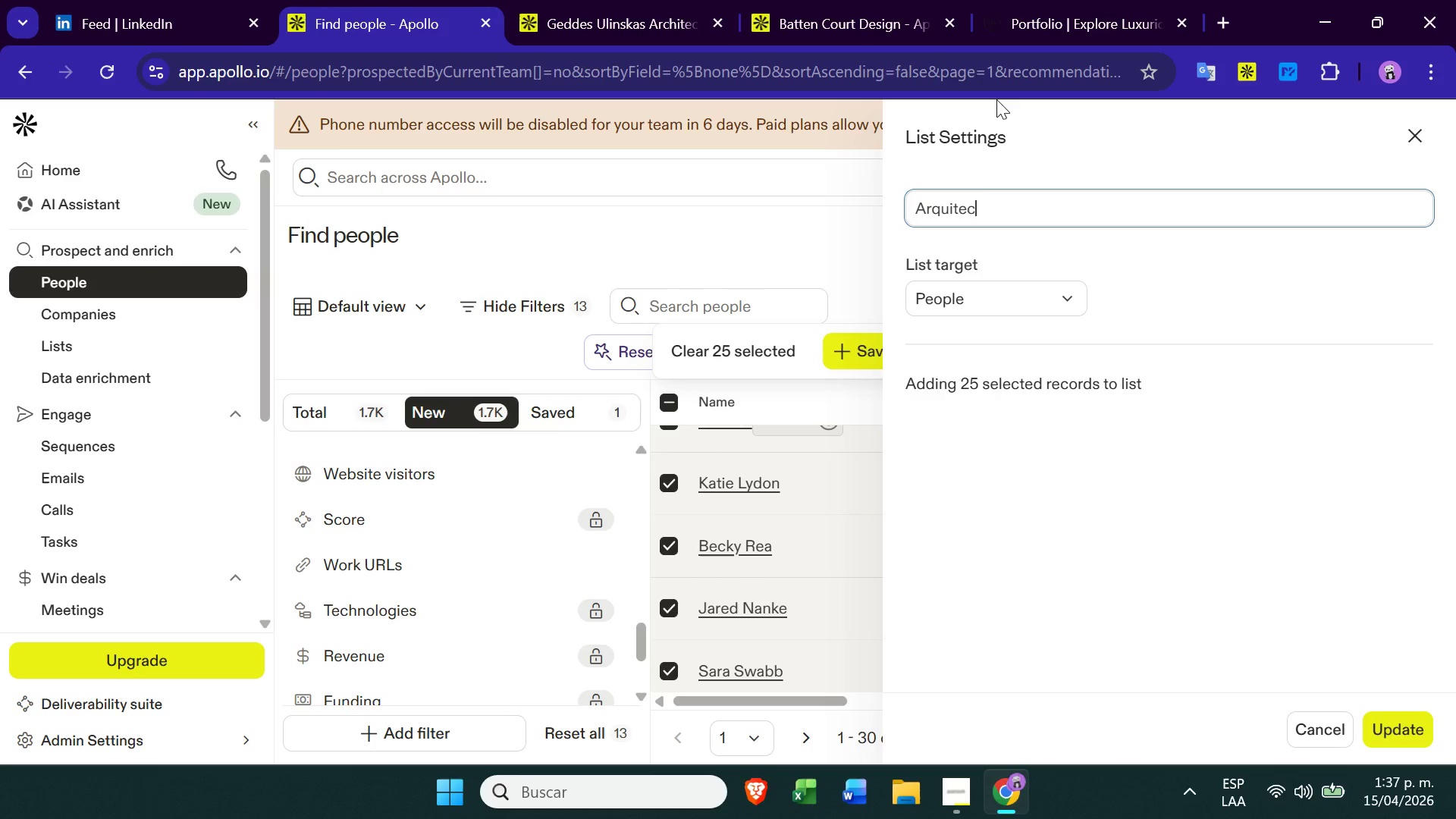 
left_click([1413, 134])
 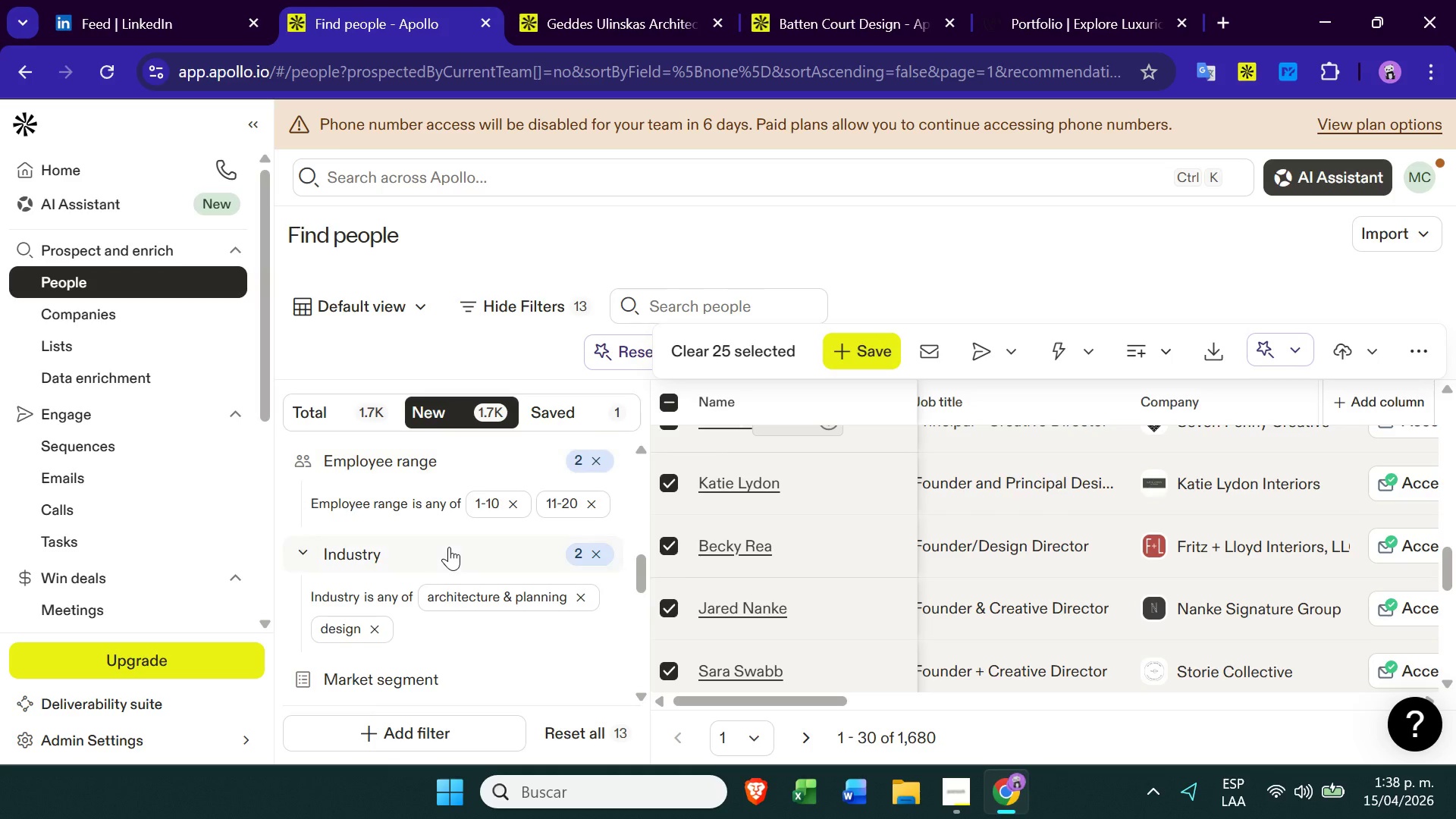 
wait(18.36)
 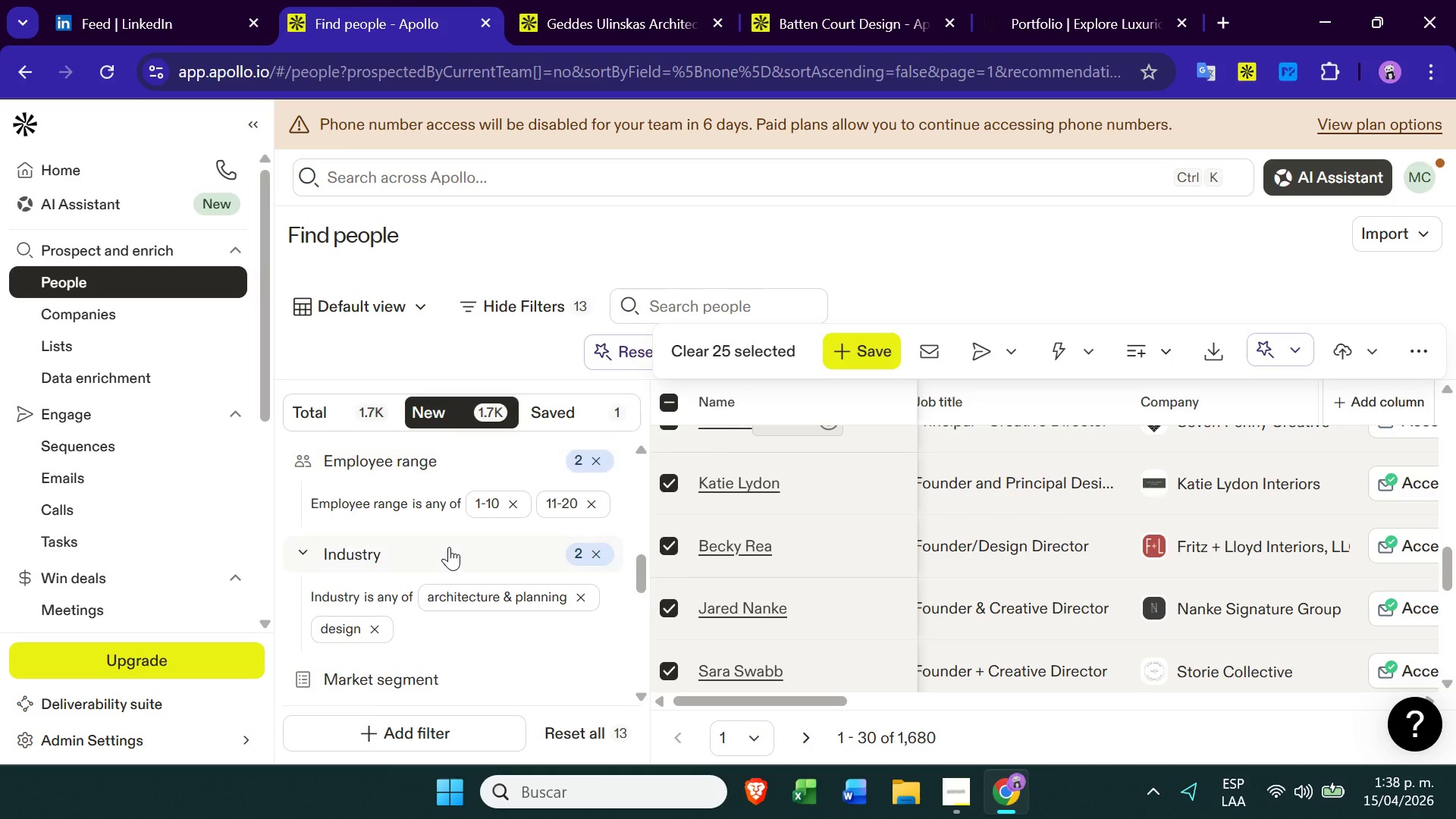 
left_click([457, 604])
 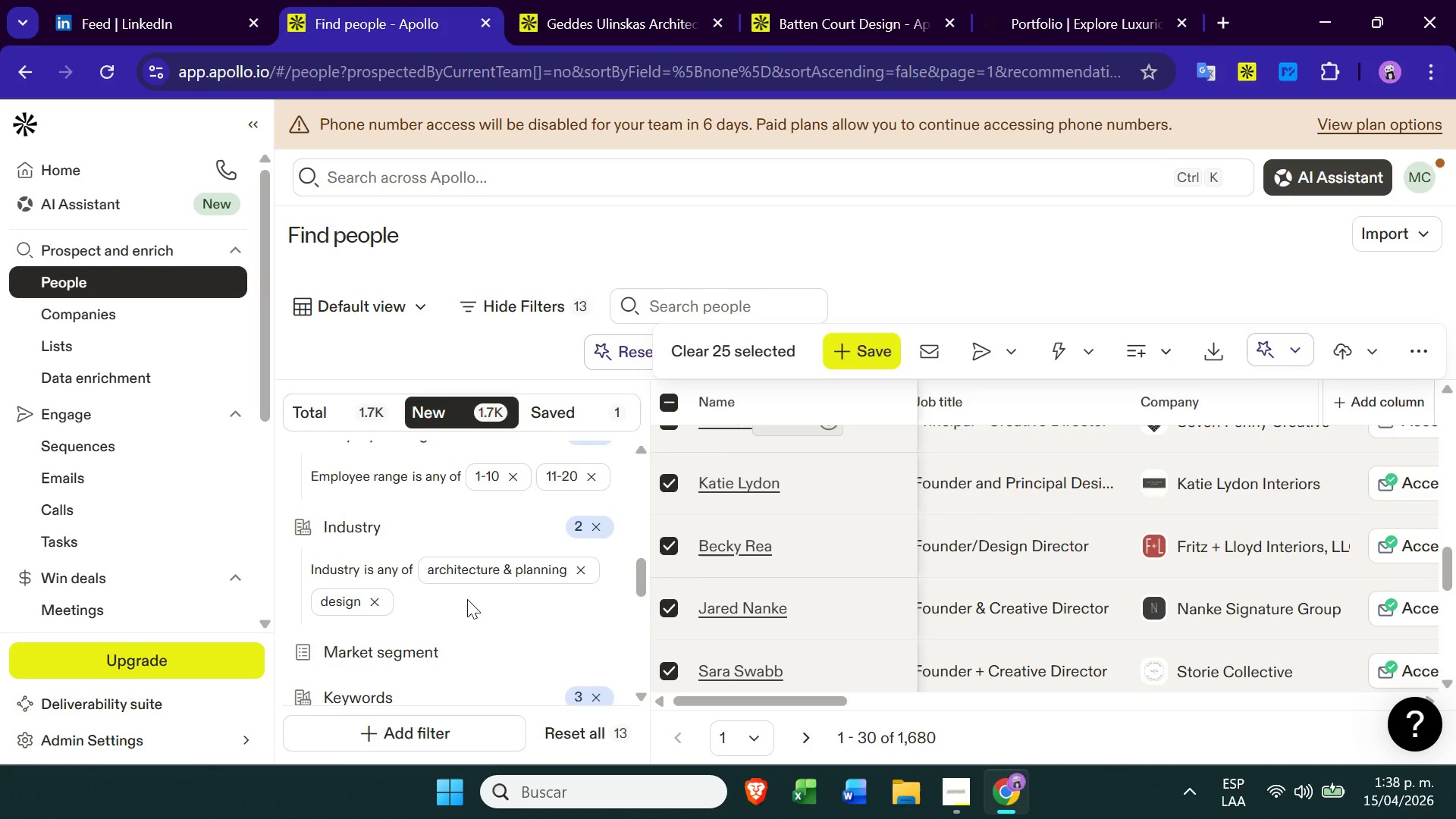 
left_click([474, 595])
 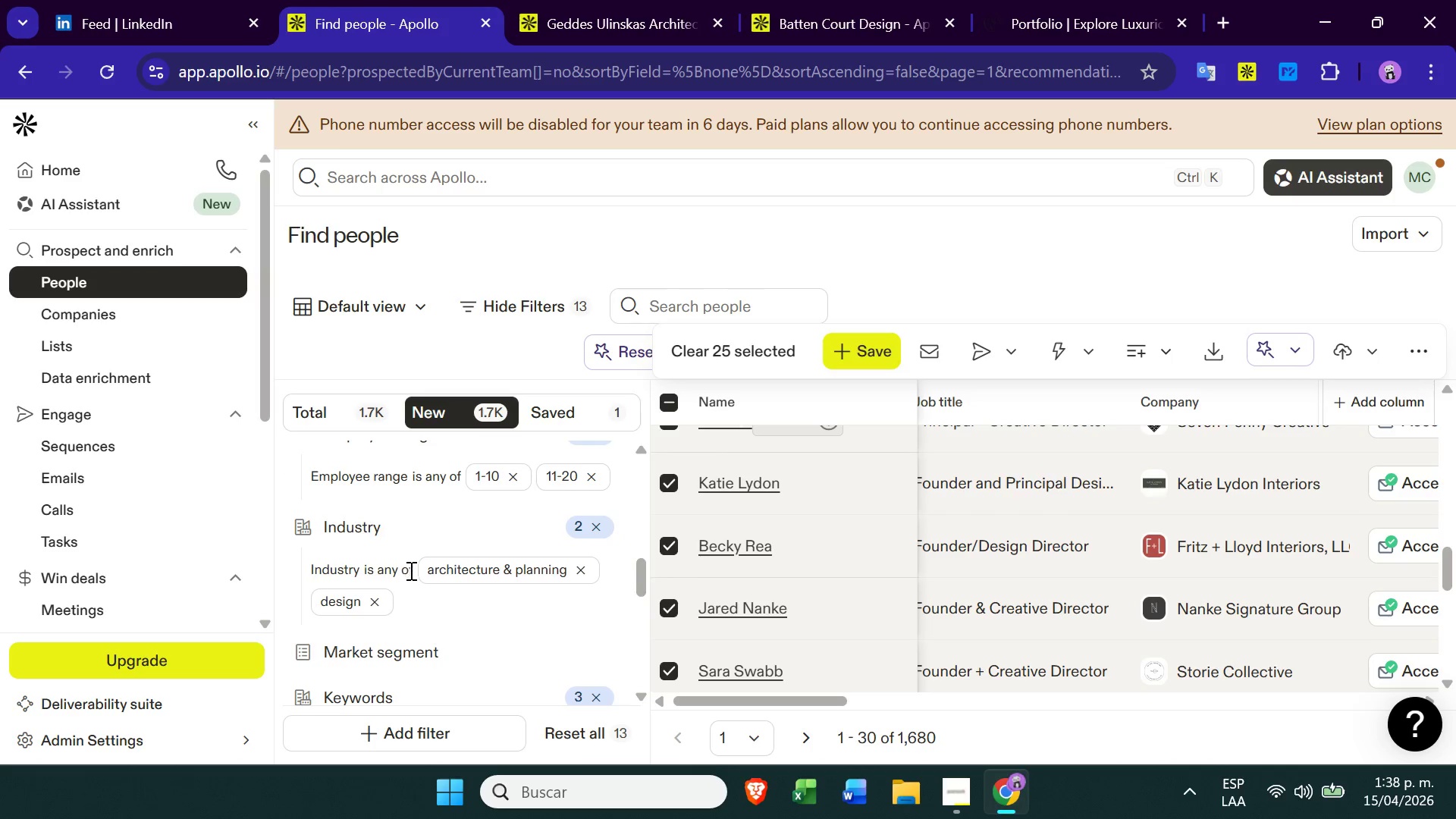 
left_click([410, 571])
 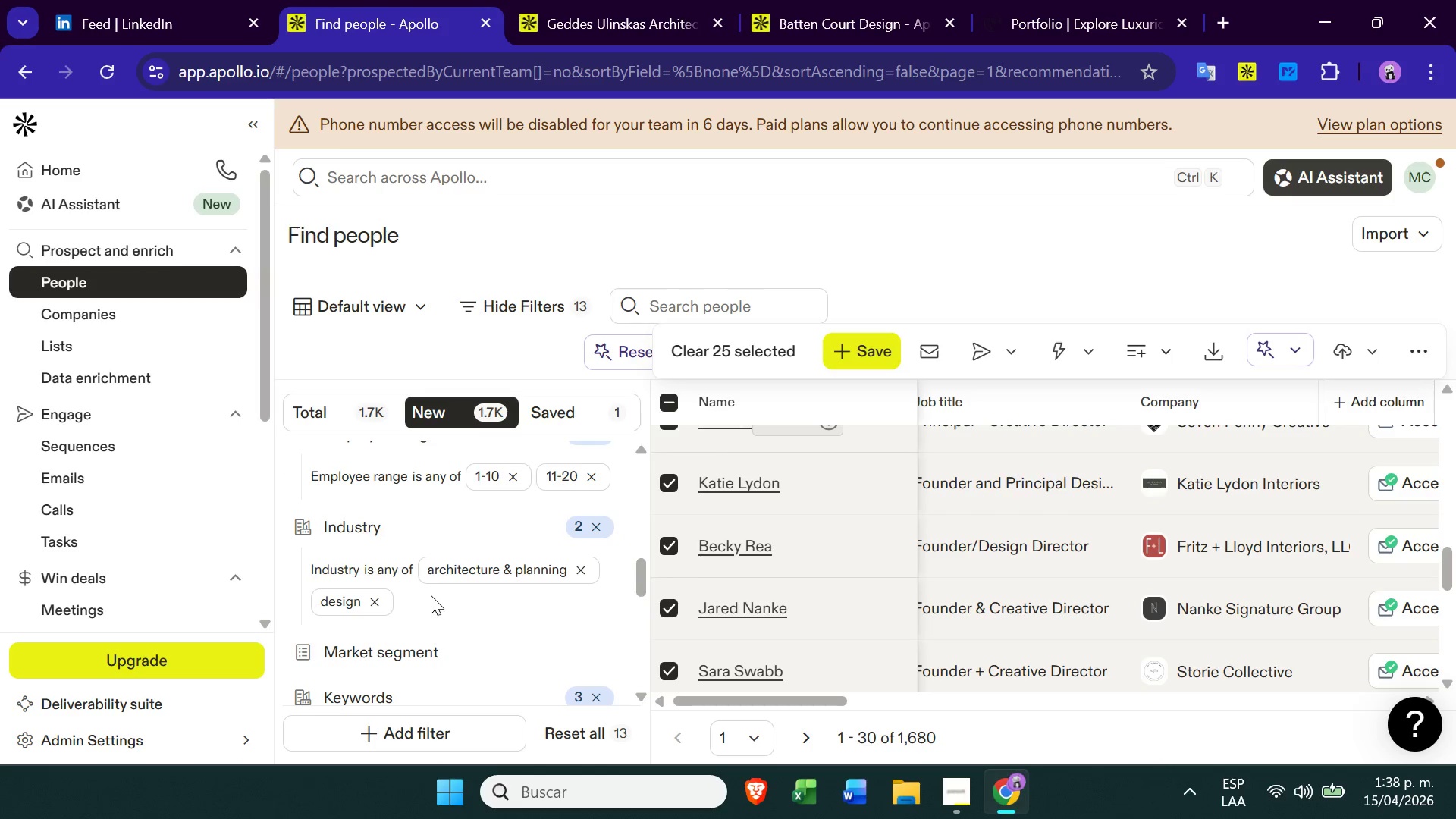 
left_click([434, 600])
 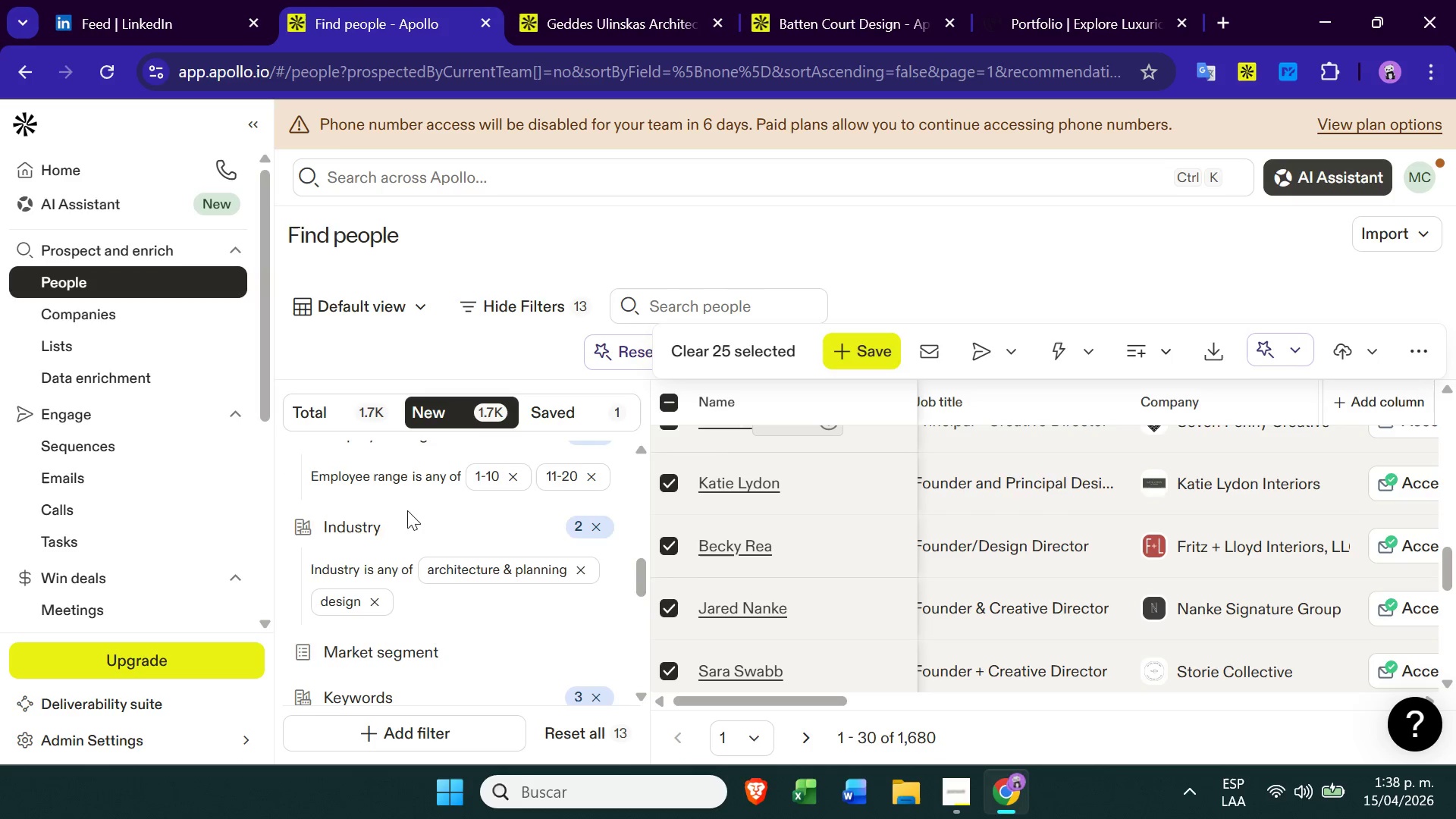 
left_click([412, 517])
 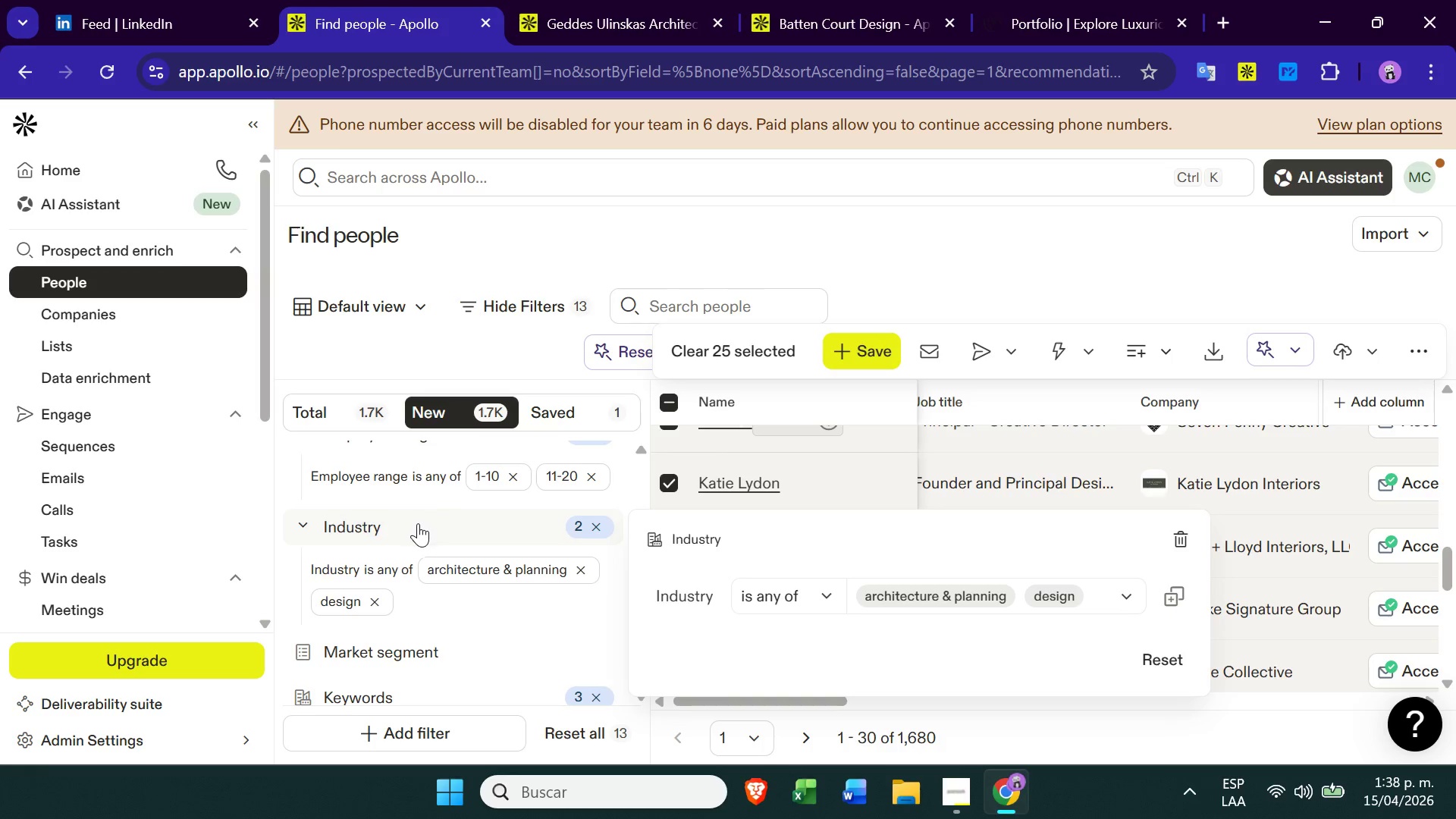 
wait(6.48)
 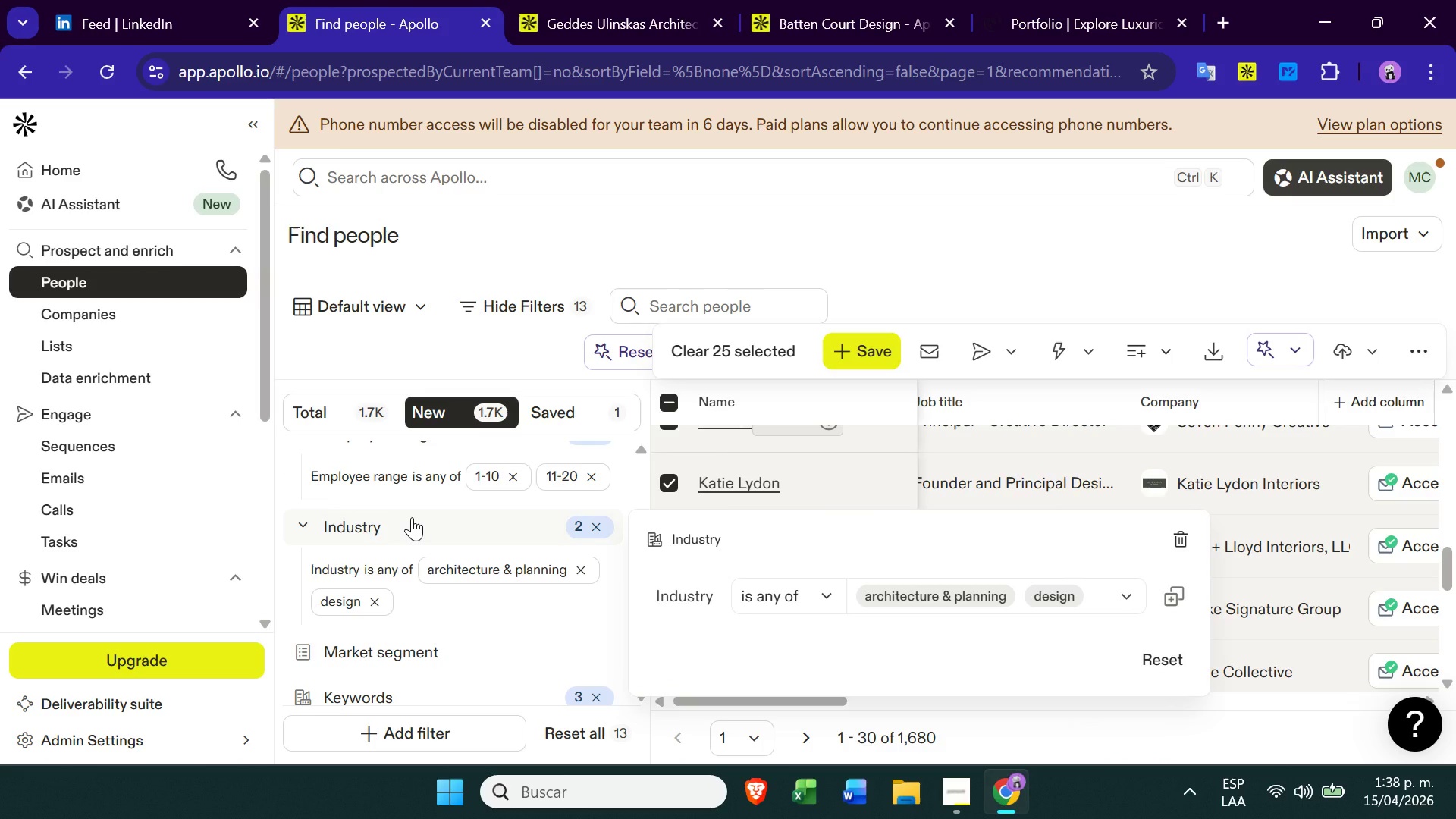 
left_click([1103, 595])
 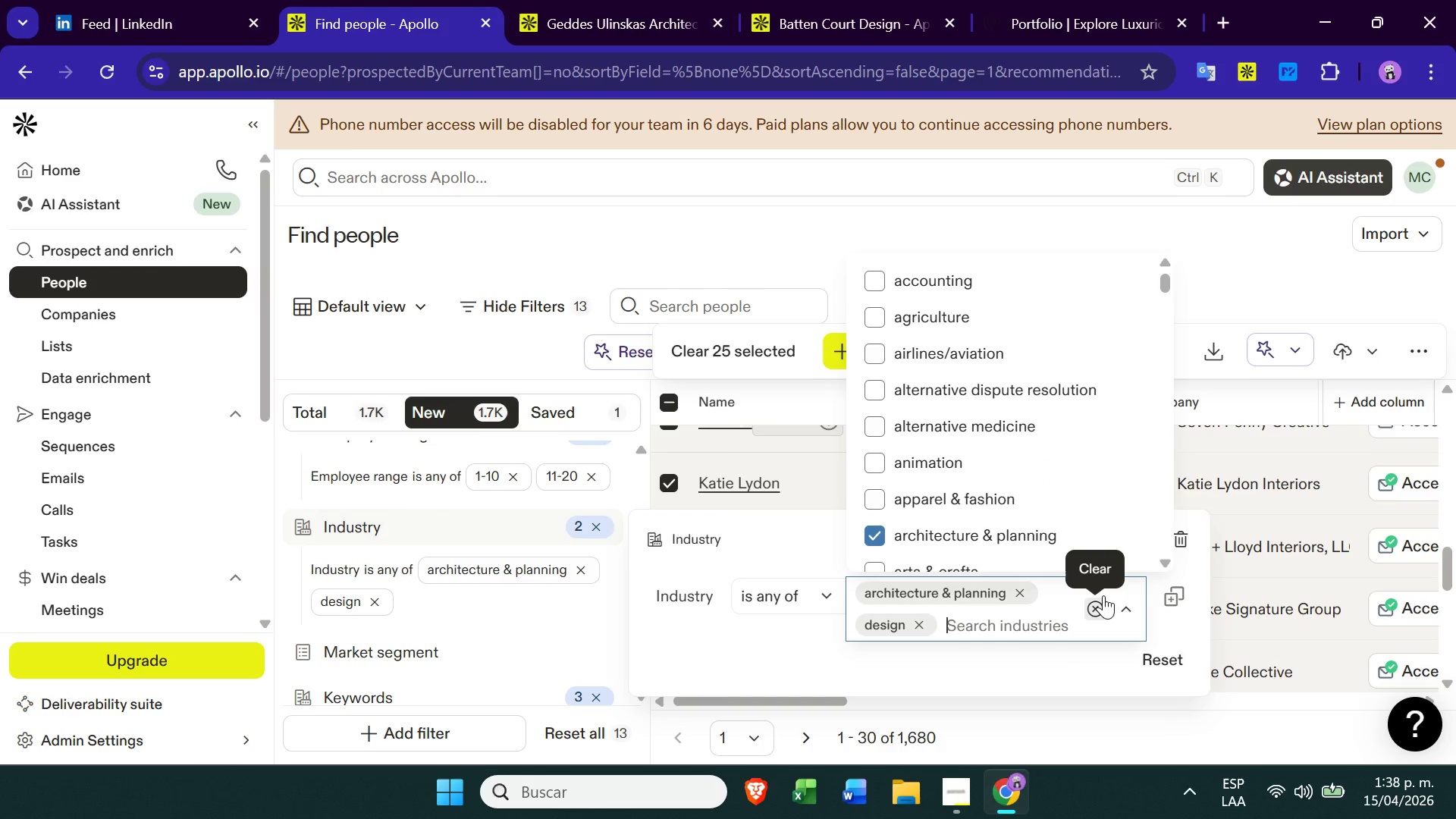 
type(inter)
key(Backspace)
key(Backspace)
key(Backspace)
key(Backspace)
key(Backspace)
type(des)
 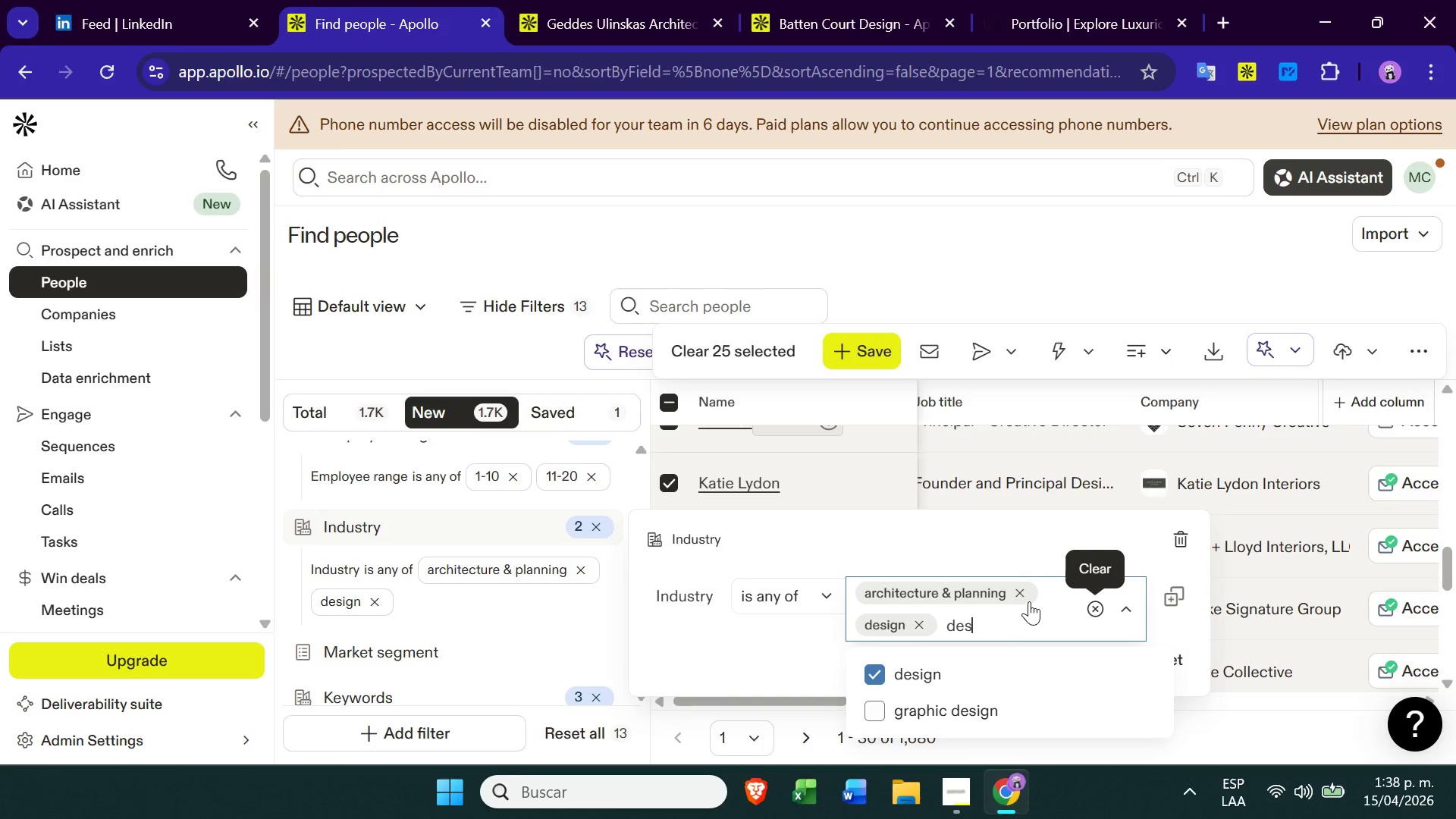 
left_click([1027, 595])
 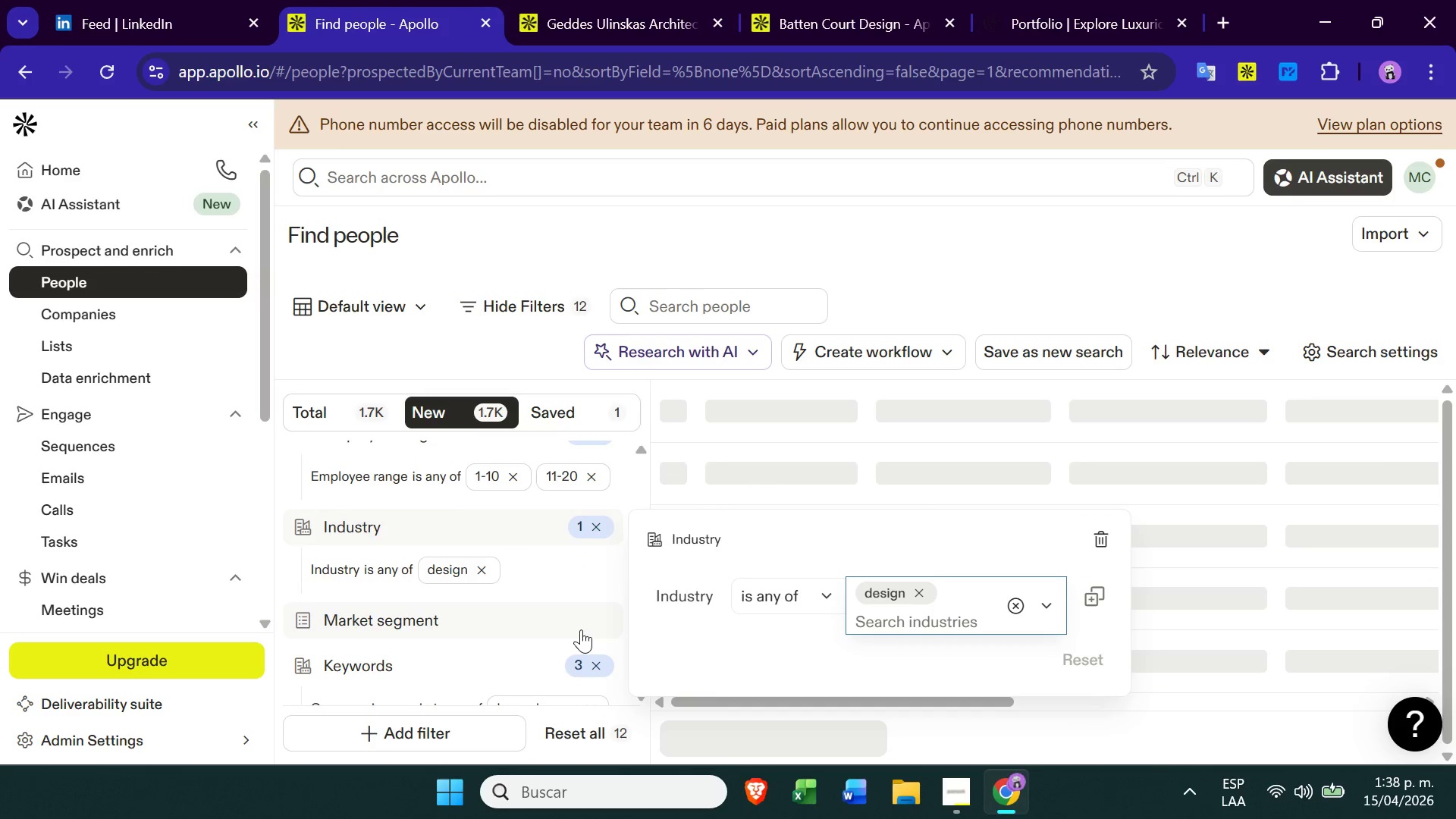 
wait(8.08)
 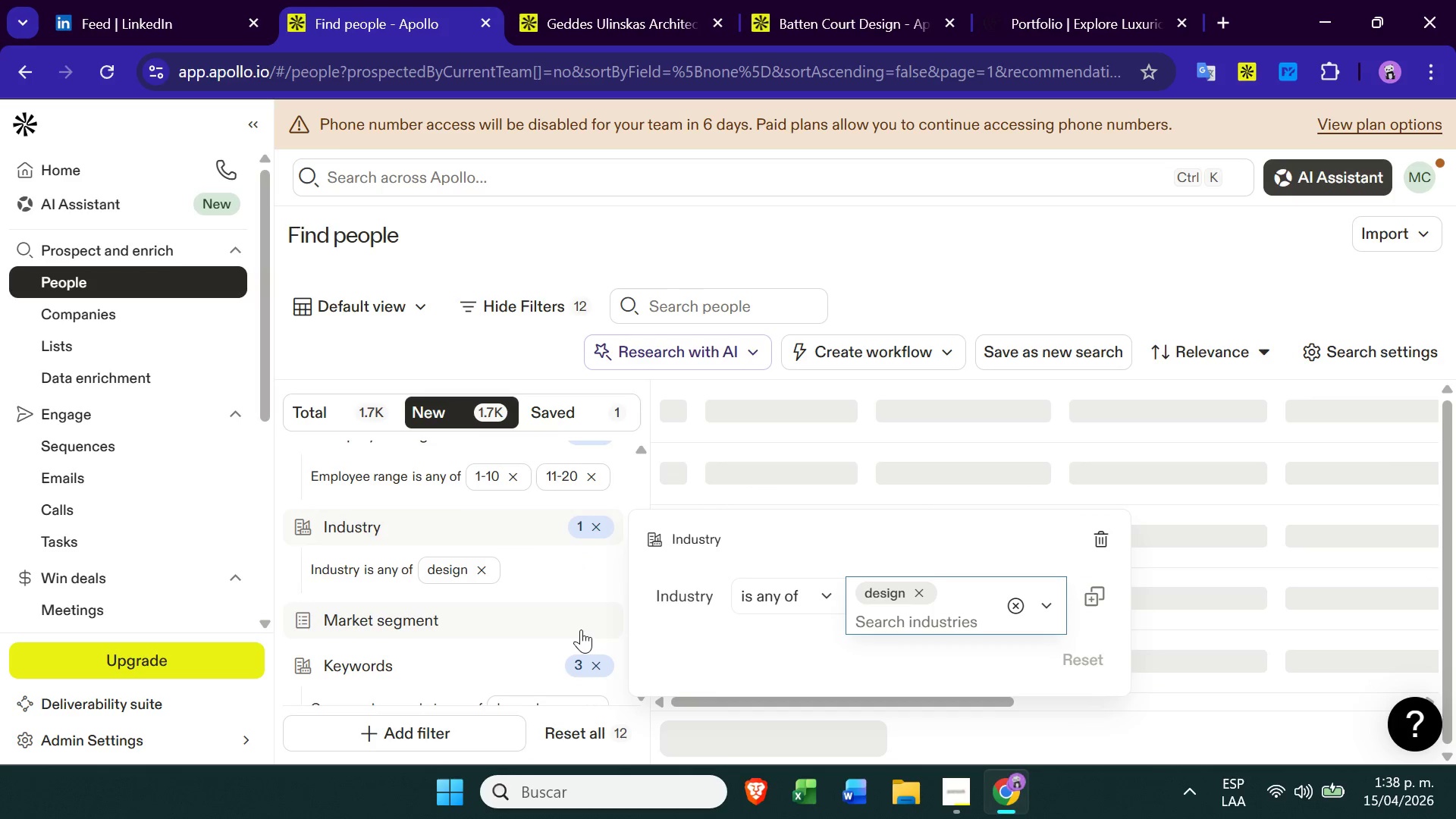 
left_click([488, 608])
 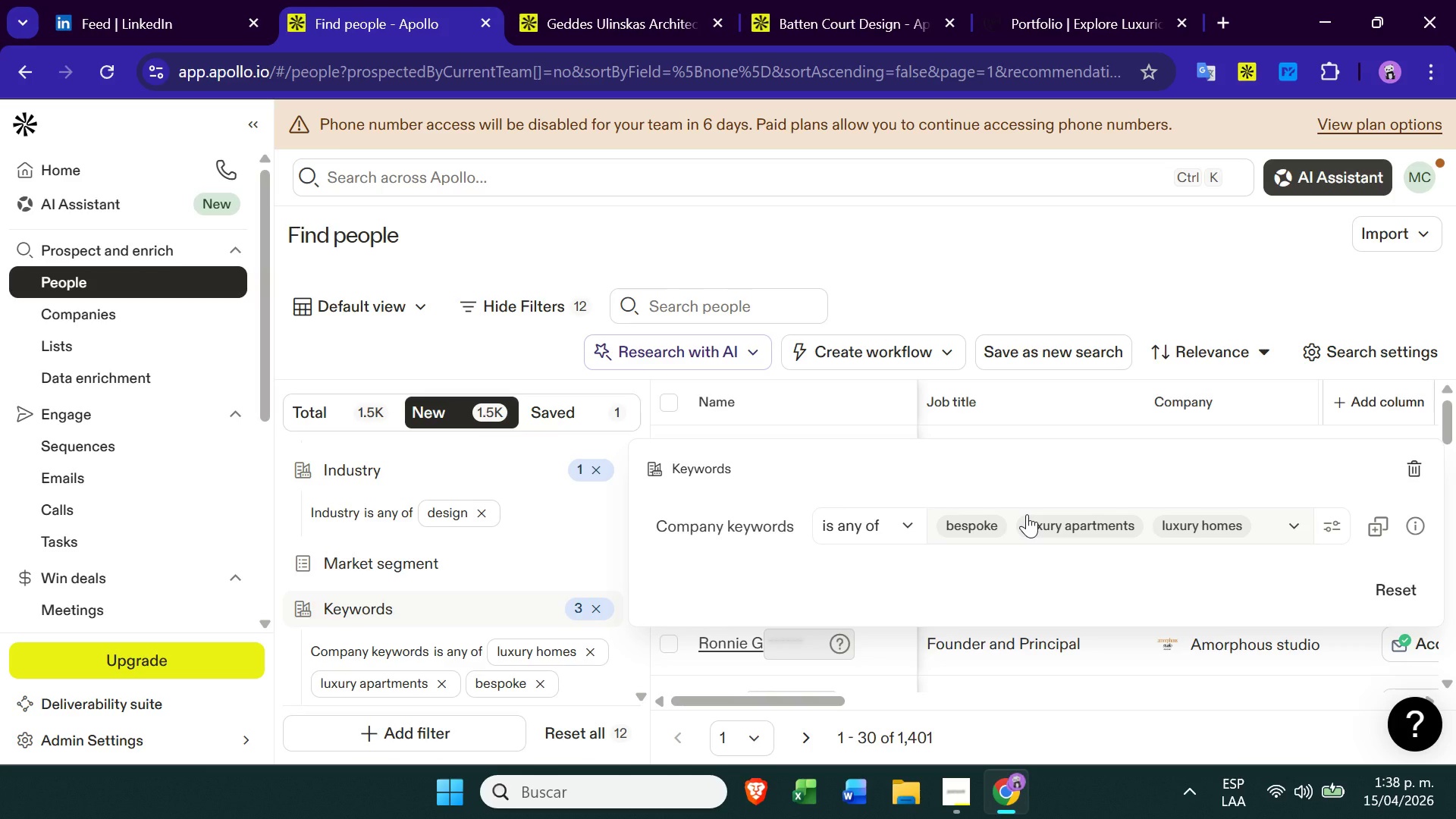 
wait(6.34)
 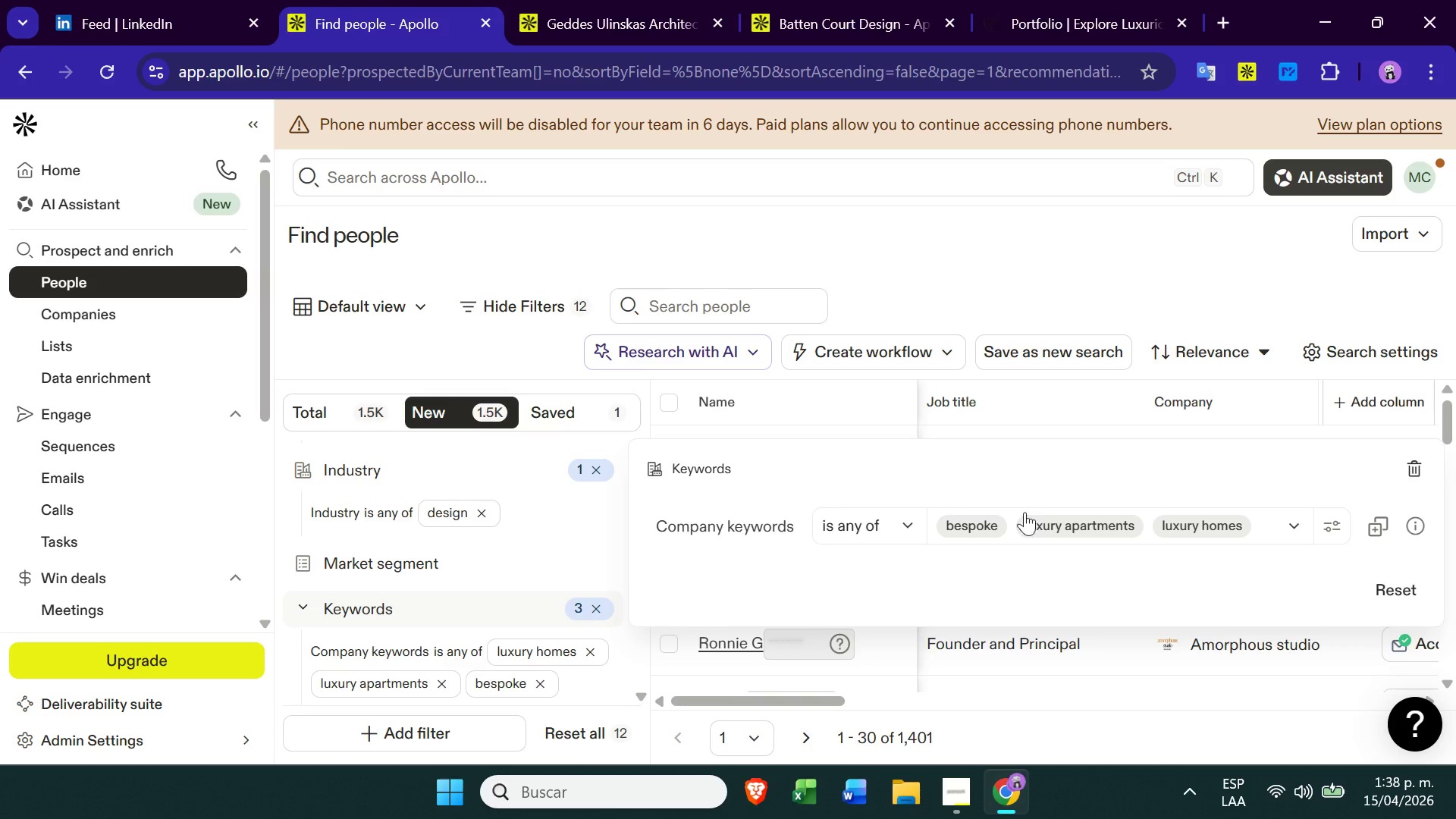 
left_click([1278, 522])
 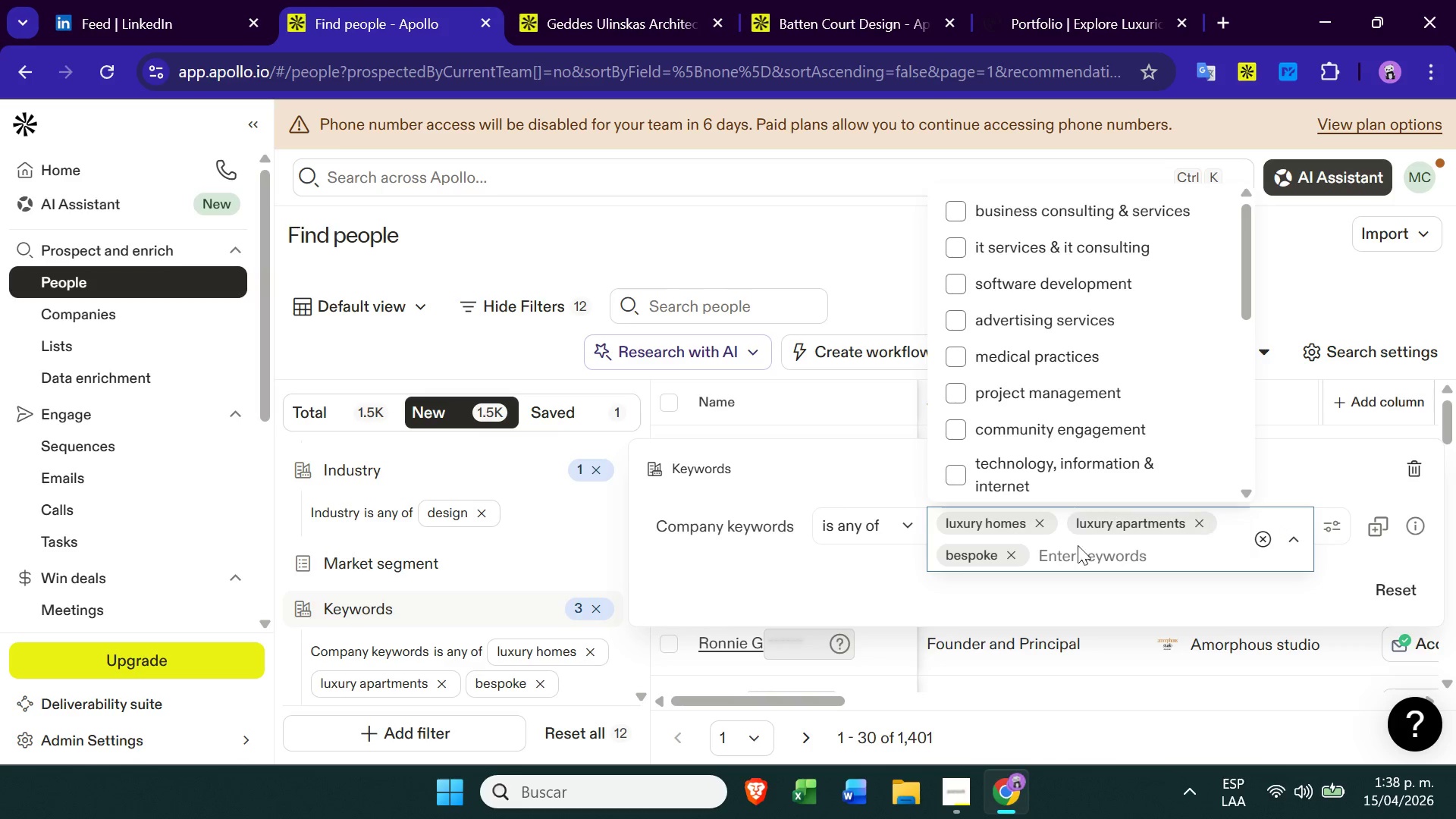 
left_click([1059, 554])
 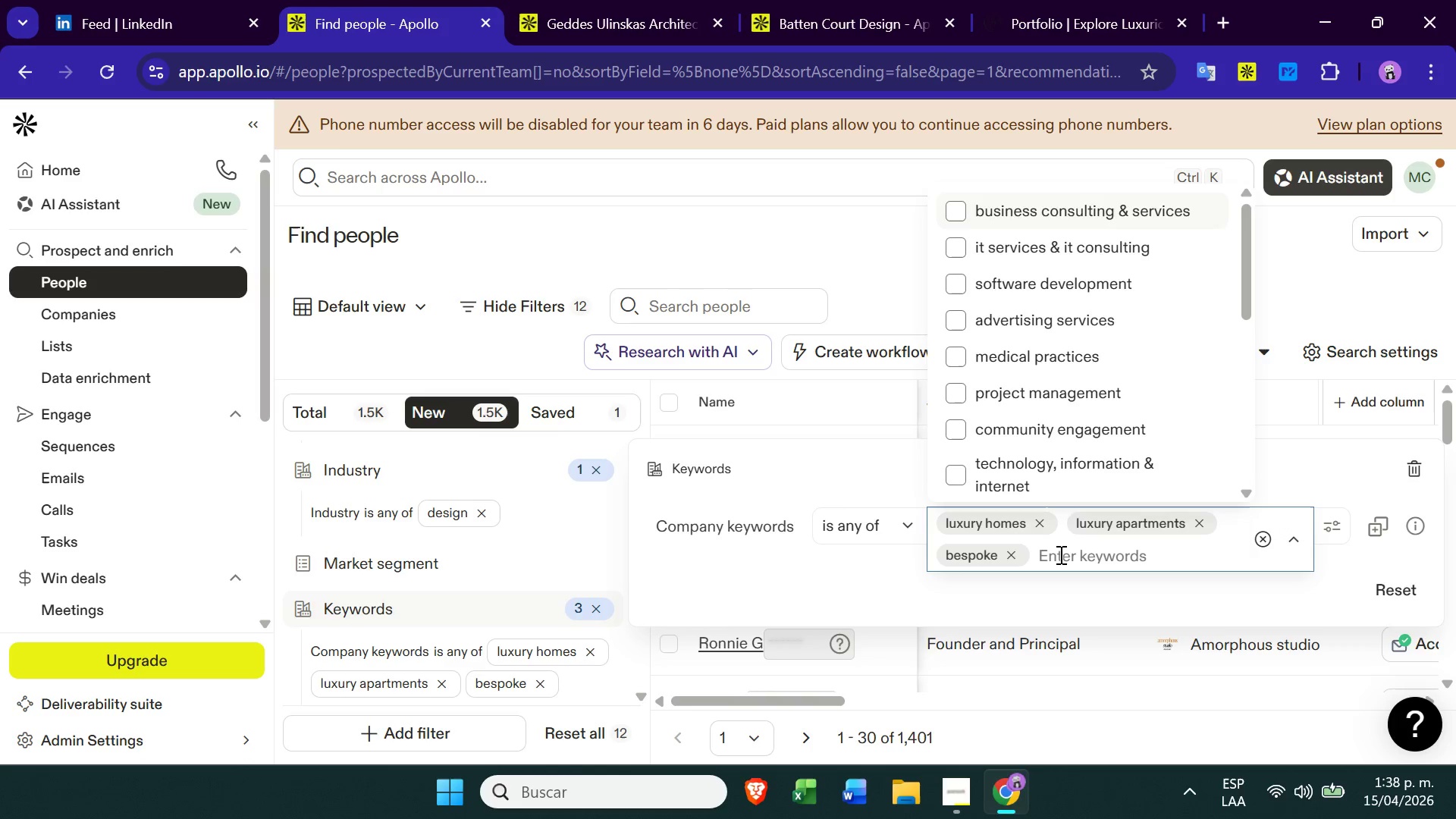 
type(boutique)
 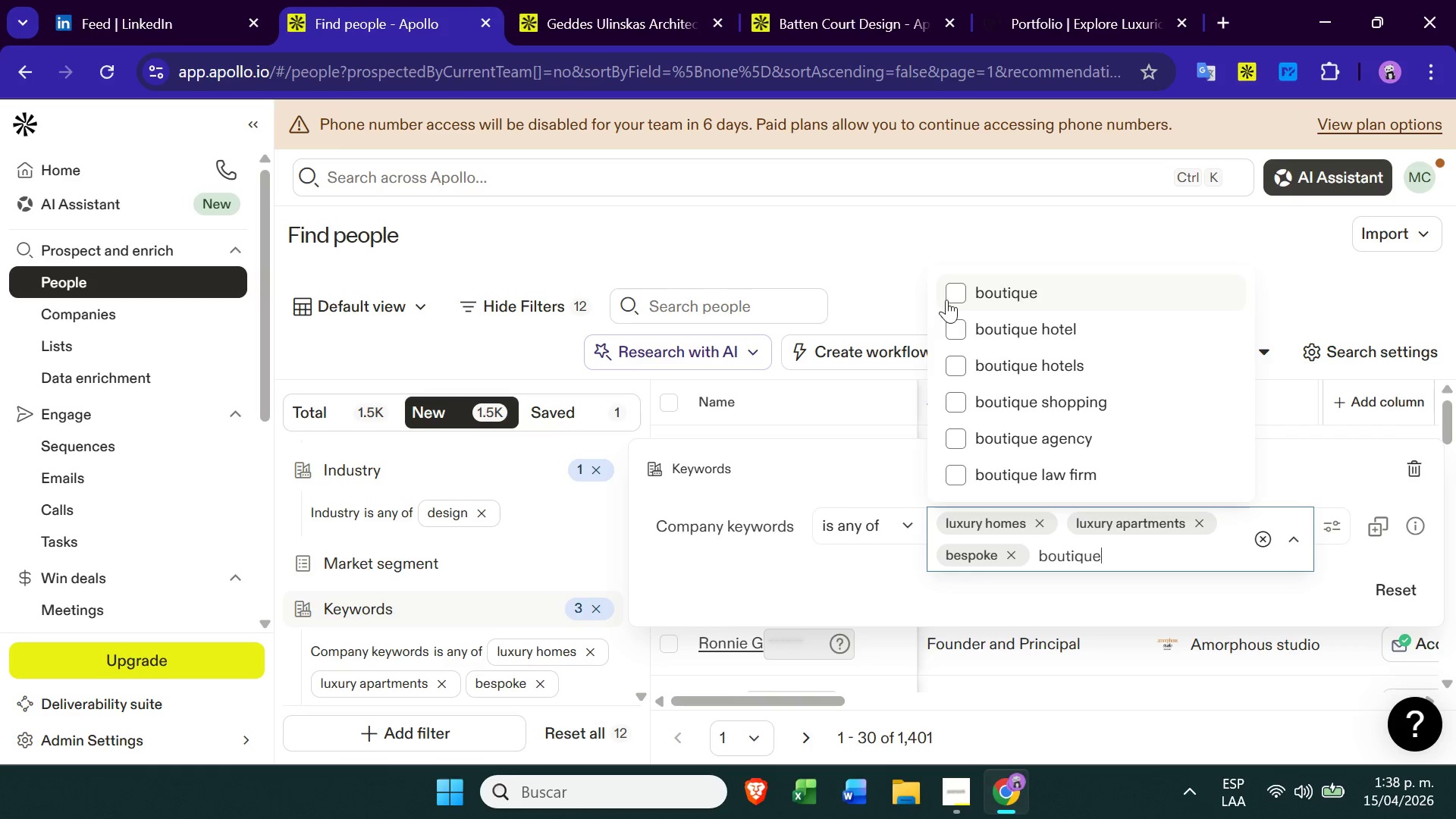 
left_click([963, 296])
 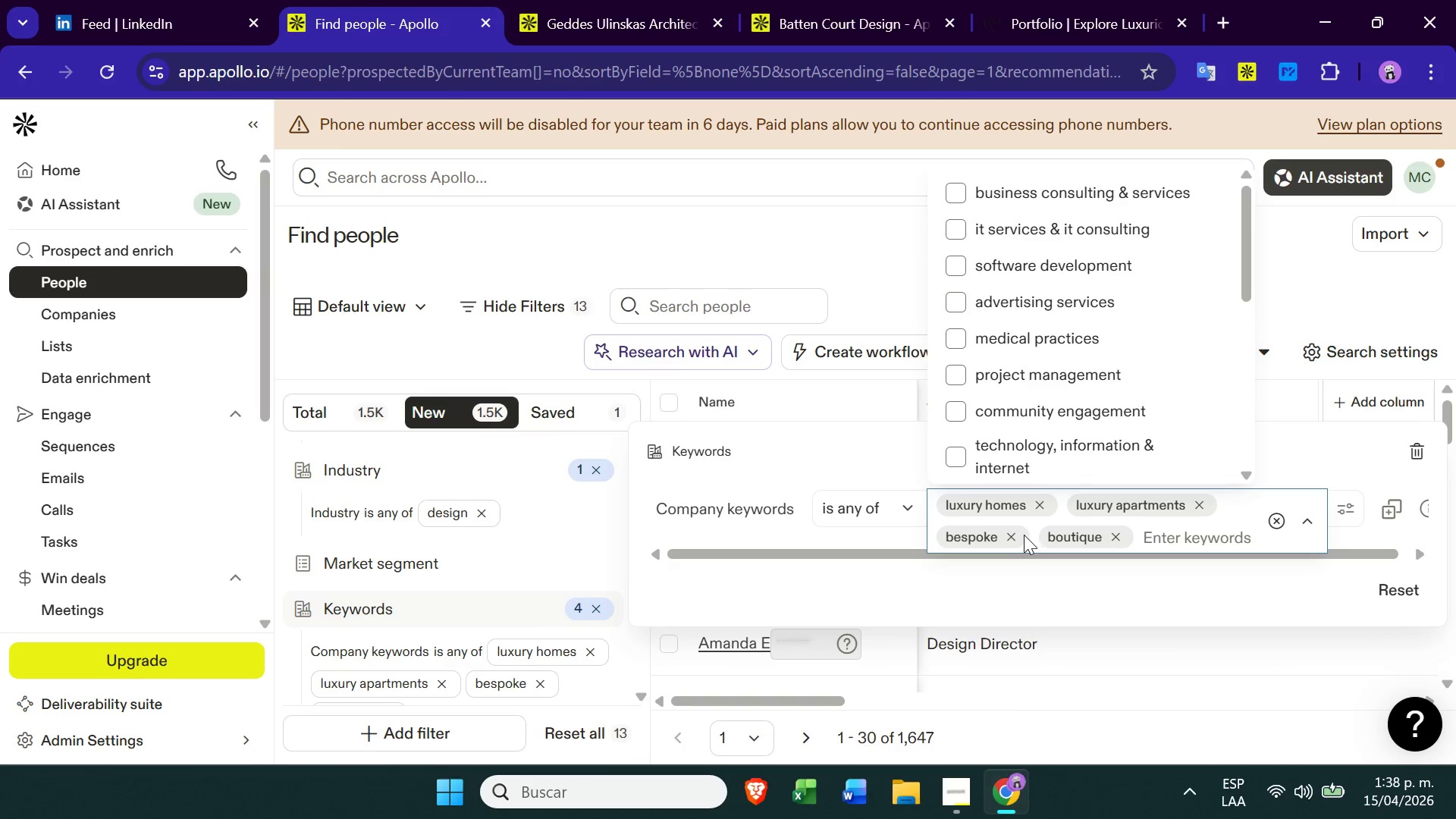 
wait(5.58)
 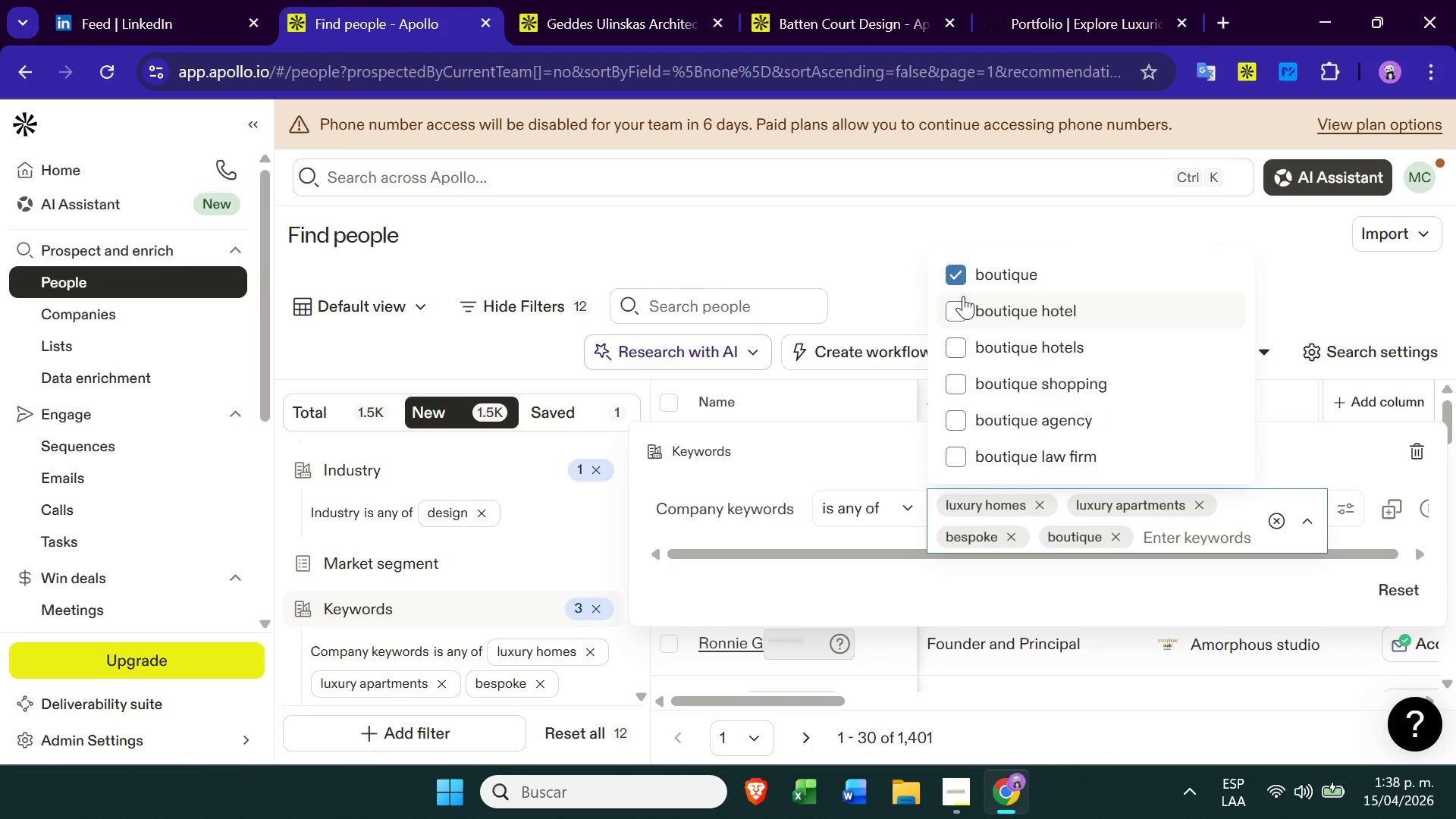 
left_click([1195, 501])
 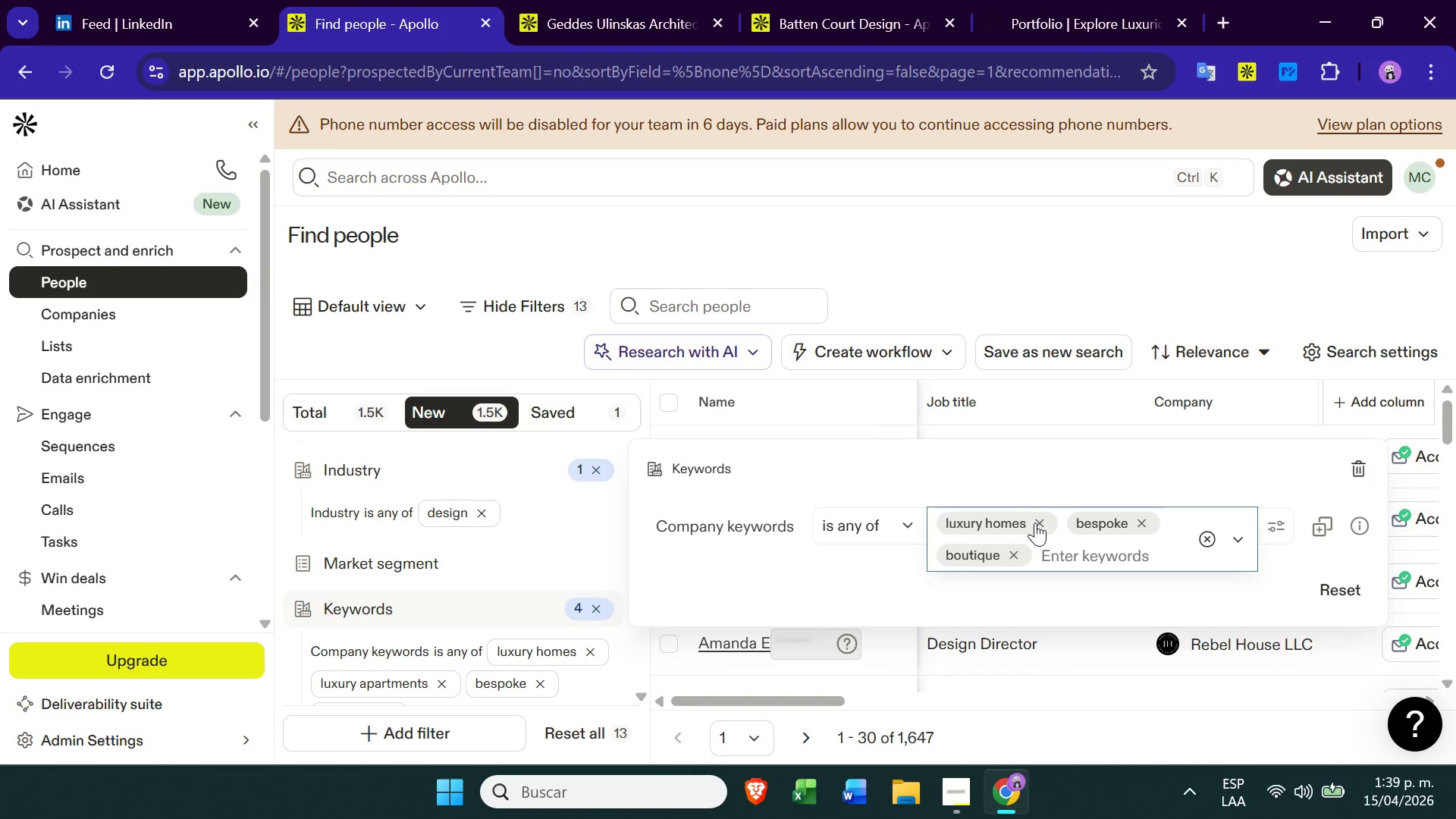 
left_click([1040, 522])
 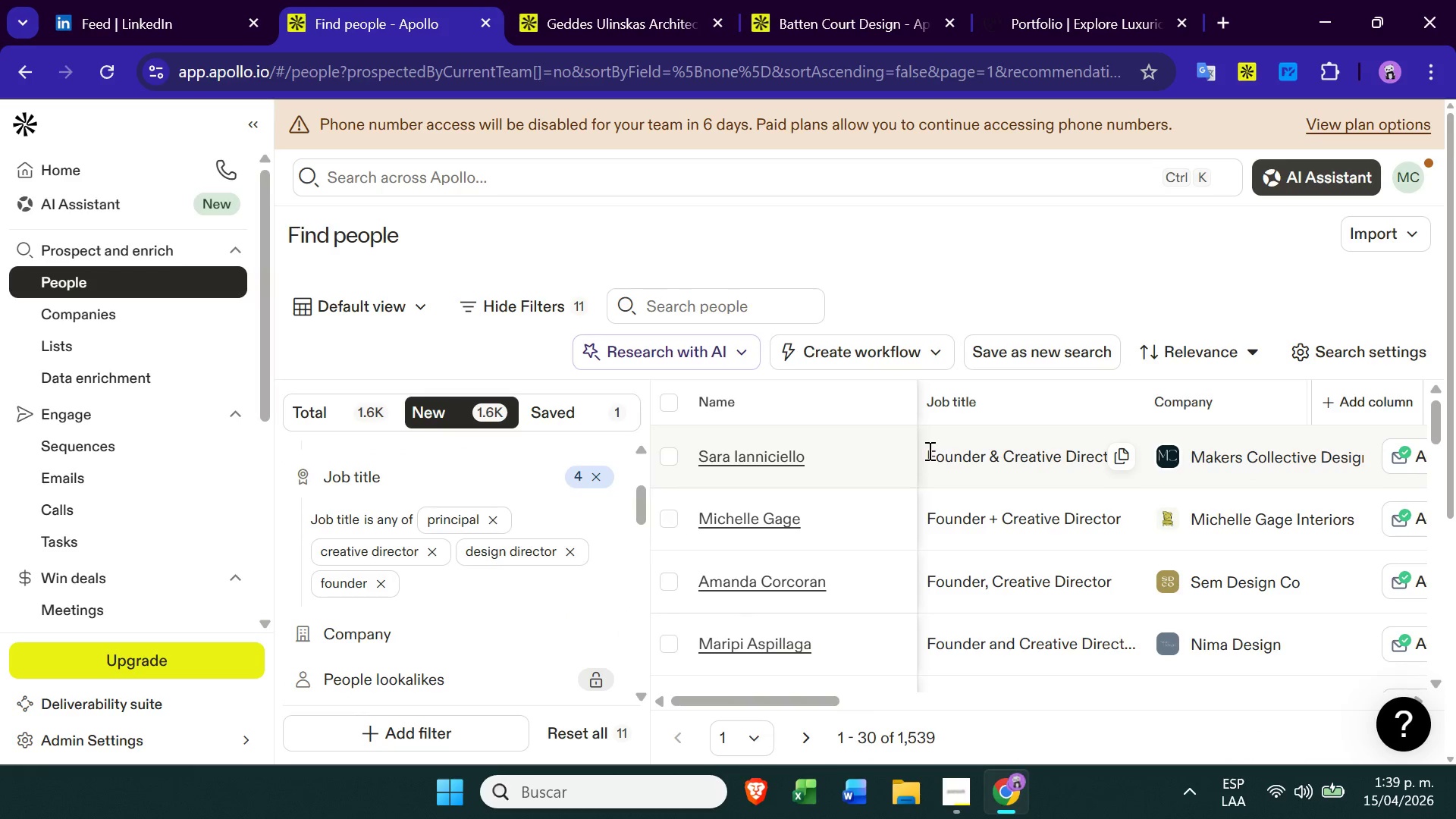 
wait(27.58)
 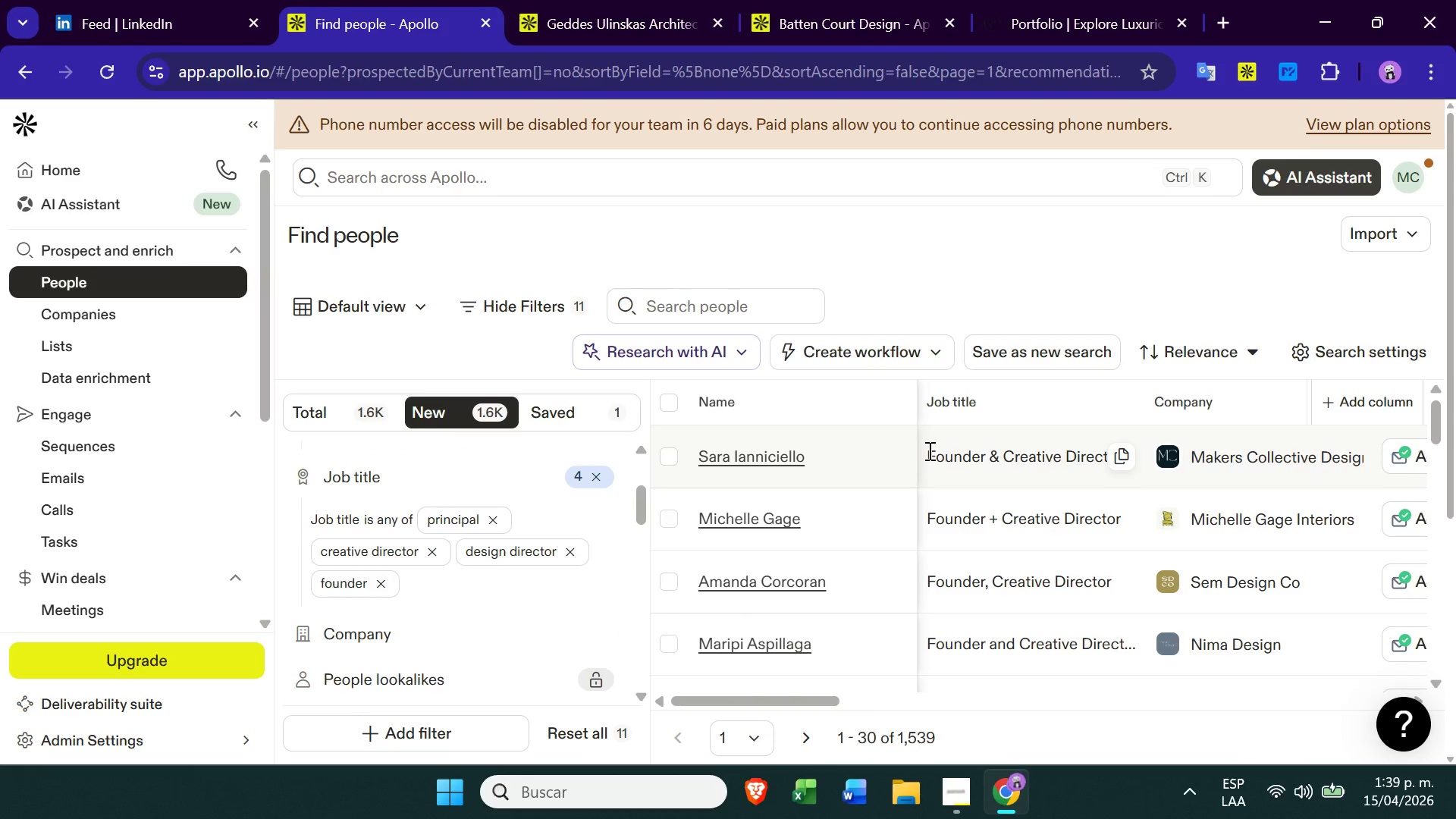 
right_click([1131, 453])
 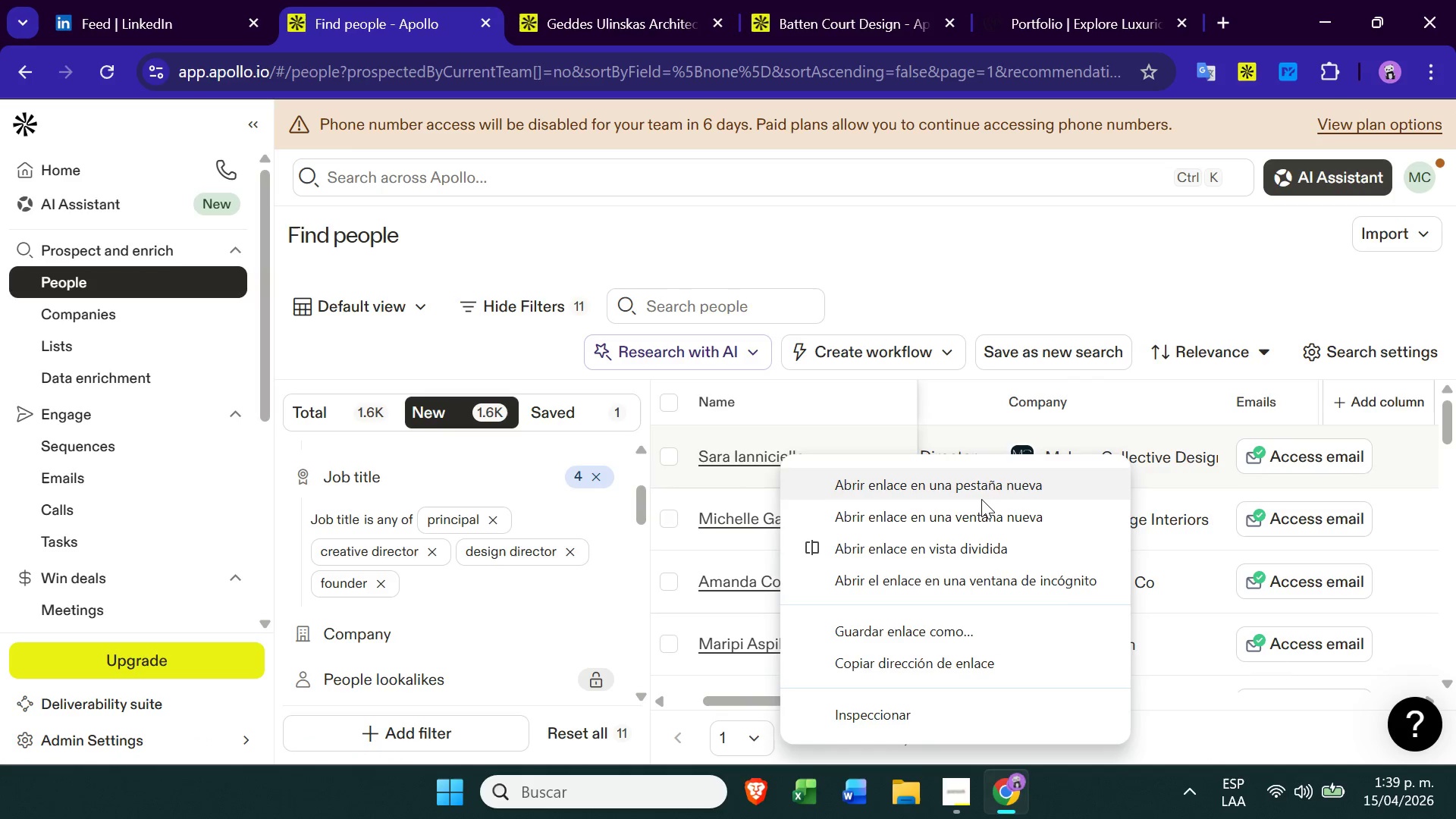 
left_click([983, 499])
 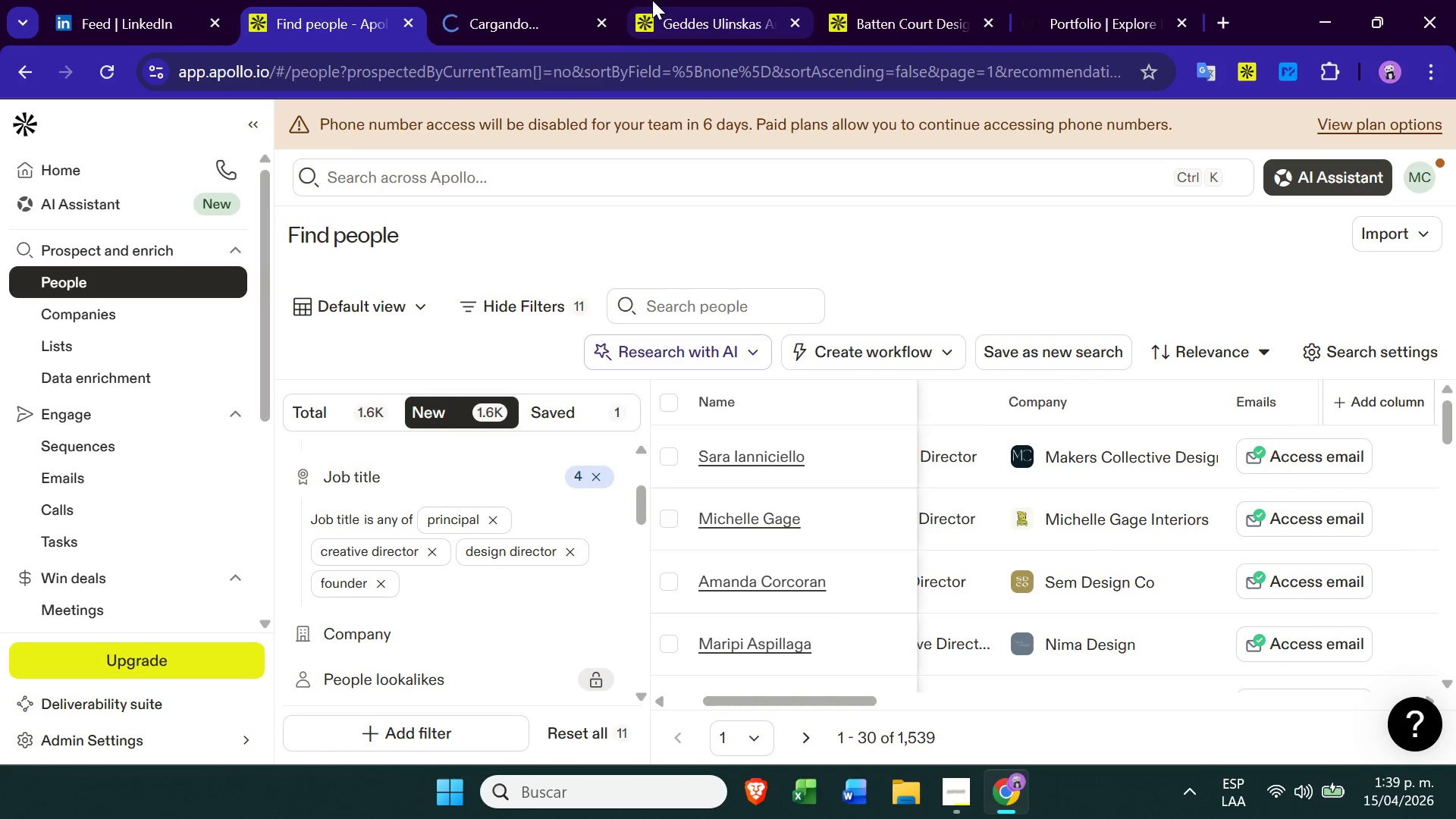 
left_click([497, 2])
 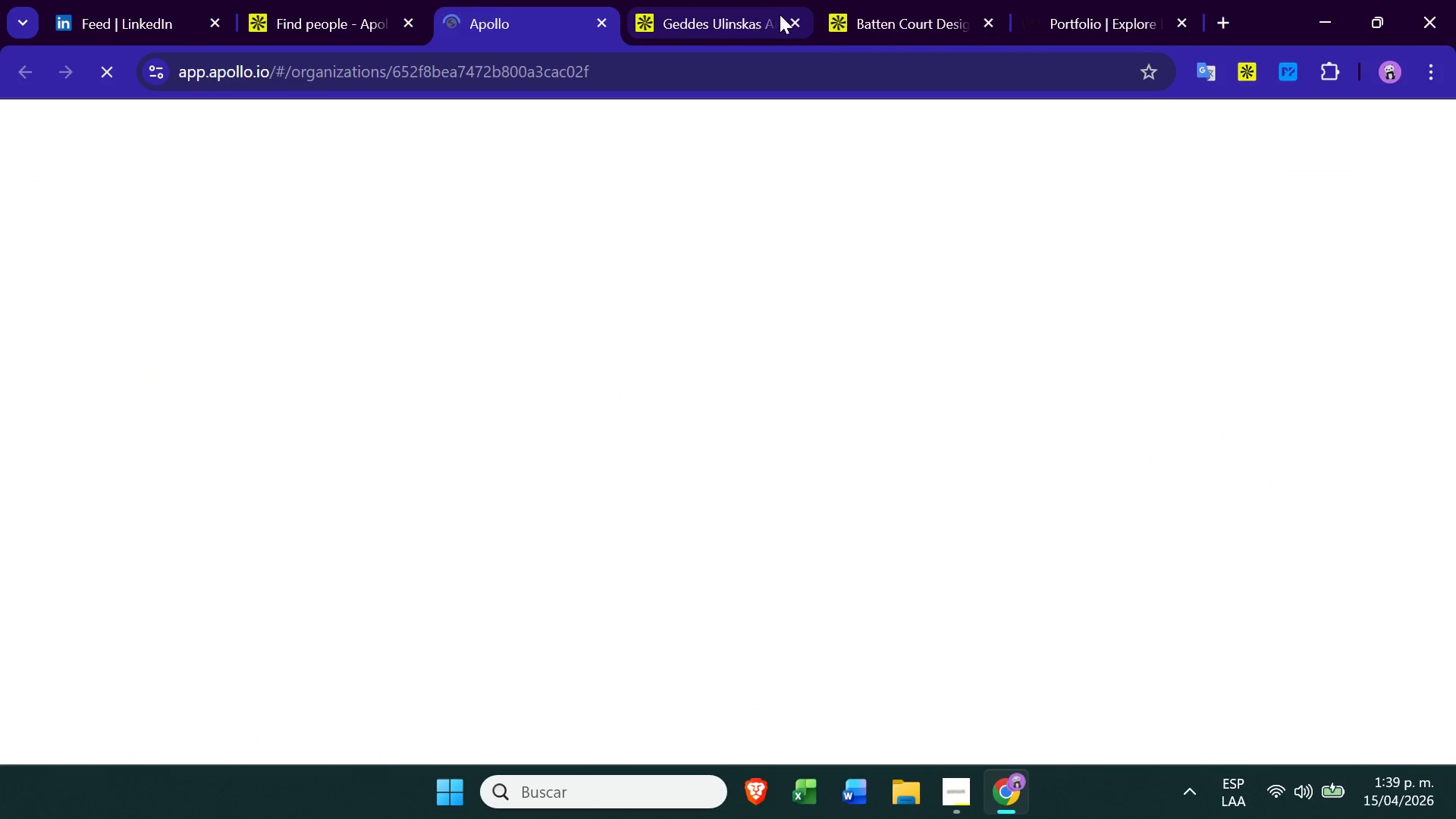 
left_click([795, 28])
 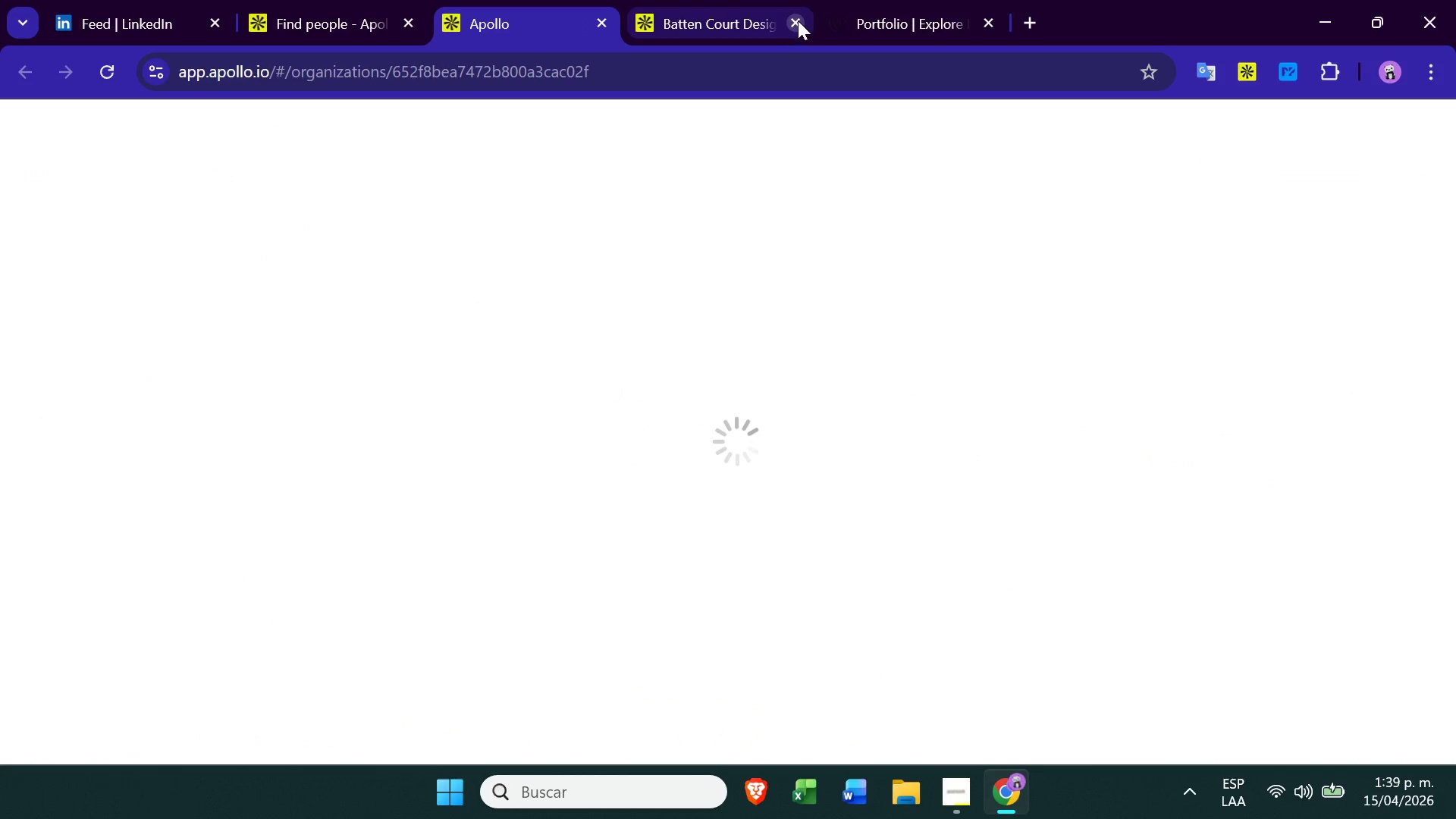 
left_click([799, 20])
 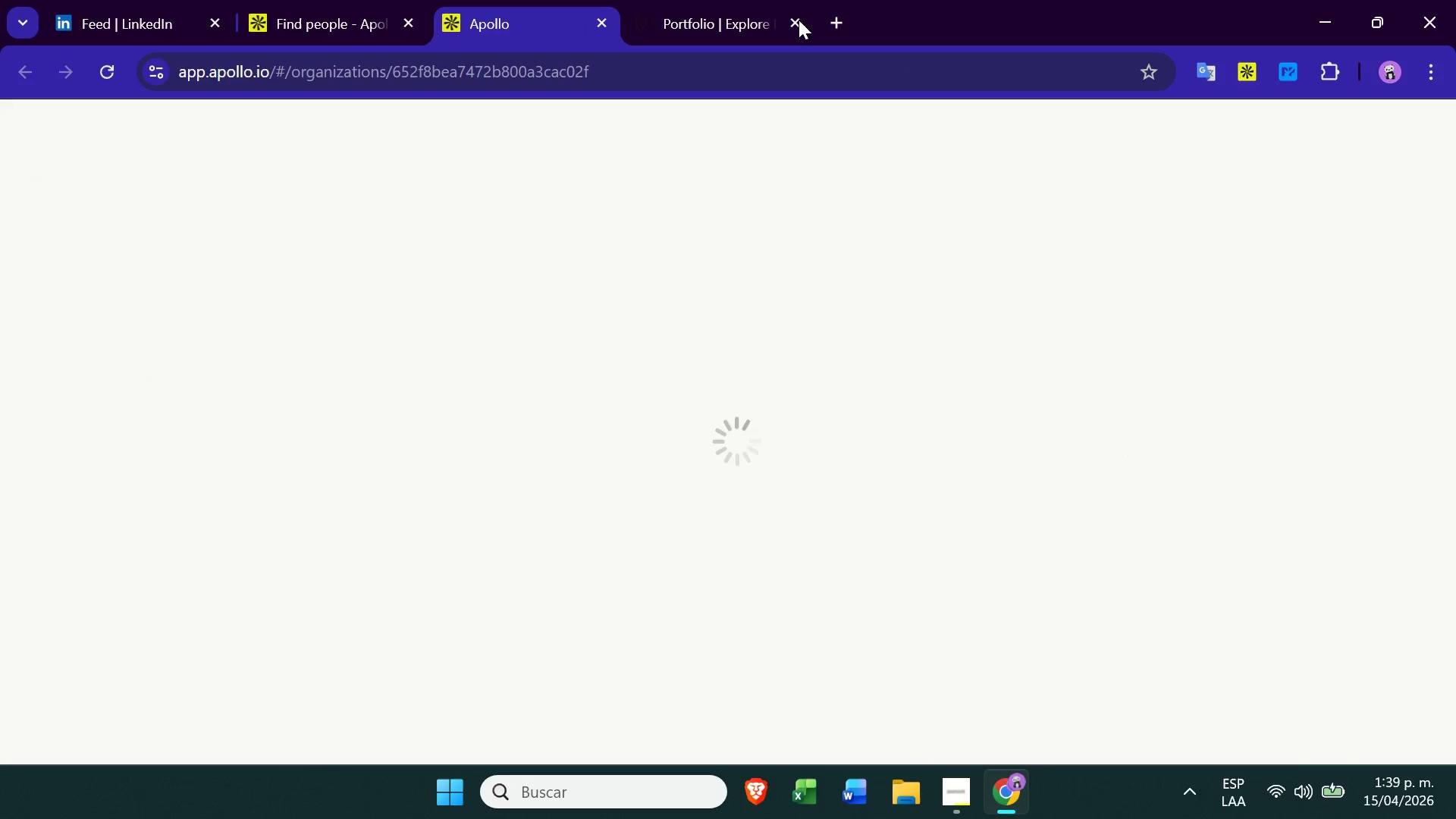 
left_click([795, 26])
 